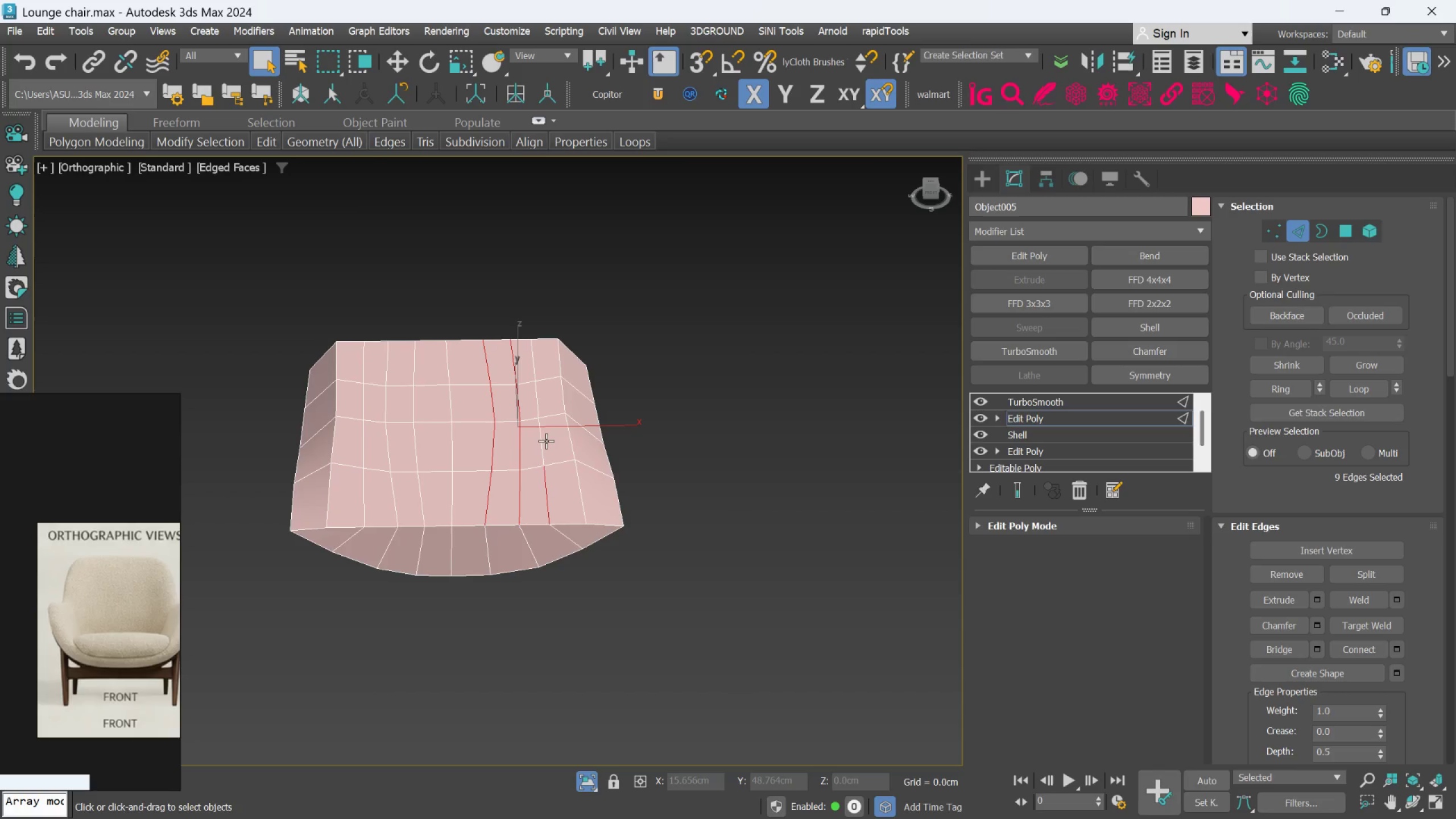 
double_click([546, 441])
 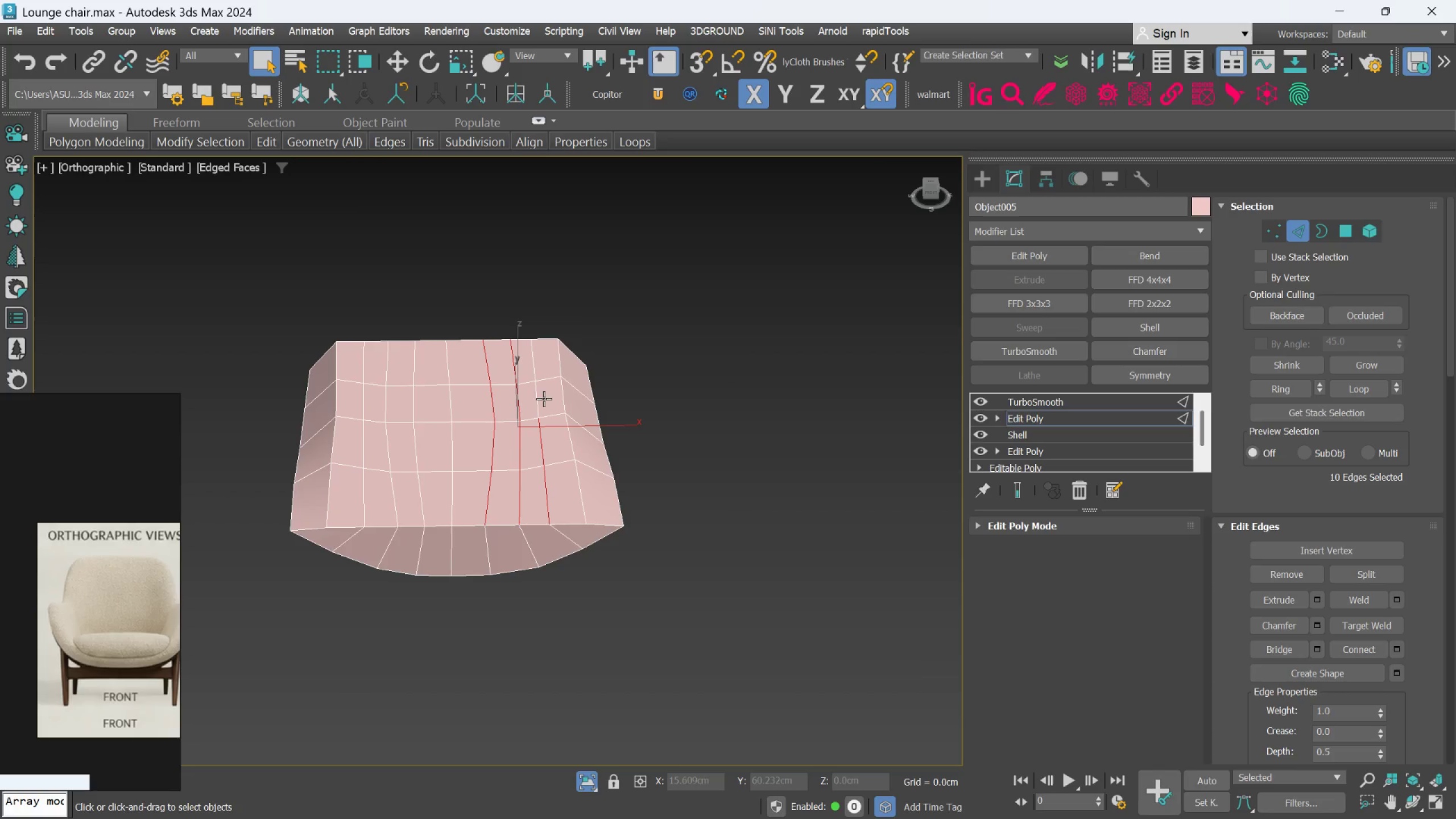 
triple_click([544, 395])
 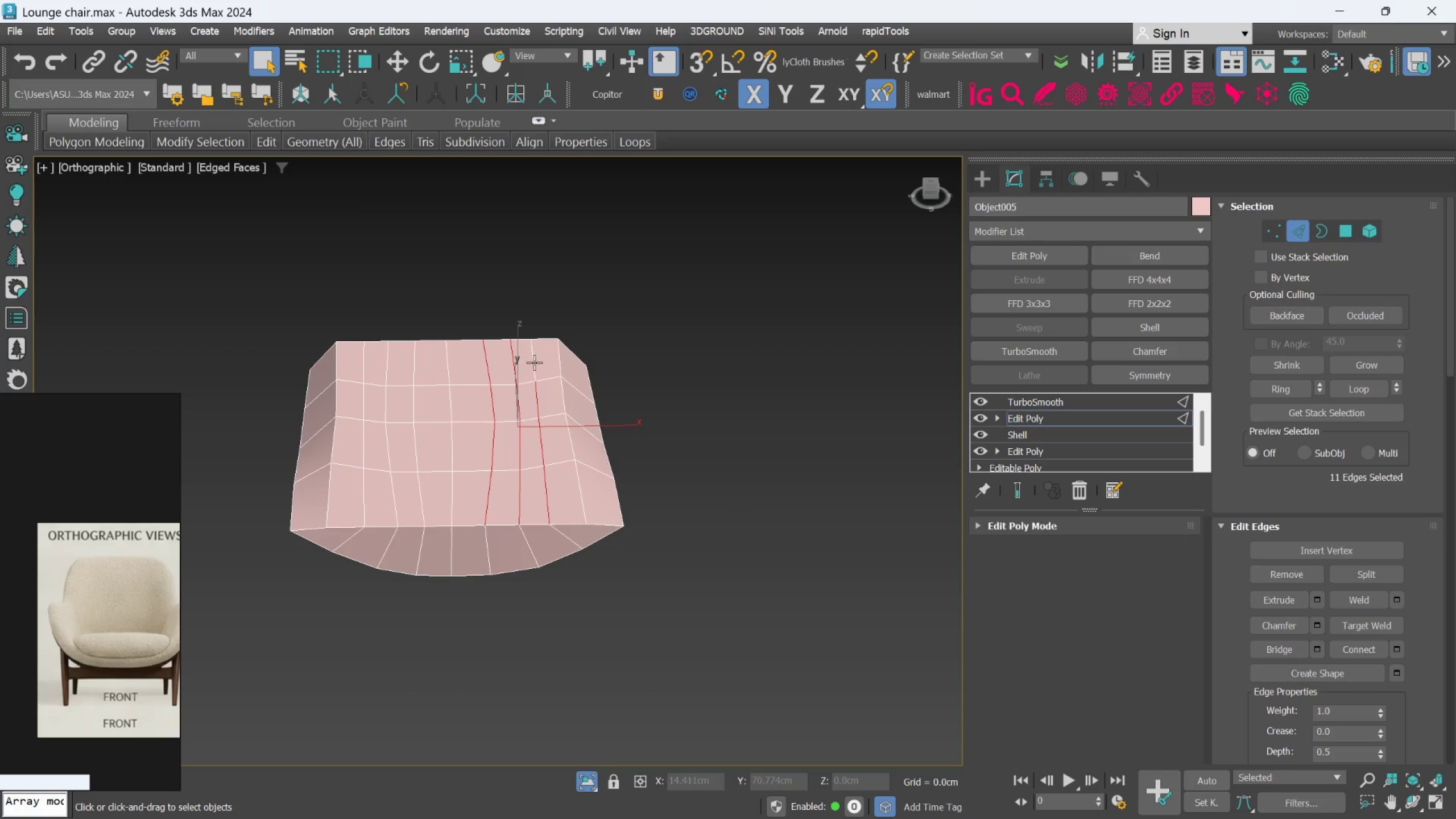 
hold_key(key=ControlLeft, duration=1.52)
triple_click([534, 359])
 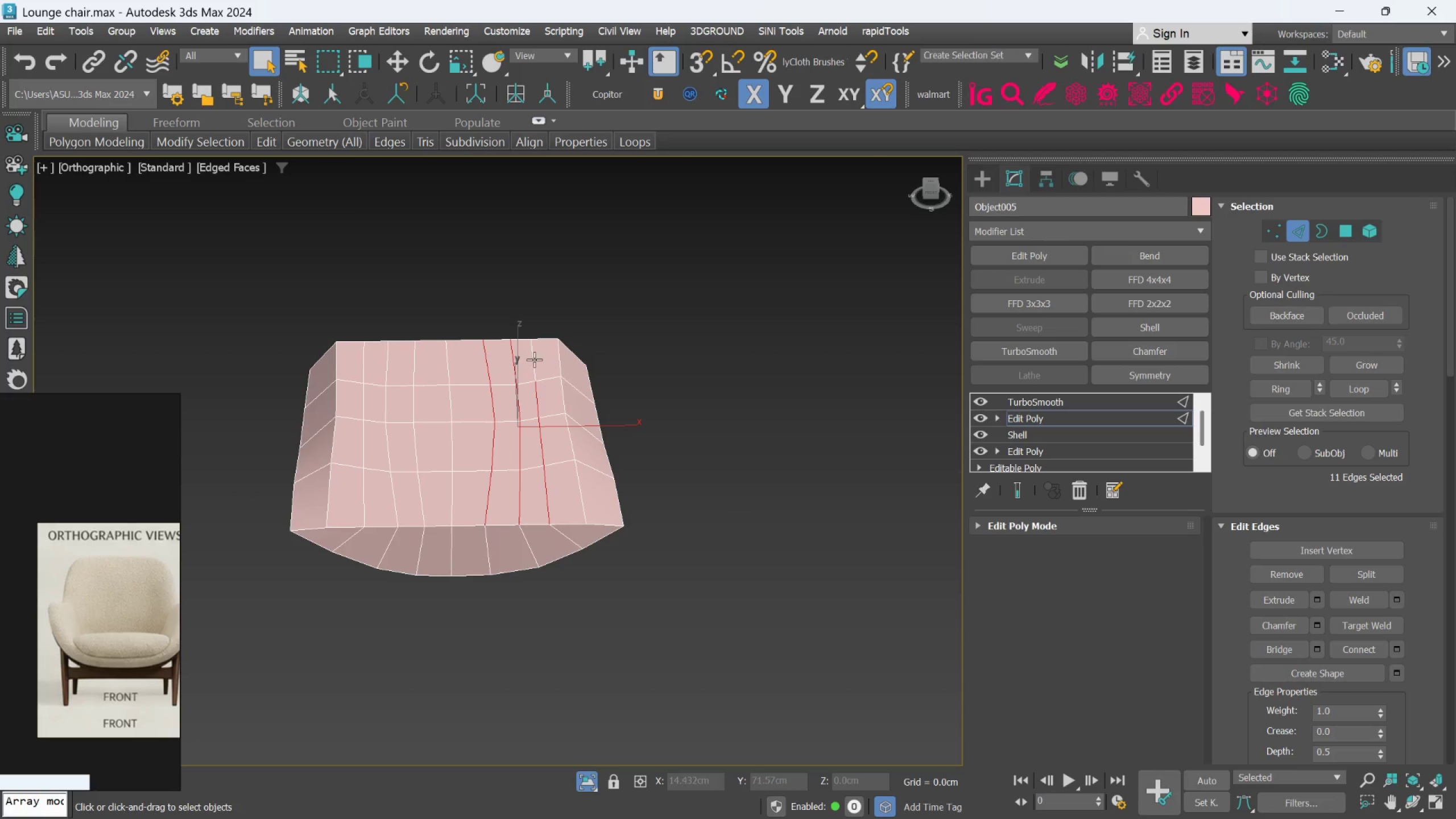 
hold_key(key=ControlLeft, duration=0.47)
 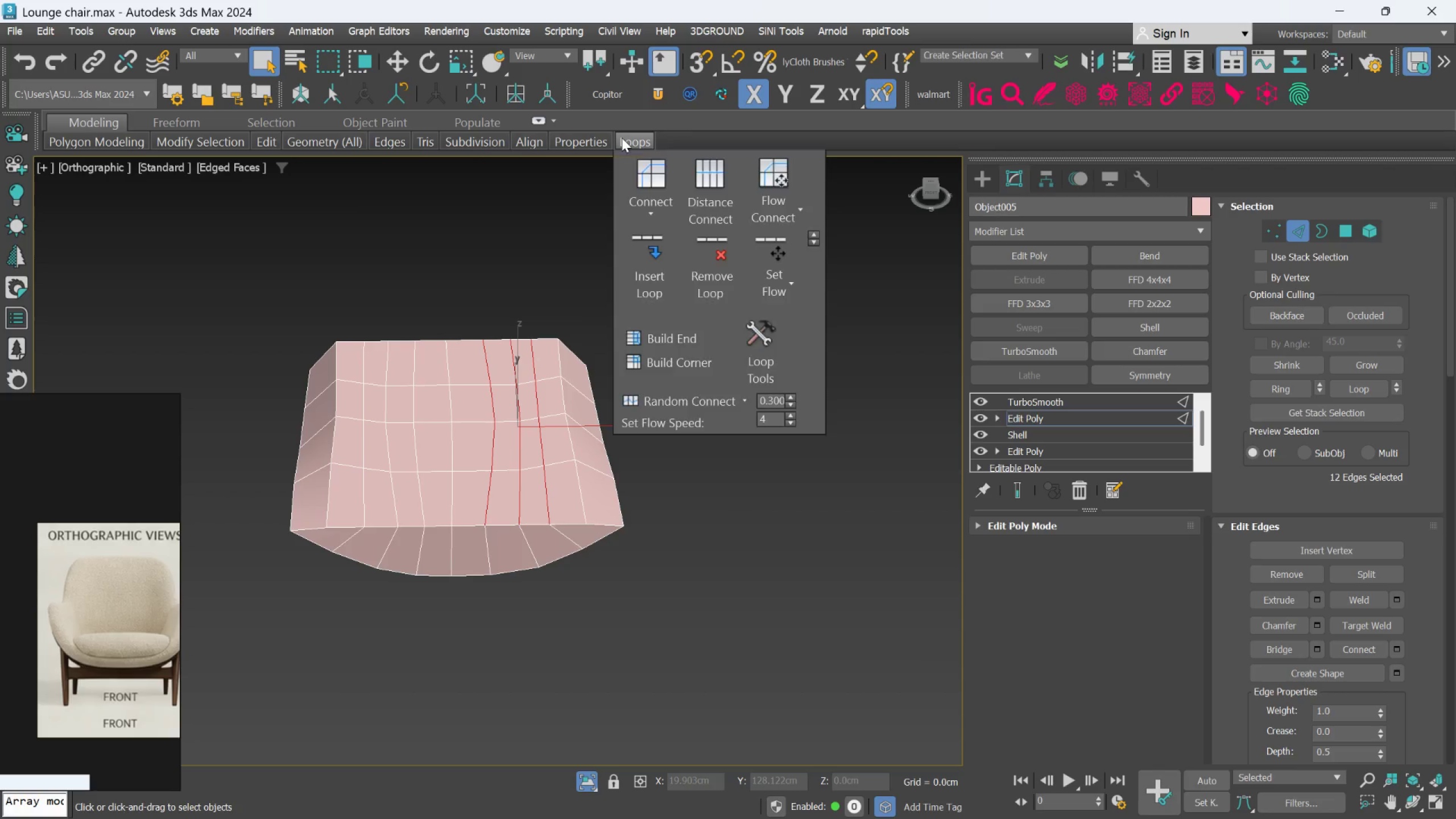 
left_click([622, 138])
 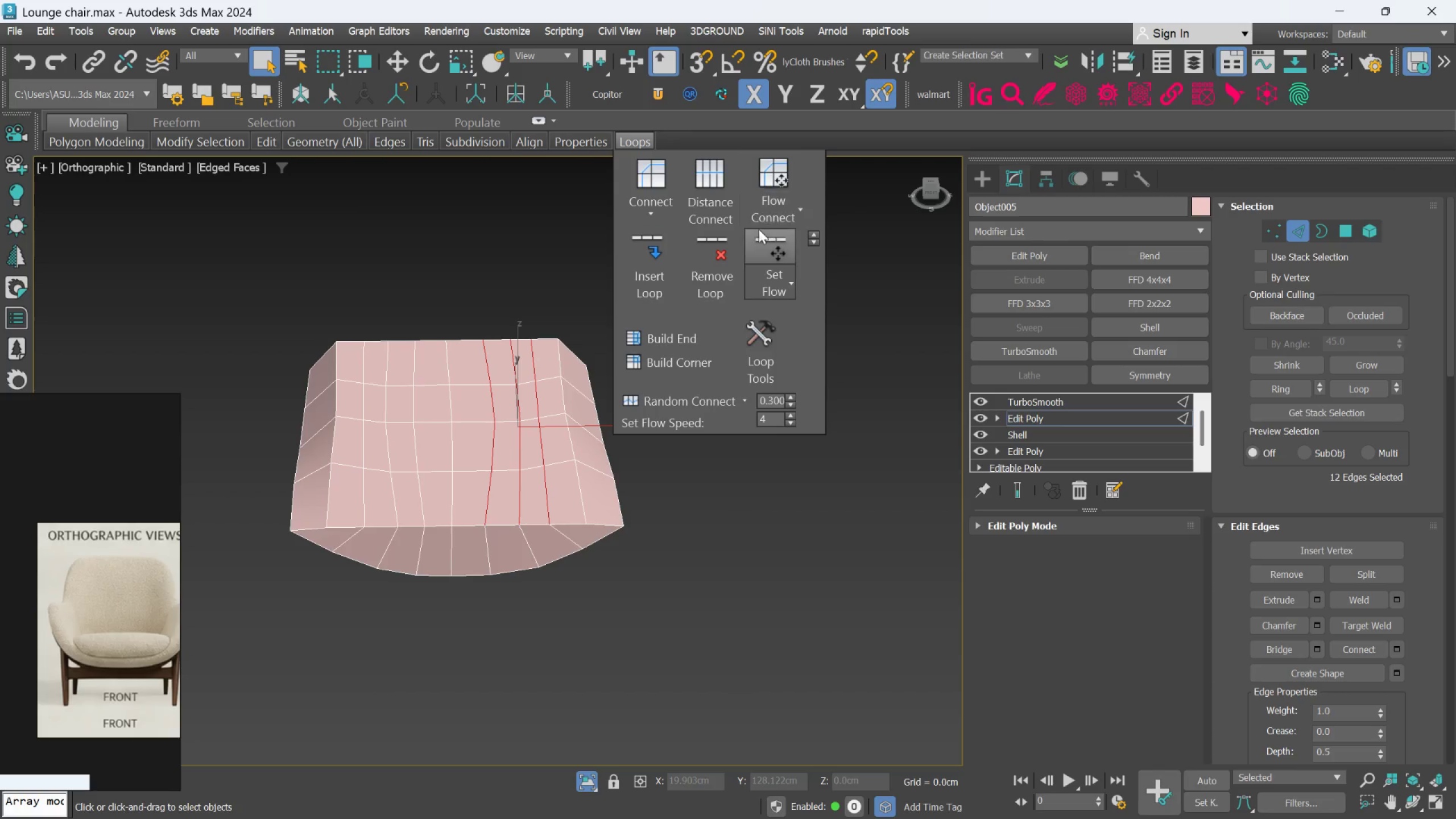 
left_click([763, 239])
 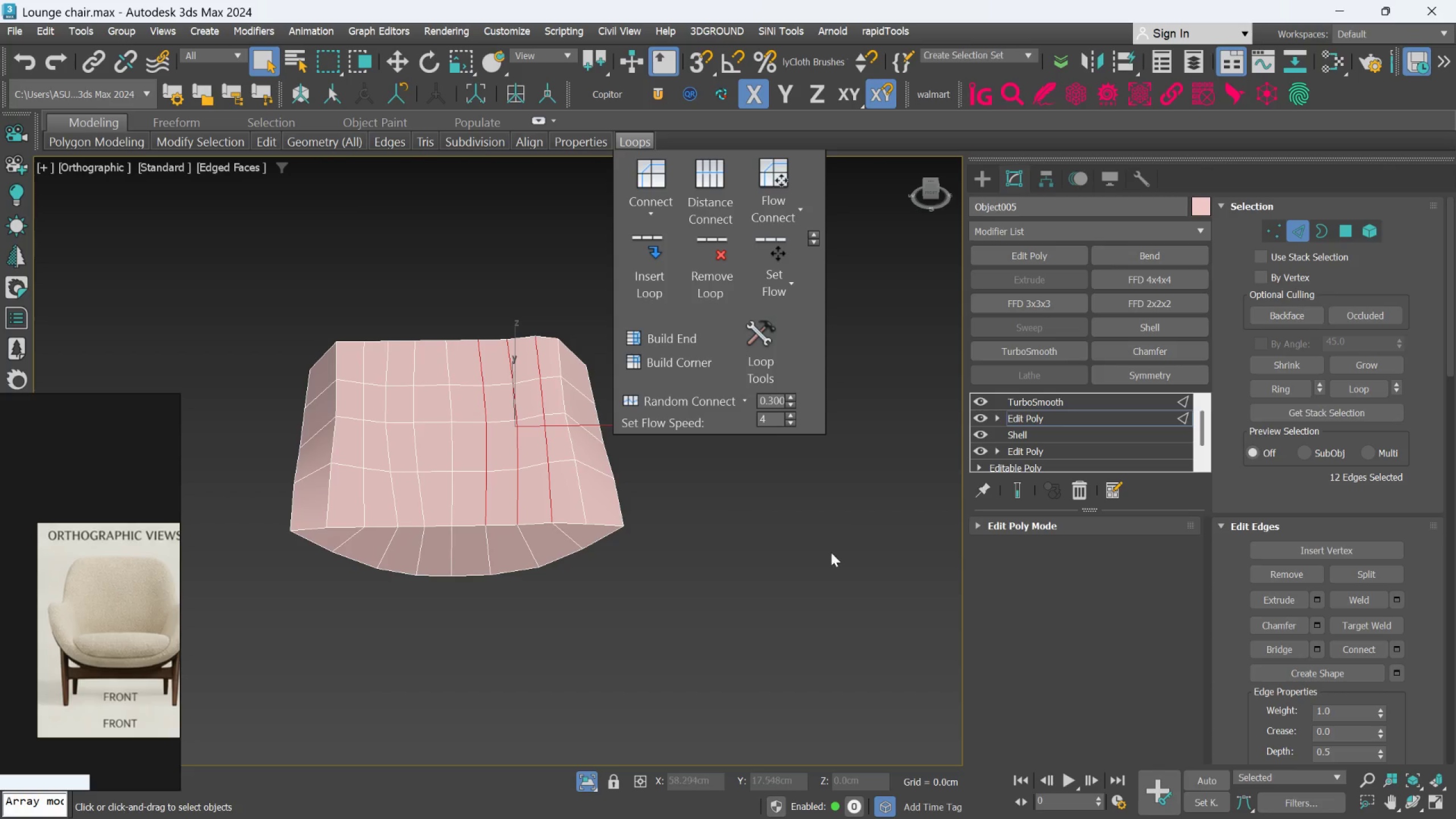 
left_click([826, 566])
 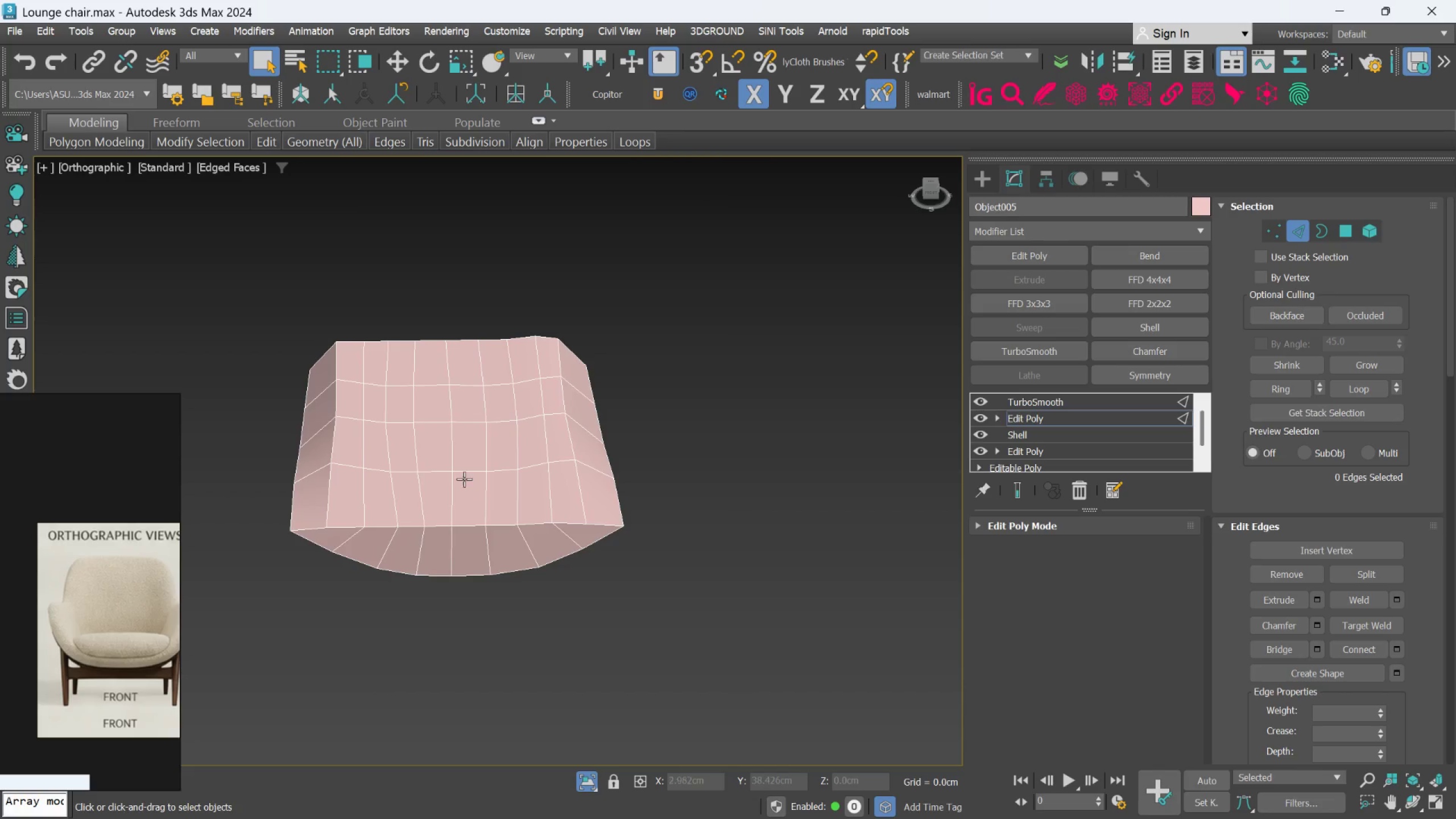 
hold_key(key=ControlLeft, duration=0.78)
 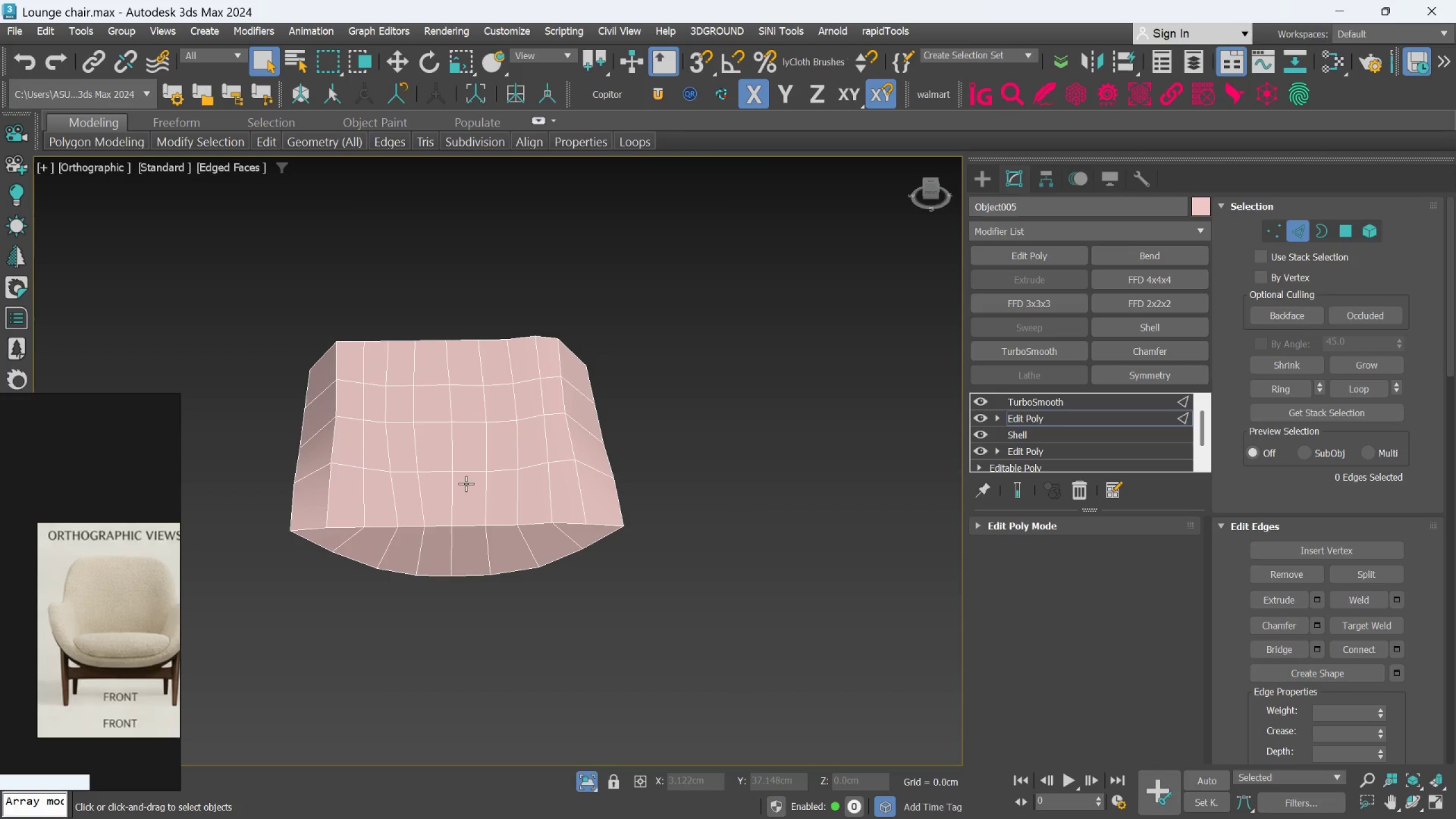 
key(Control+Z)
 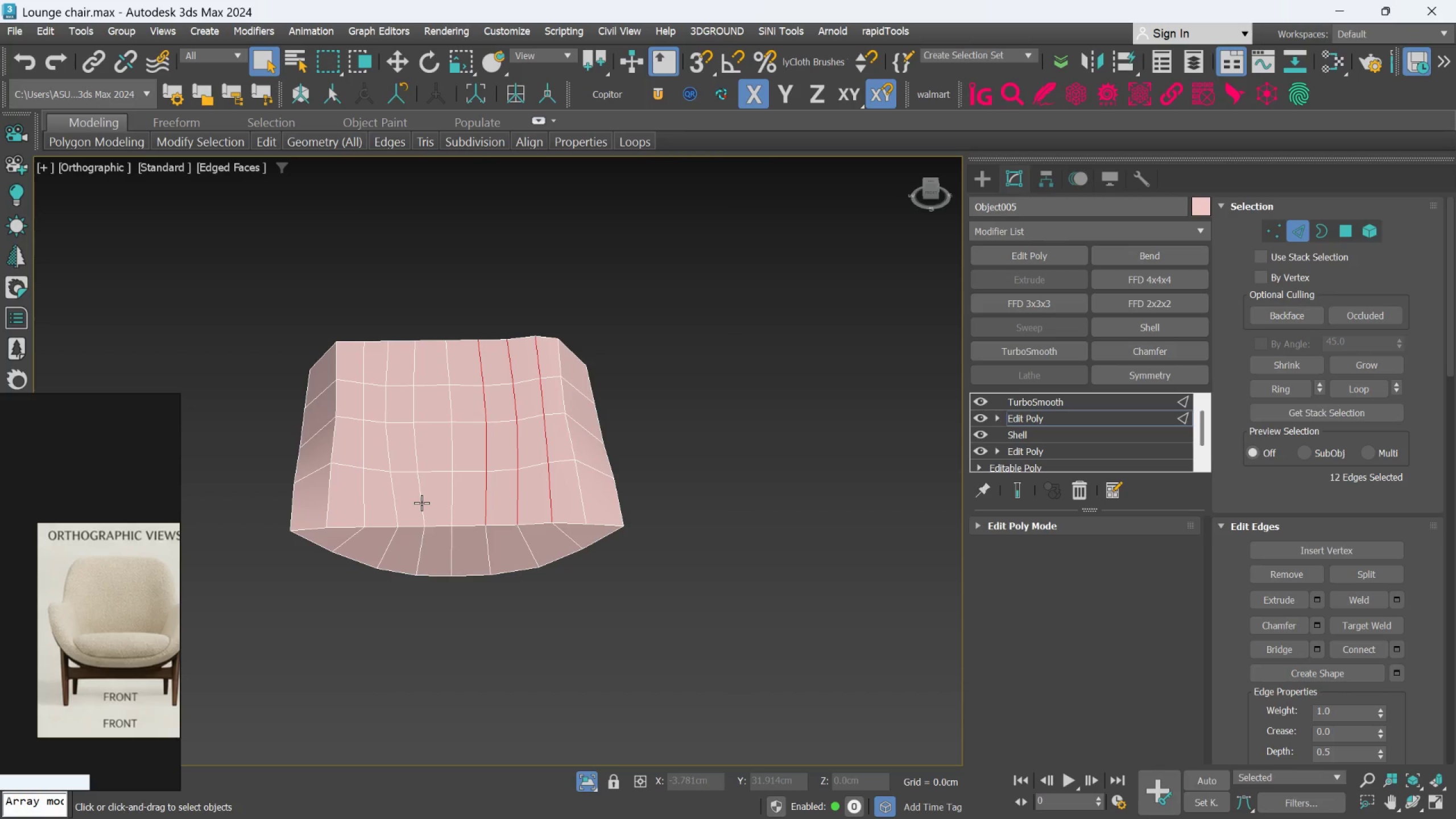 
double_click([418, 457])
 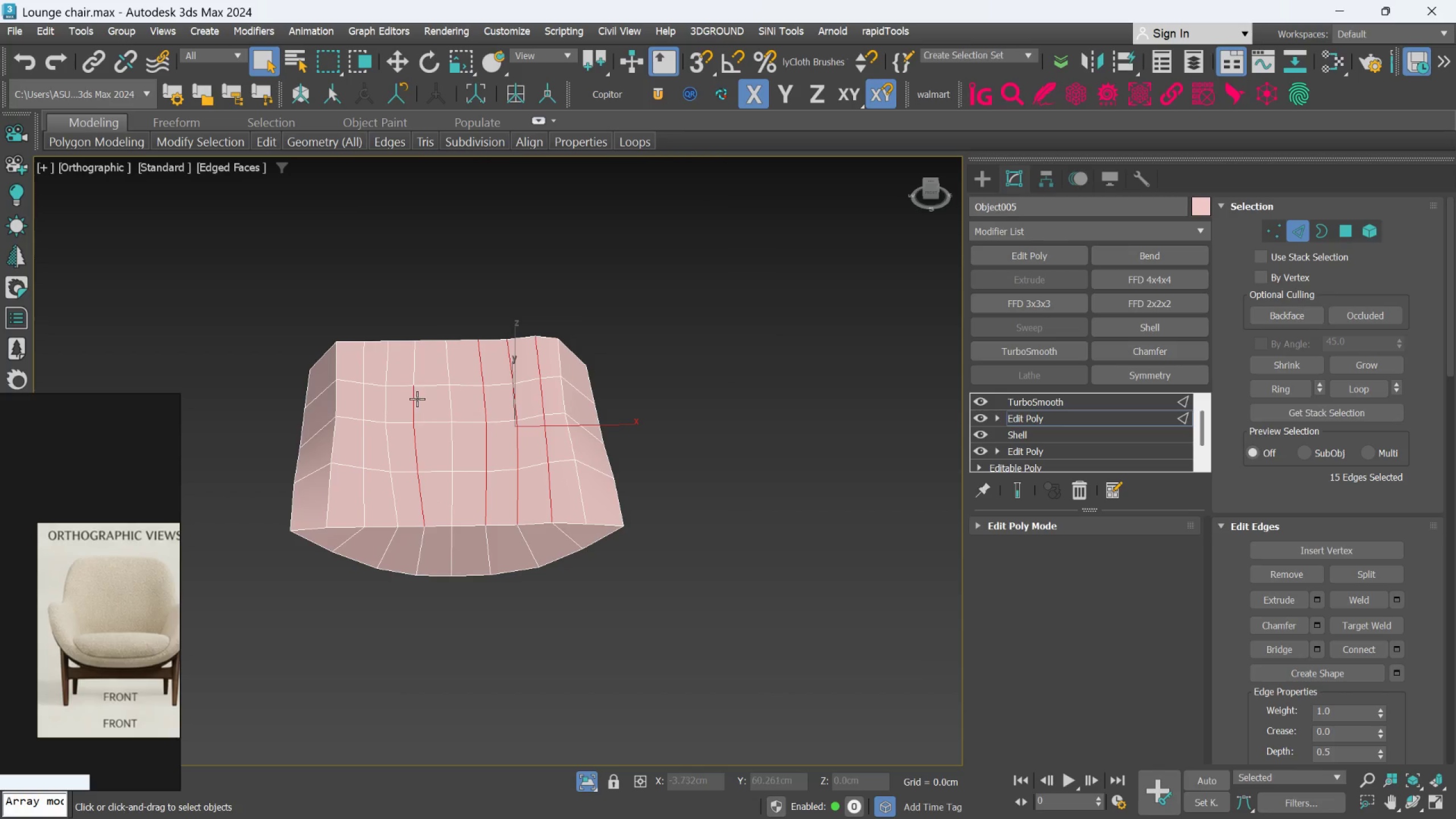 
double_click([417, 366])
 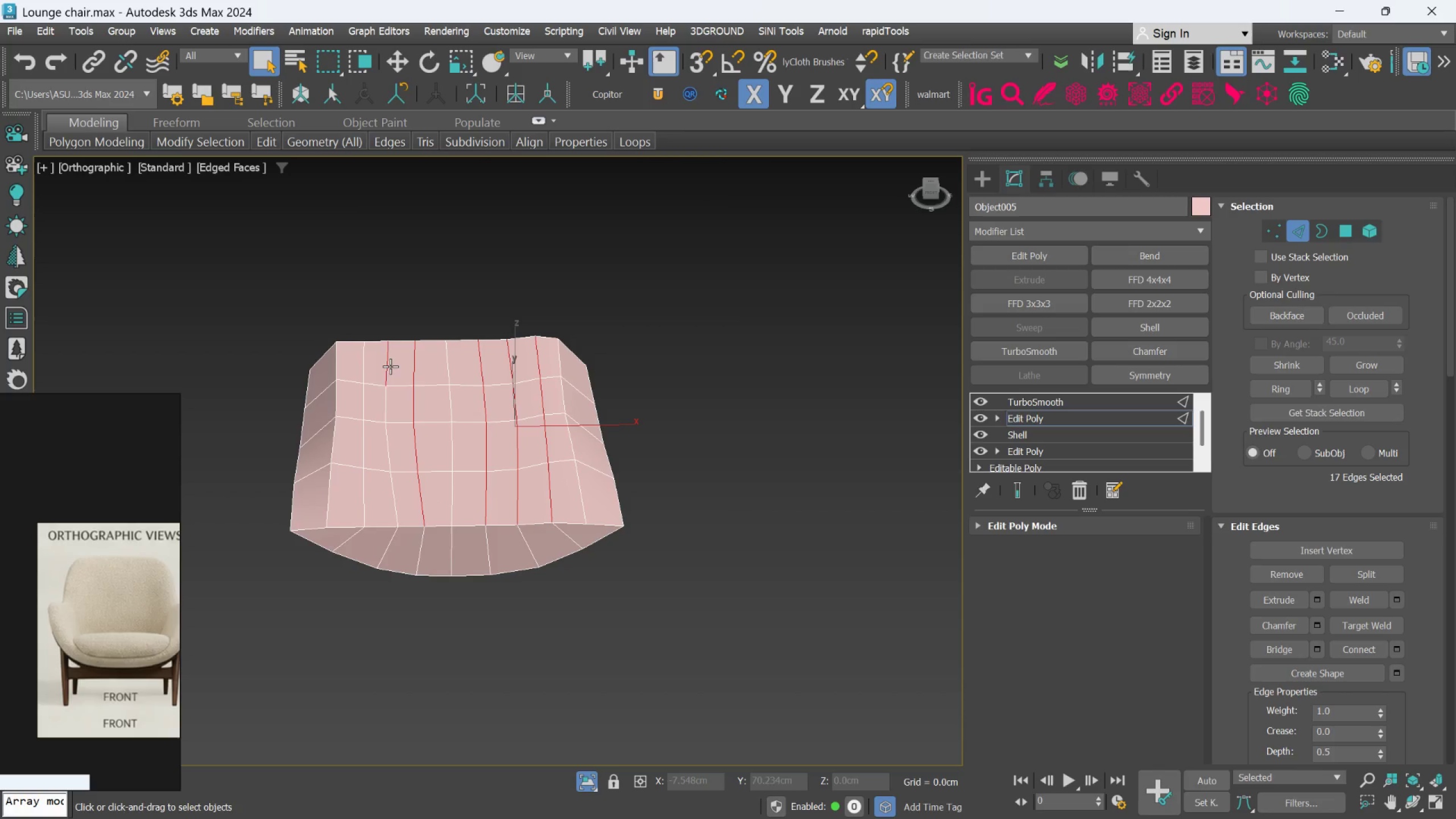 
double_click([382, 390])
 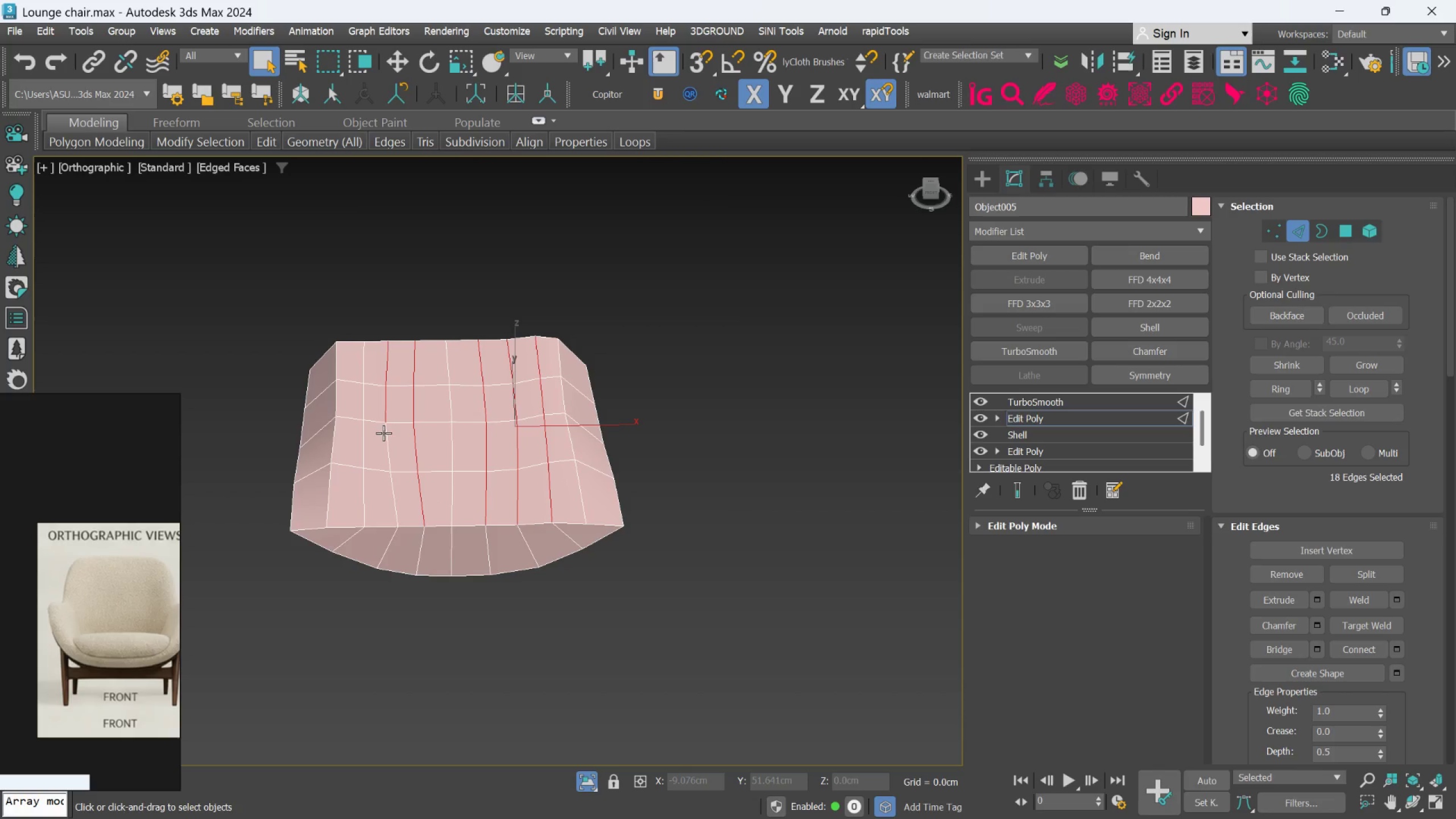 
triple_click([384, 434])
 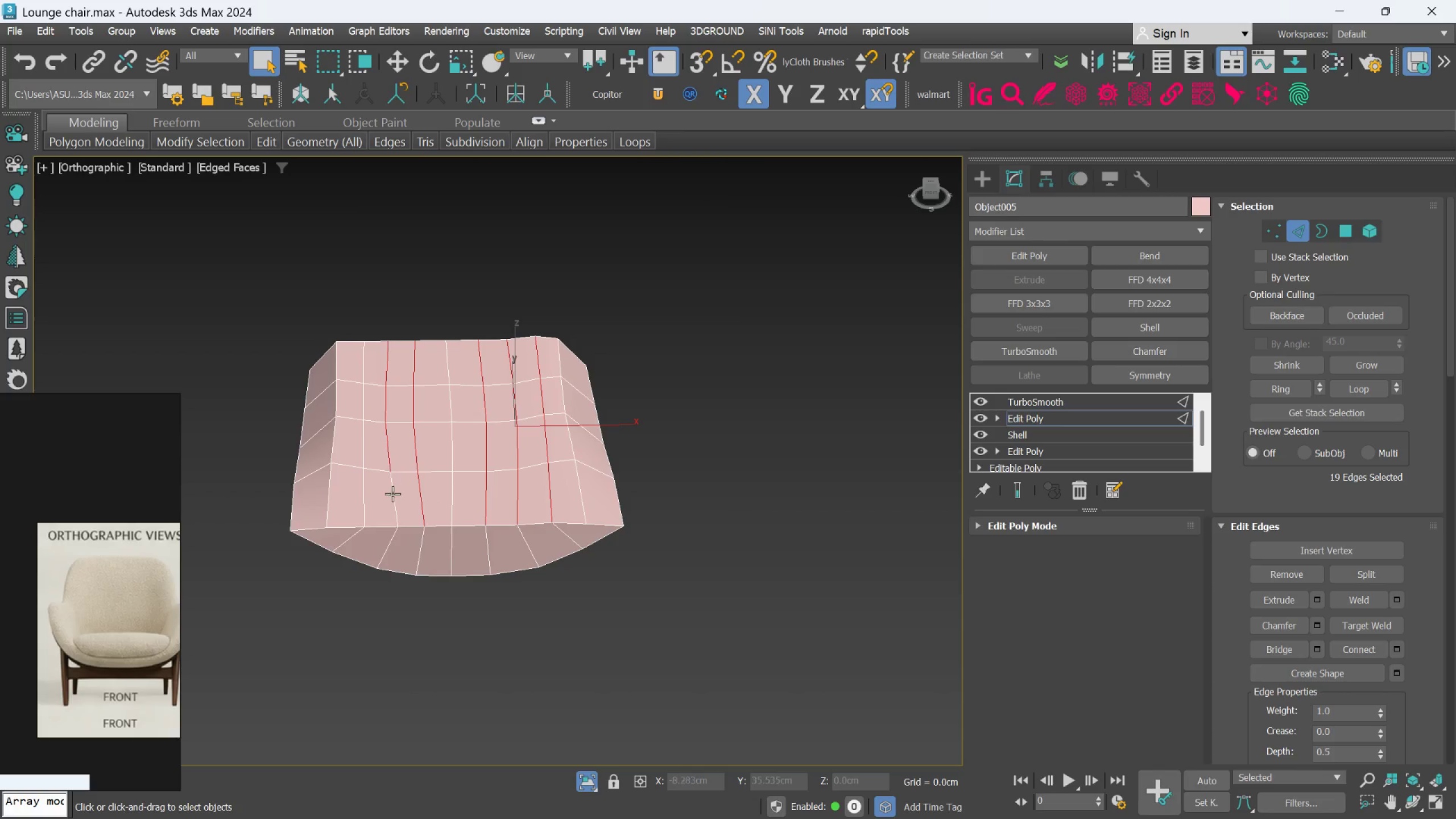 
triple_click([397, 498])
 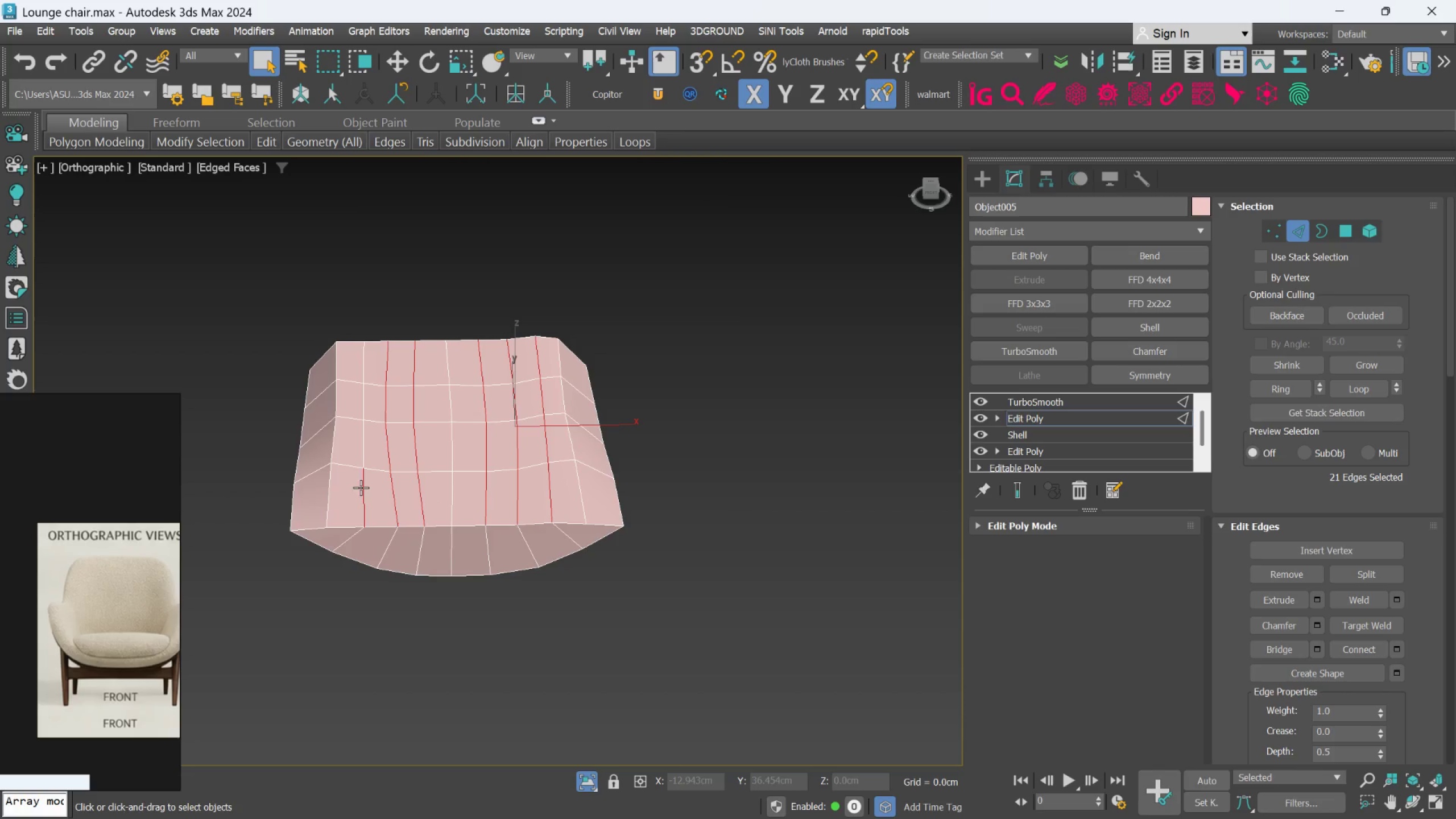 
double_click([361, 440])
 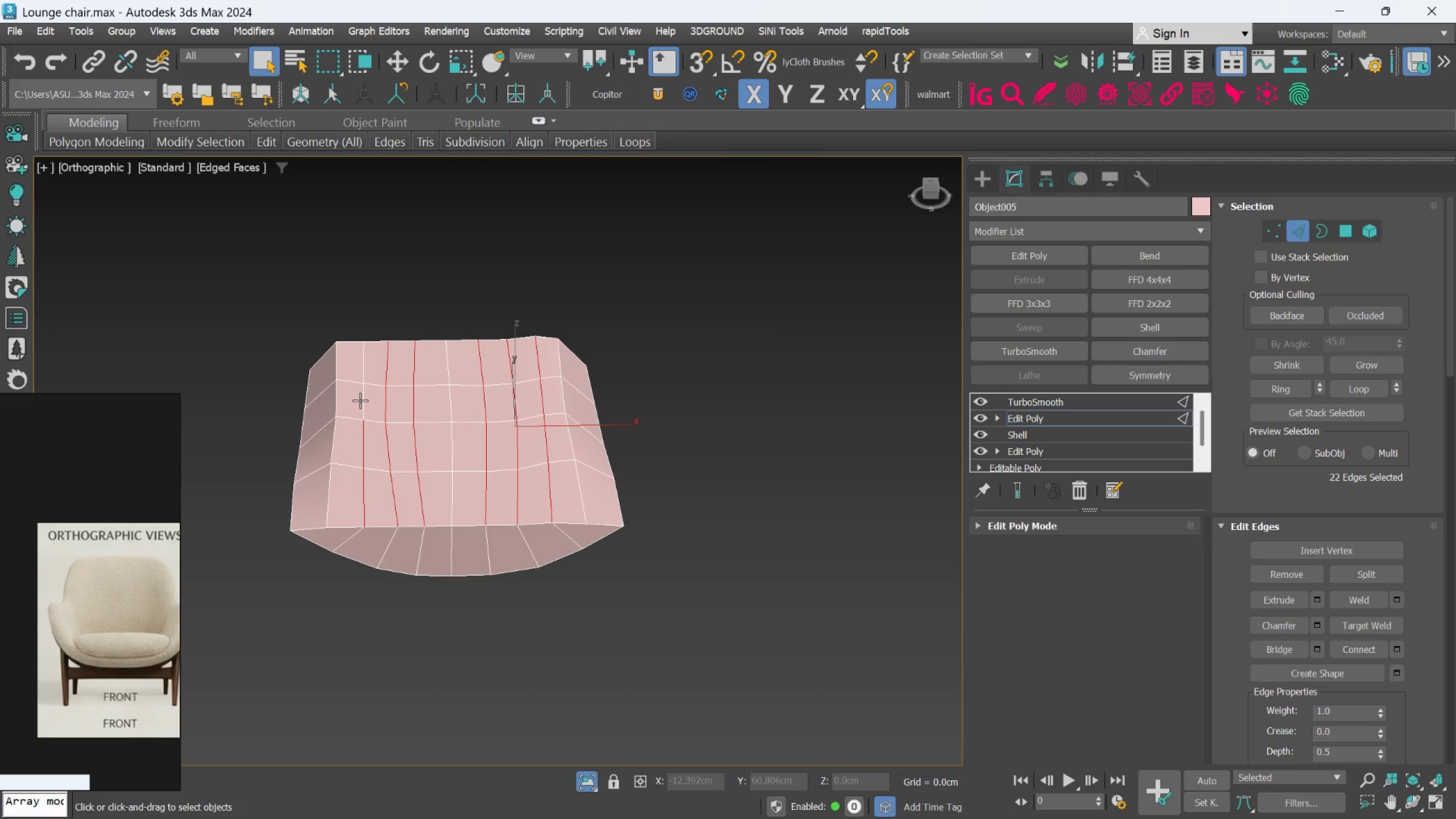 
triple_click([360, 400])
 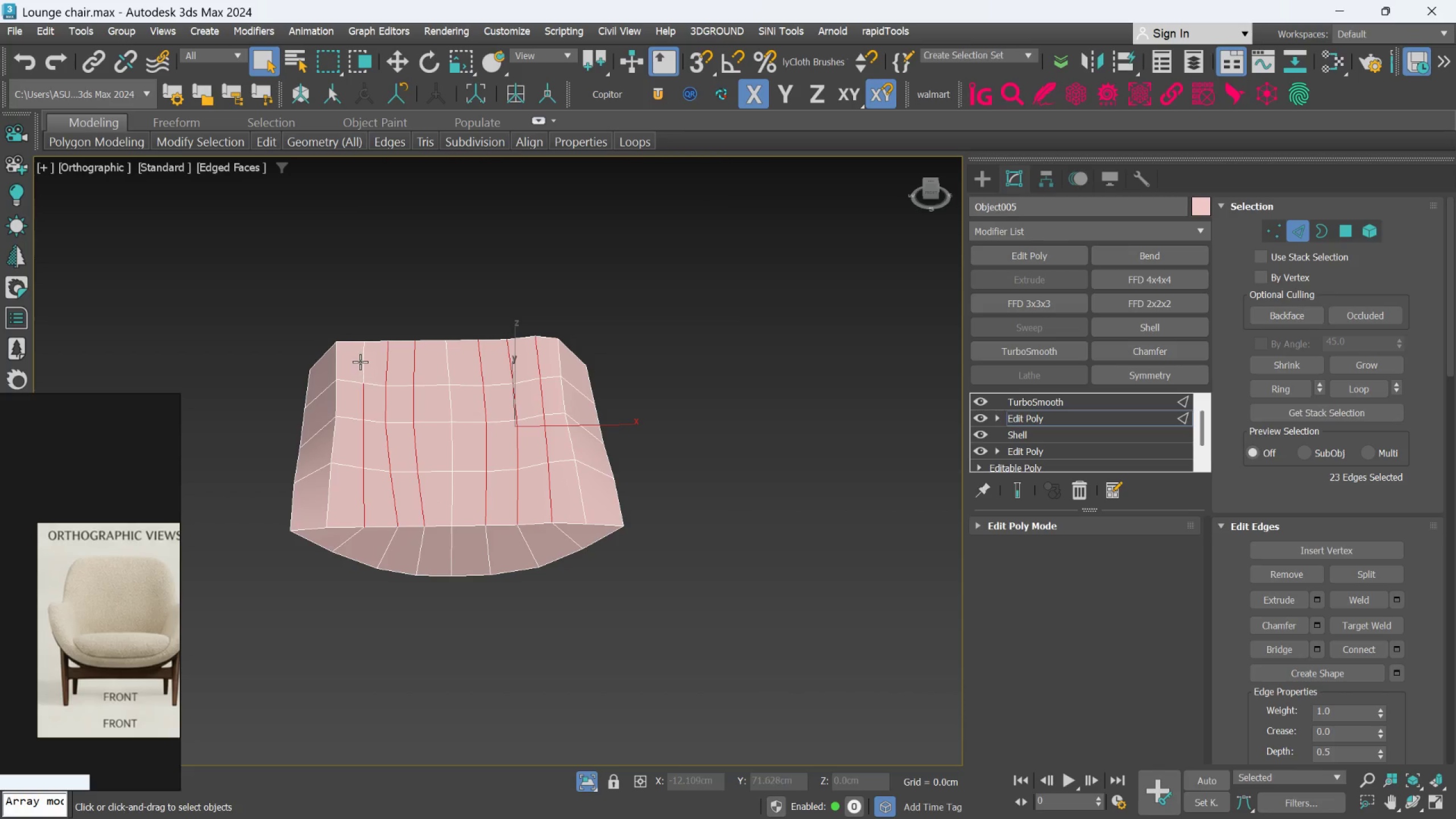 
triple_click([360, 362])
 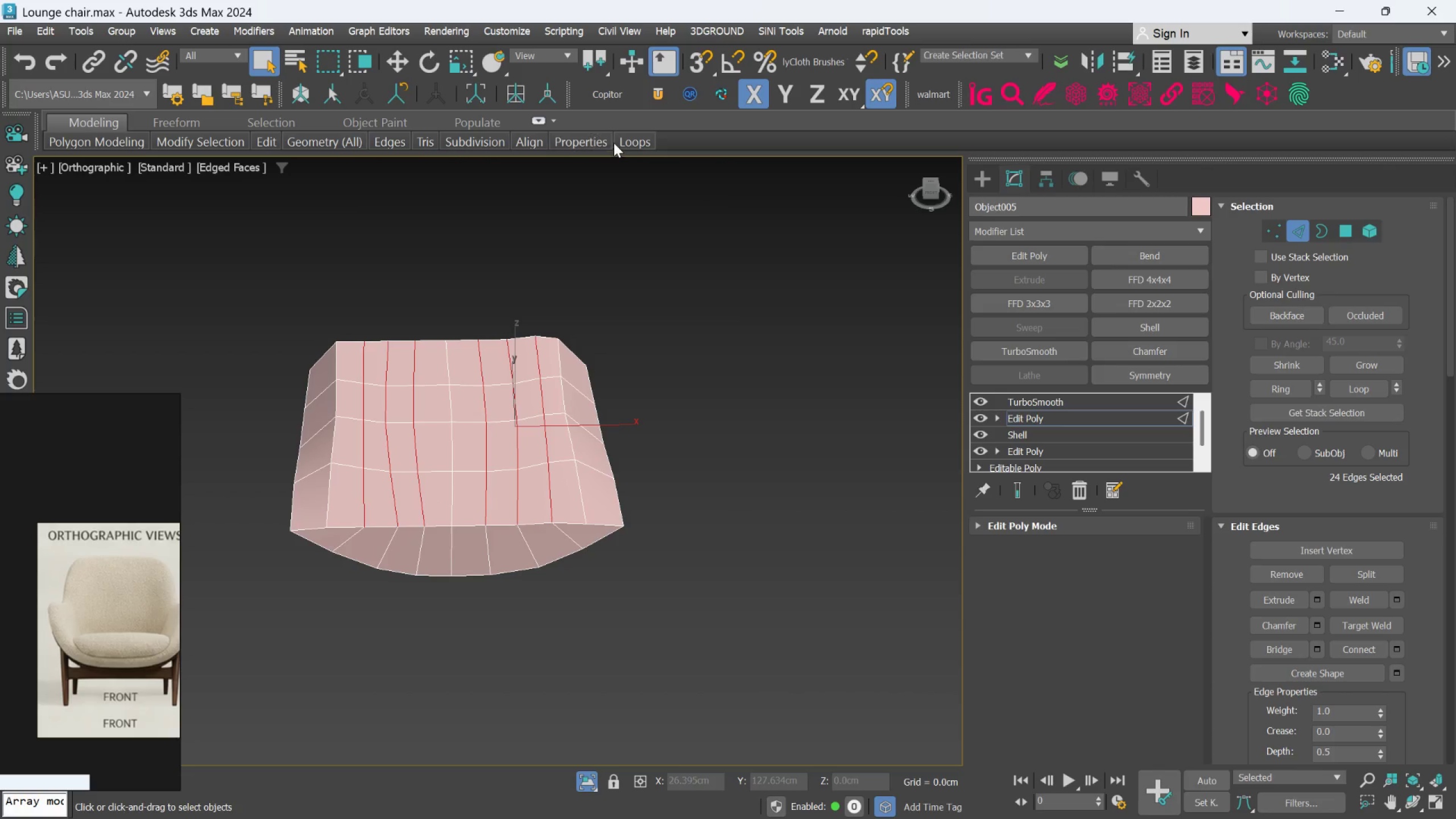 
left_click([618, 142])
 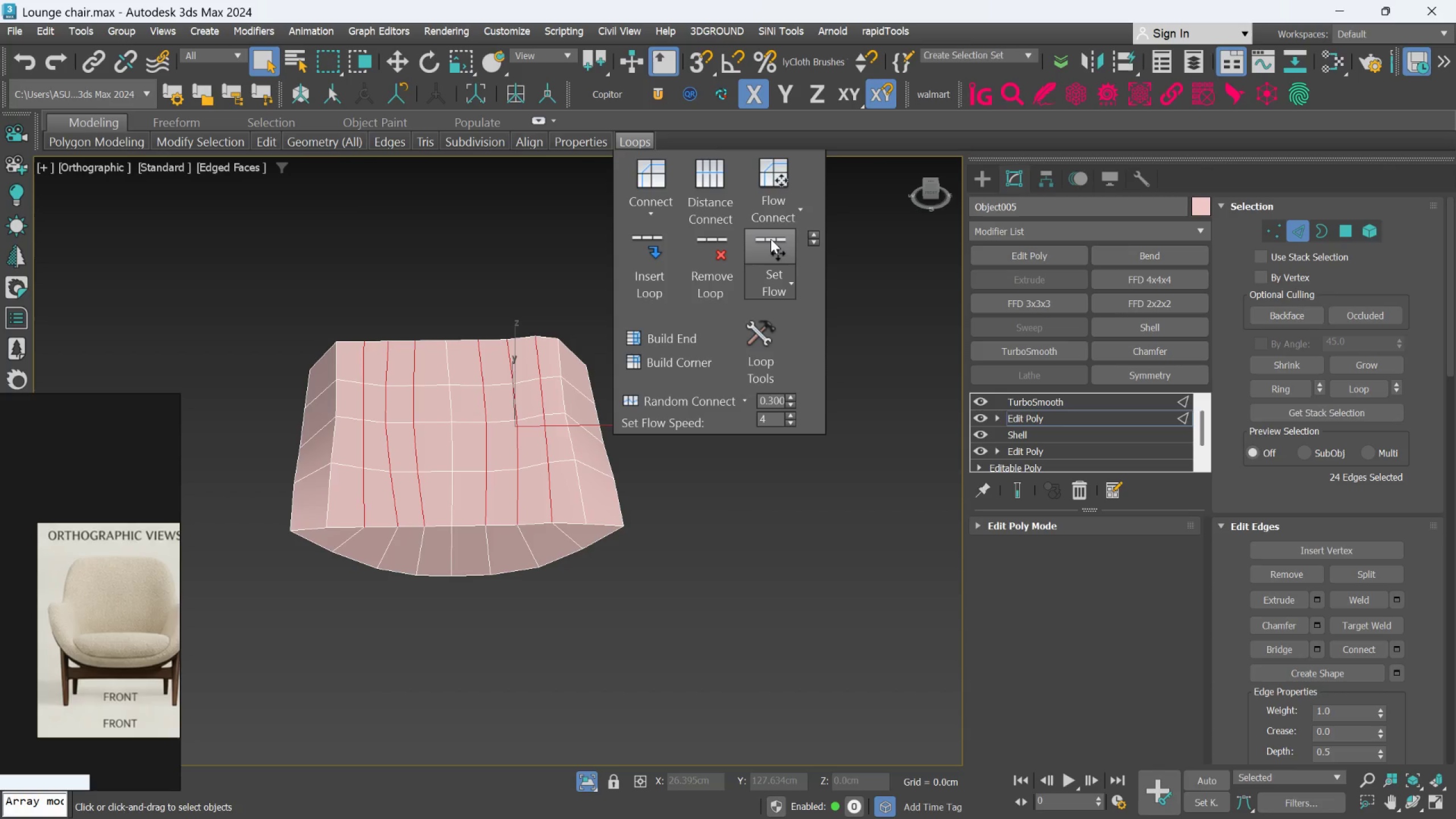 
left_click([771, 239])
 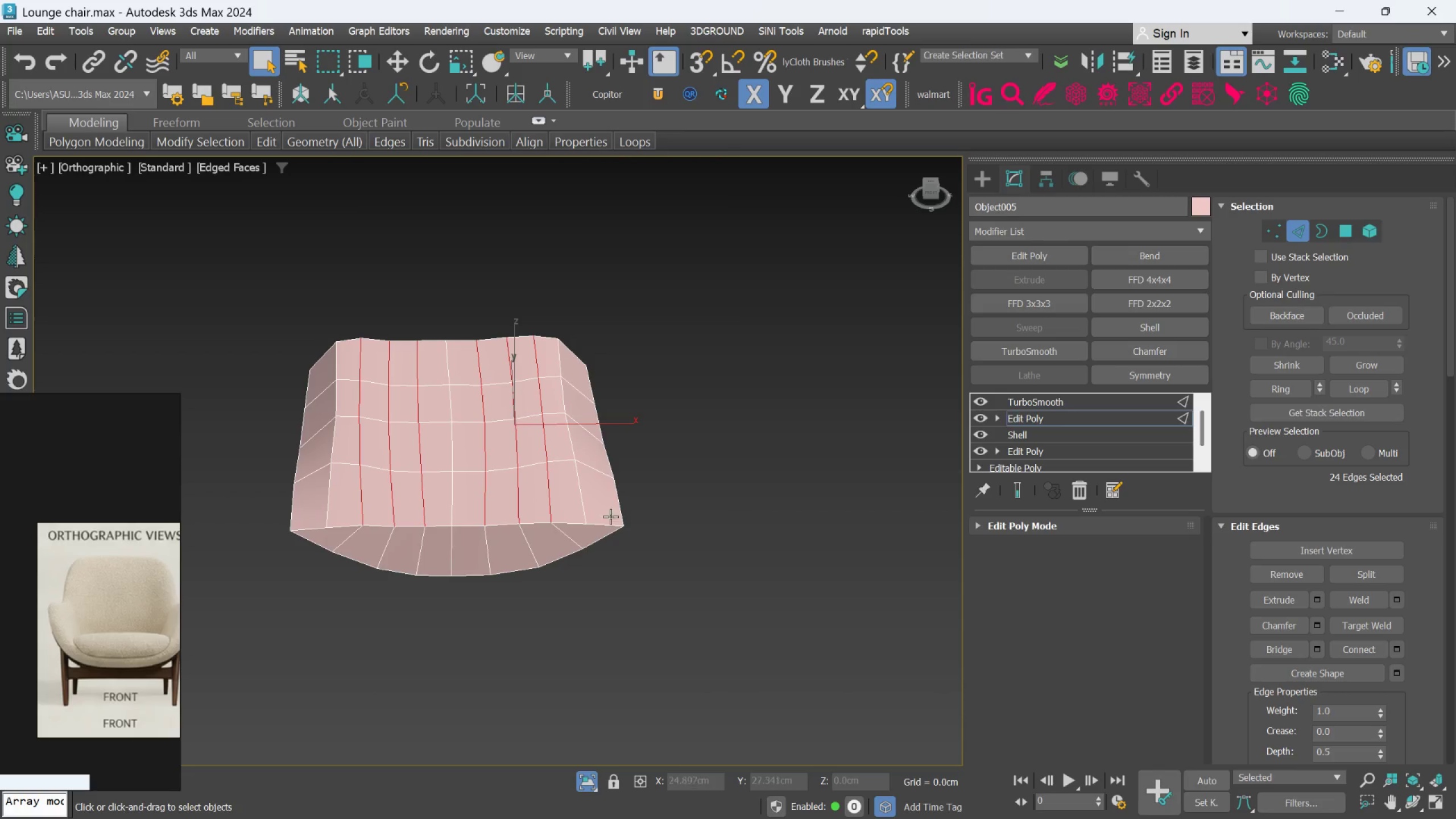 
hold_key(key=ControlLeft, duration=1.51)
left_click([442, 498])
 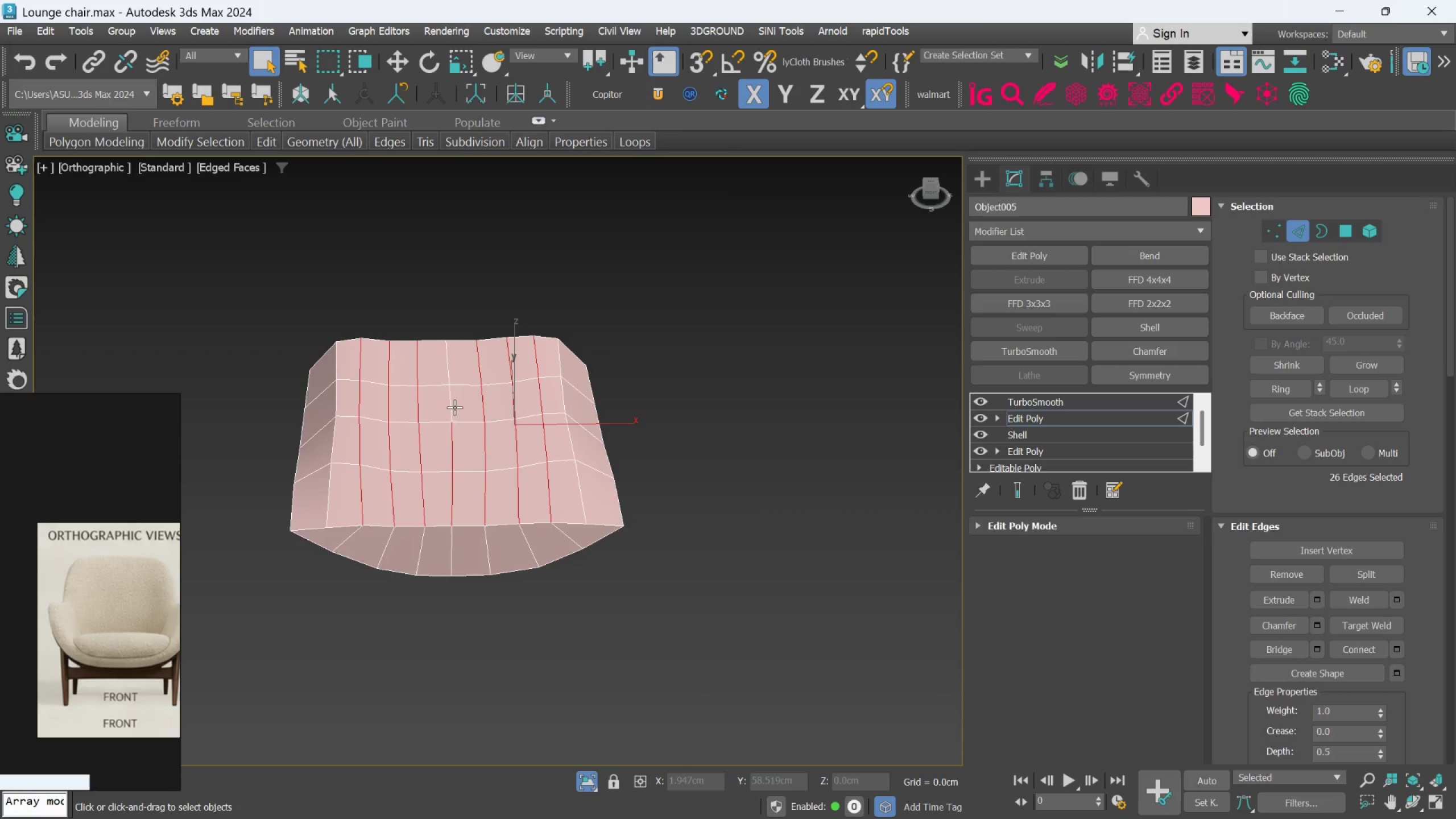 
triple_click([456, 395])
 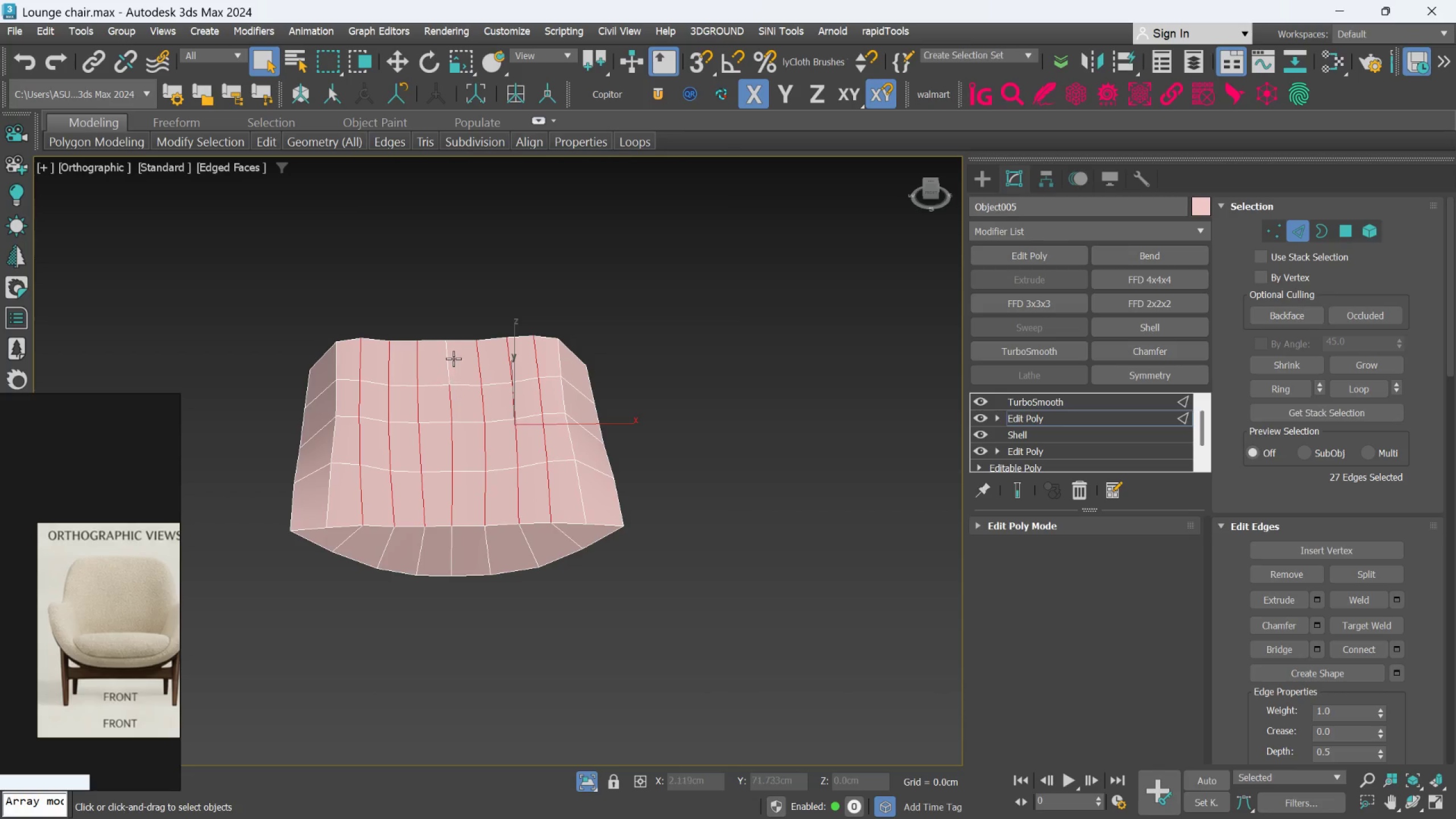 
triple_click([452, 357])
 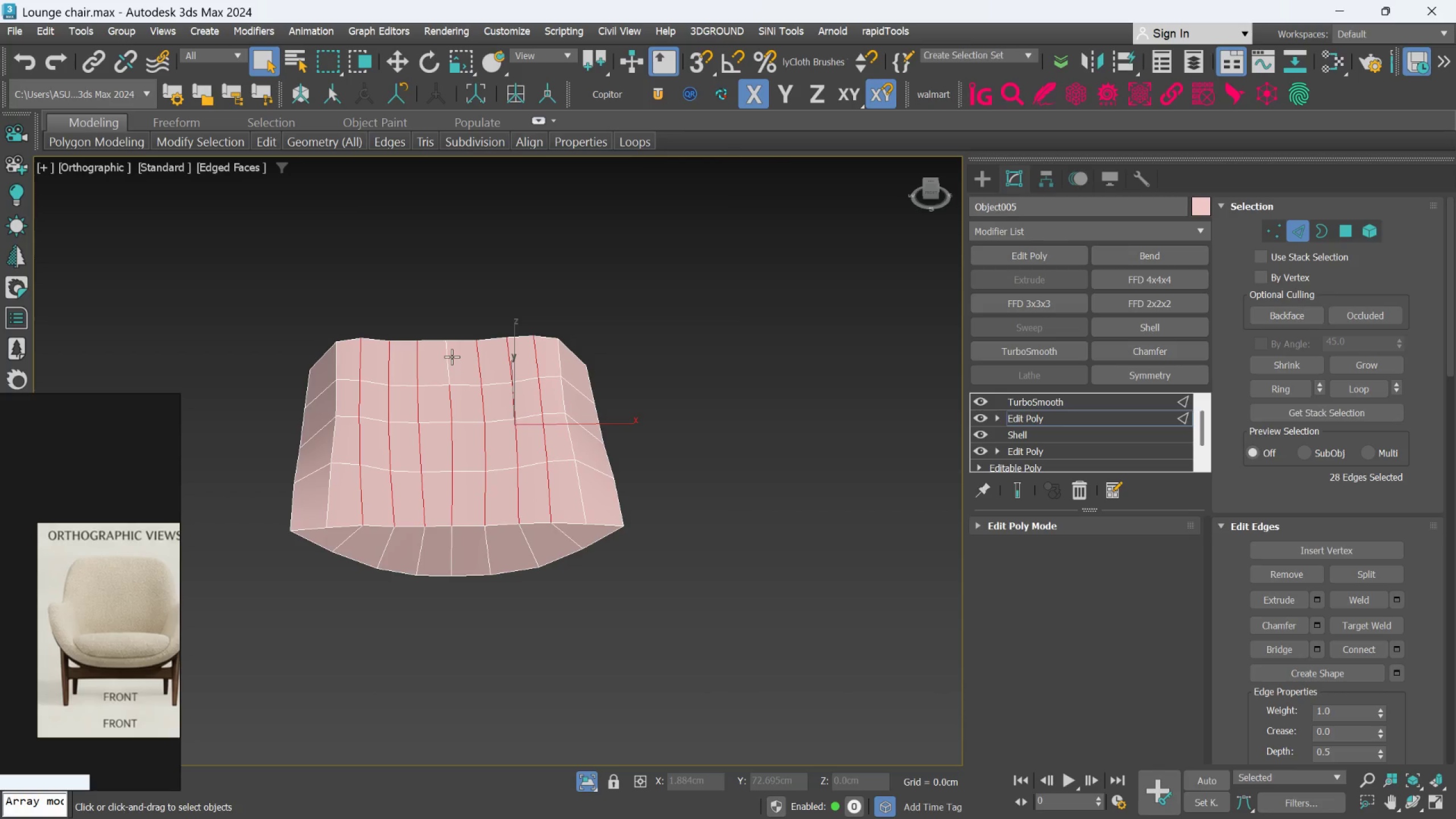 
hold_key(key=ControlLeft, duration=0.33)
 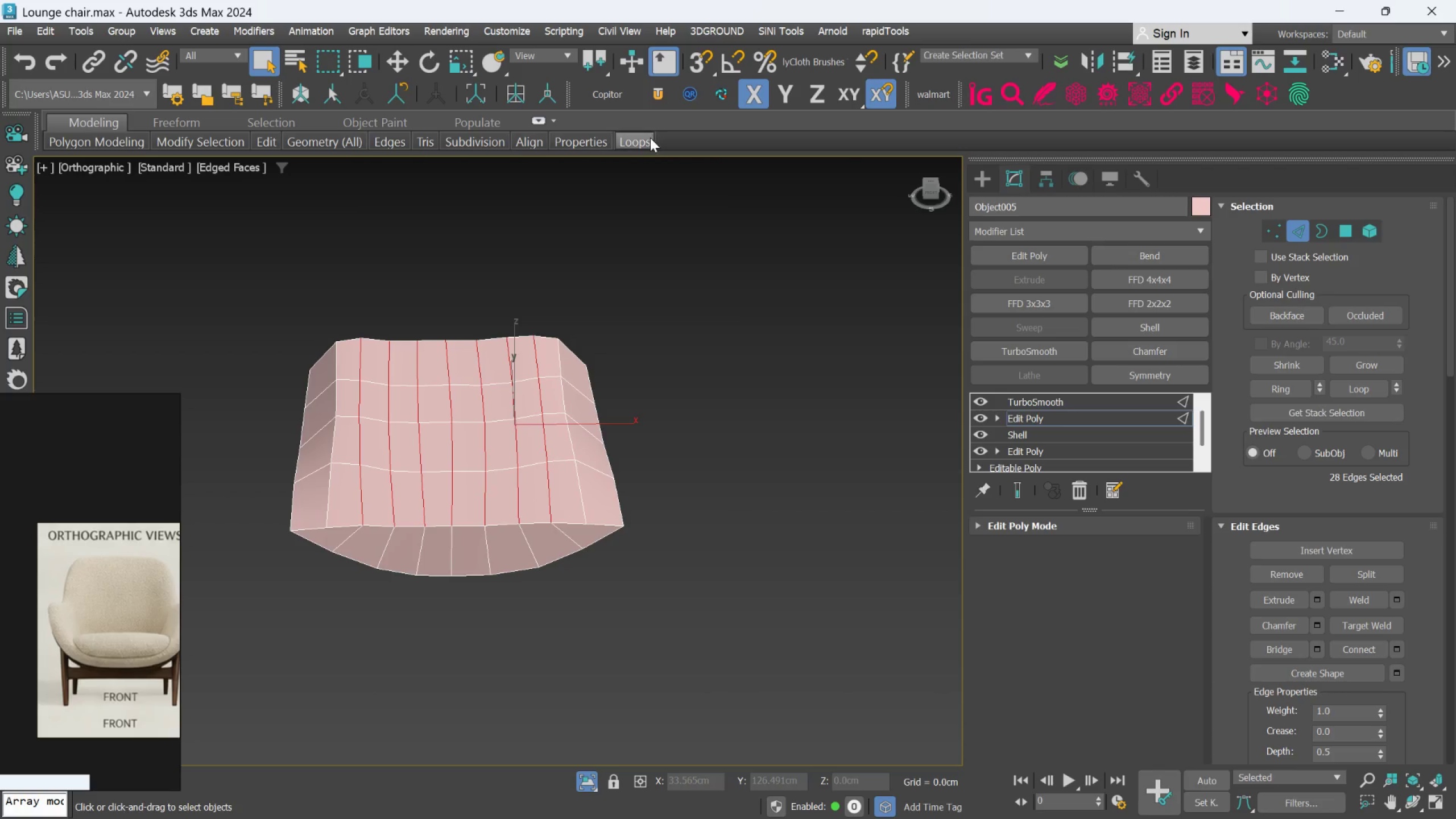 
left_click([646, 139])
 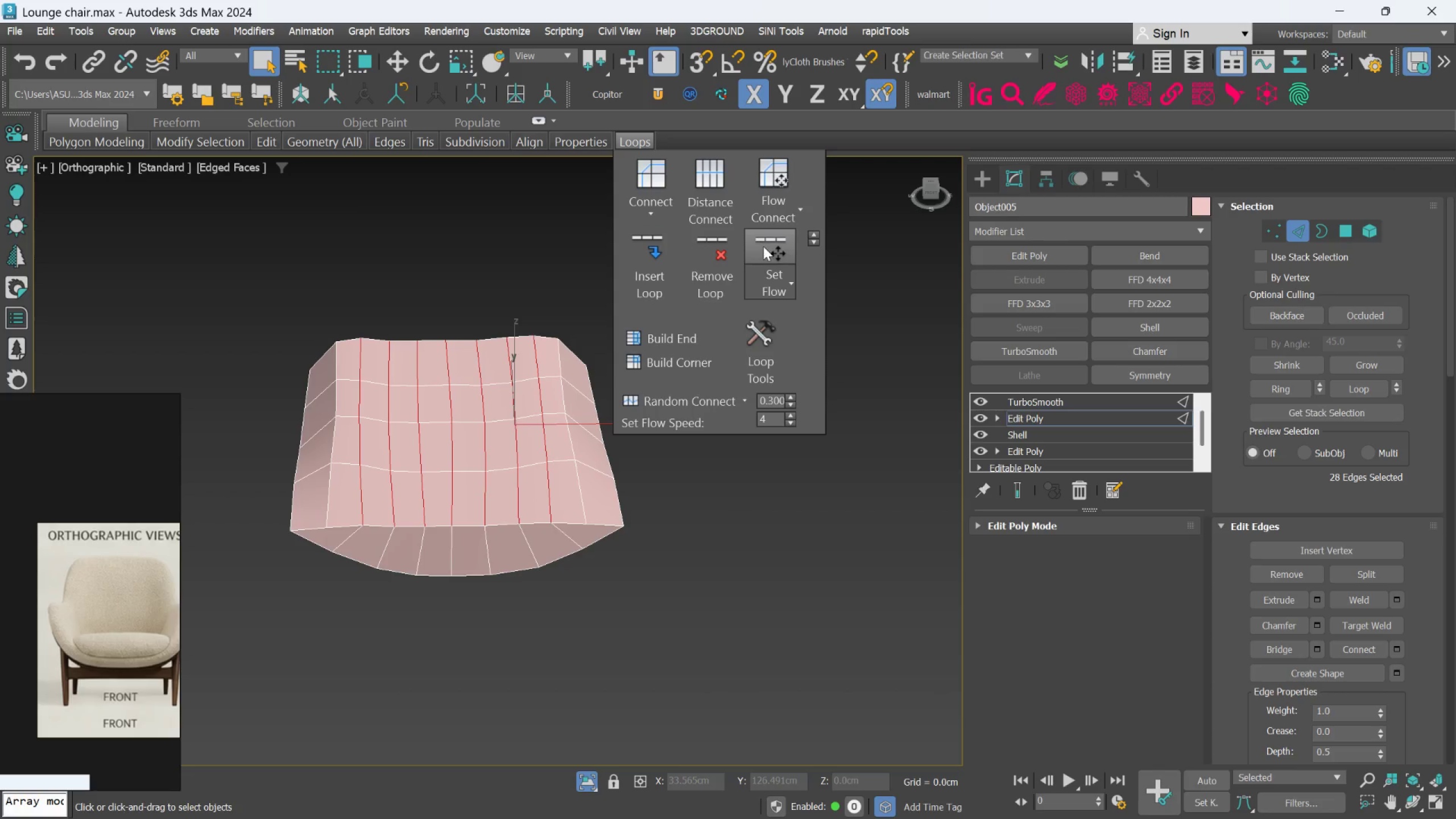 
left_click([764, 251])
 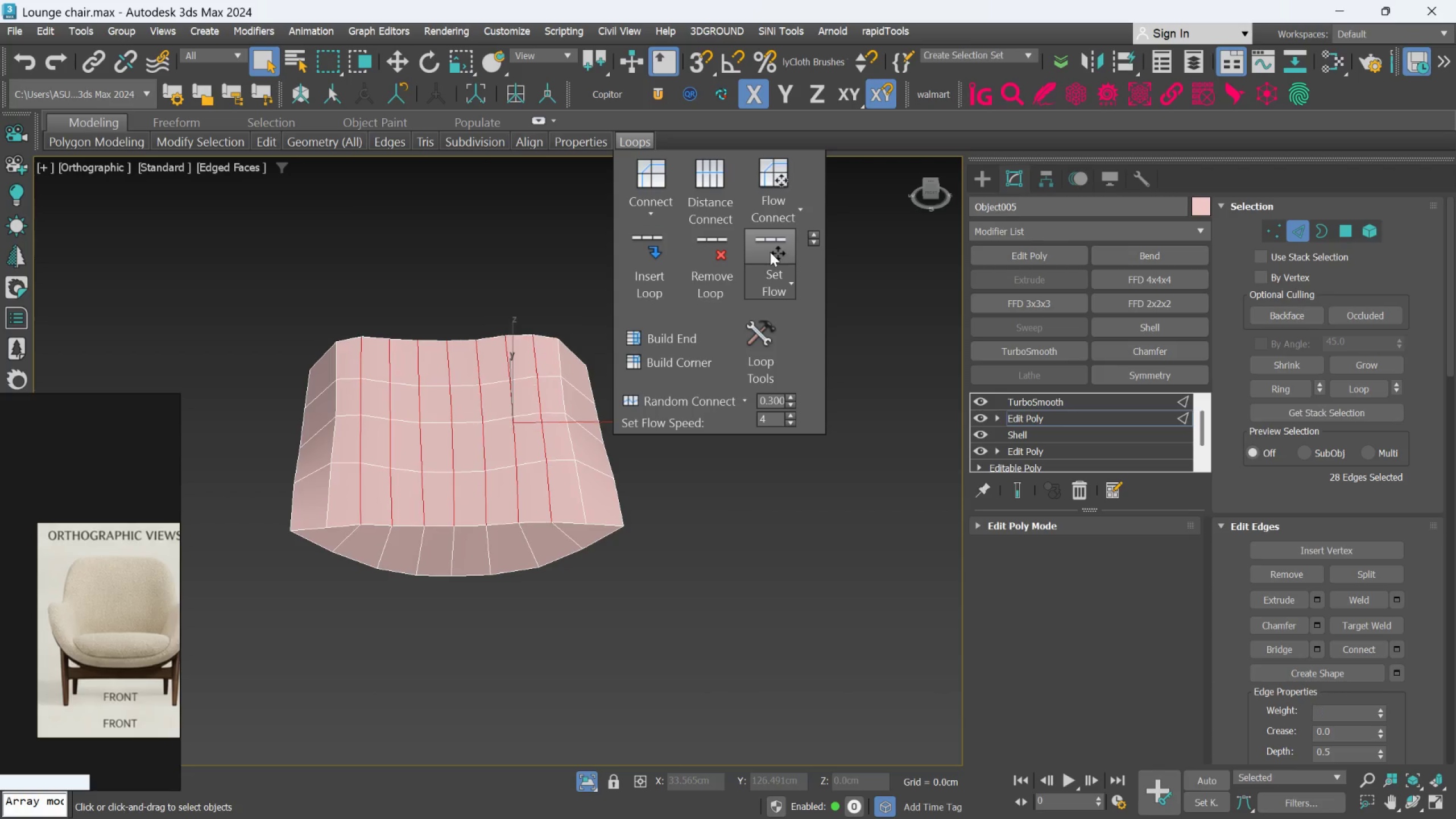 
double_click([770, 252])
 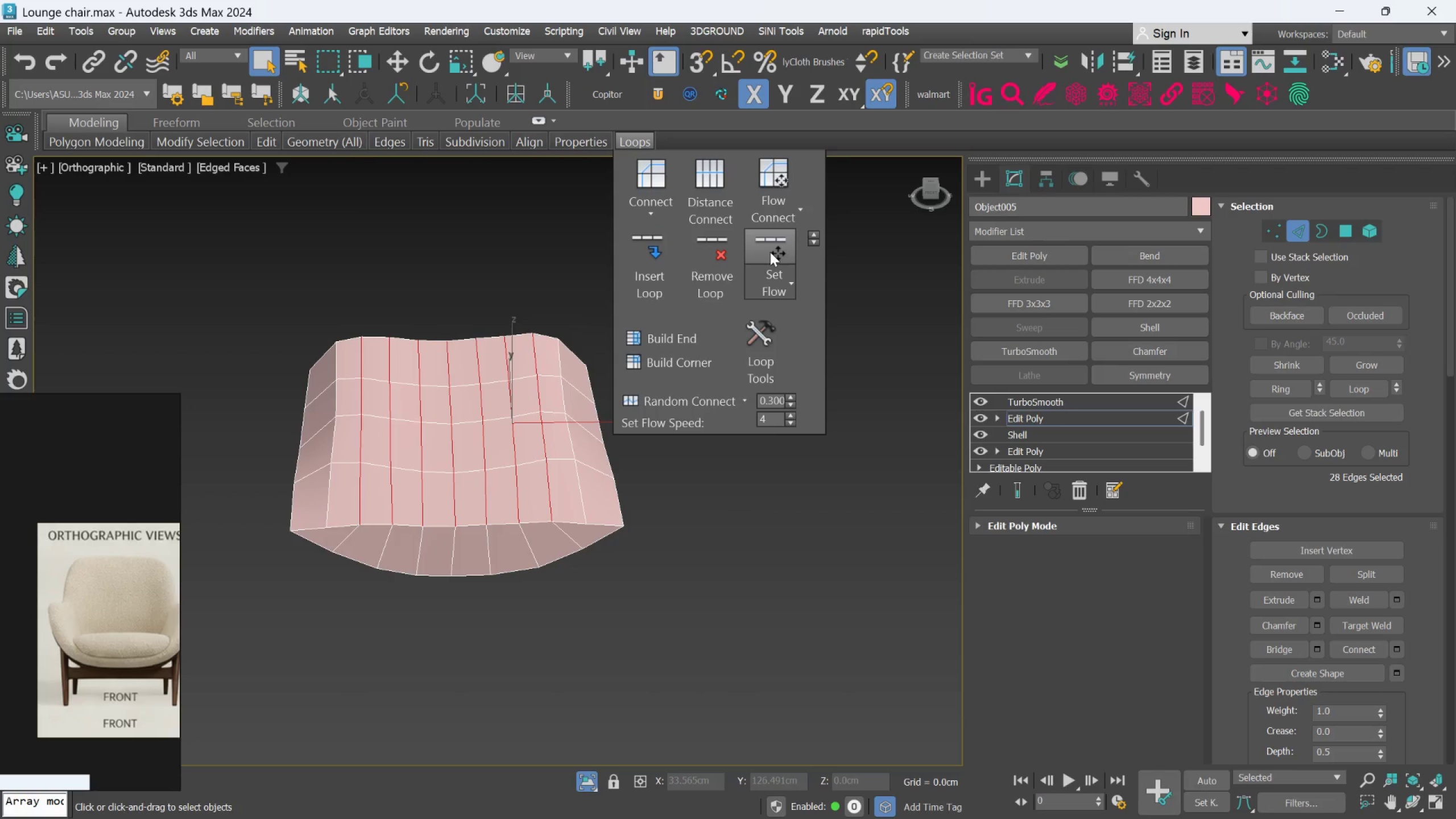 
triple_click([770, 252])
 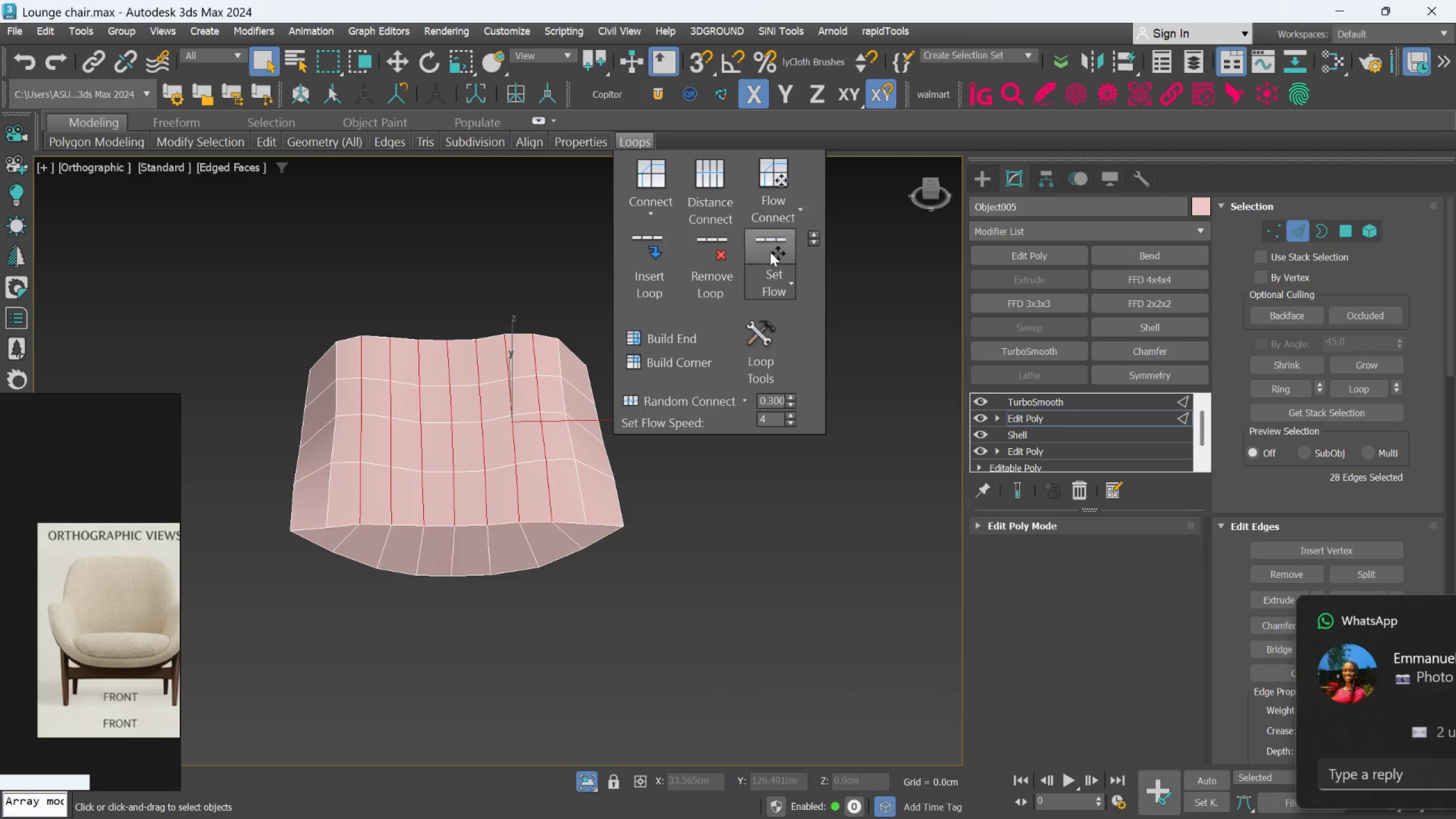 
triple_click([770, 252])
 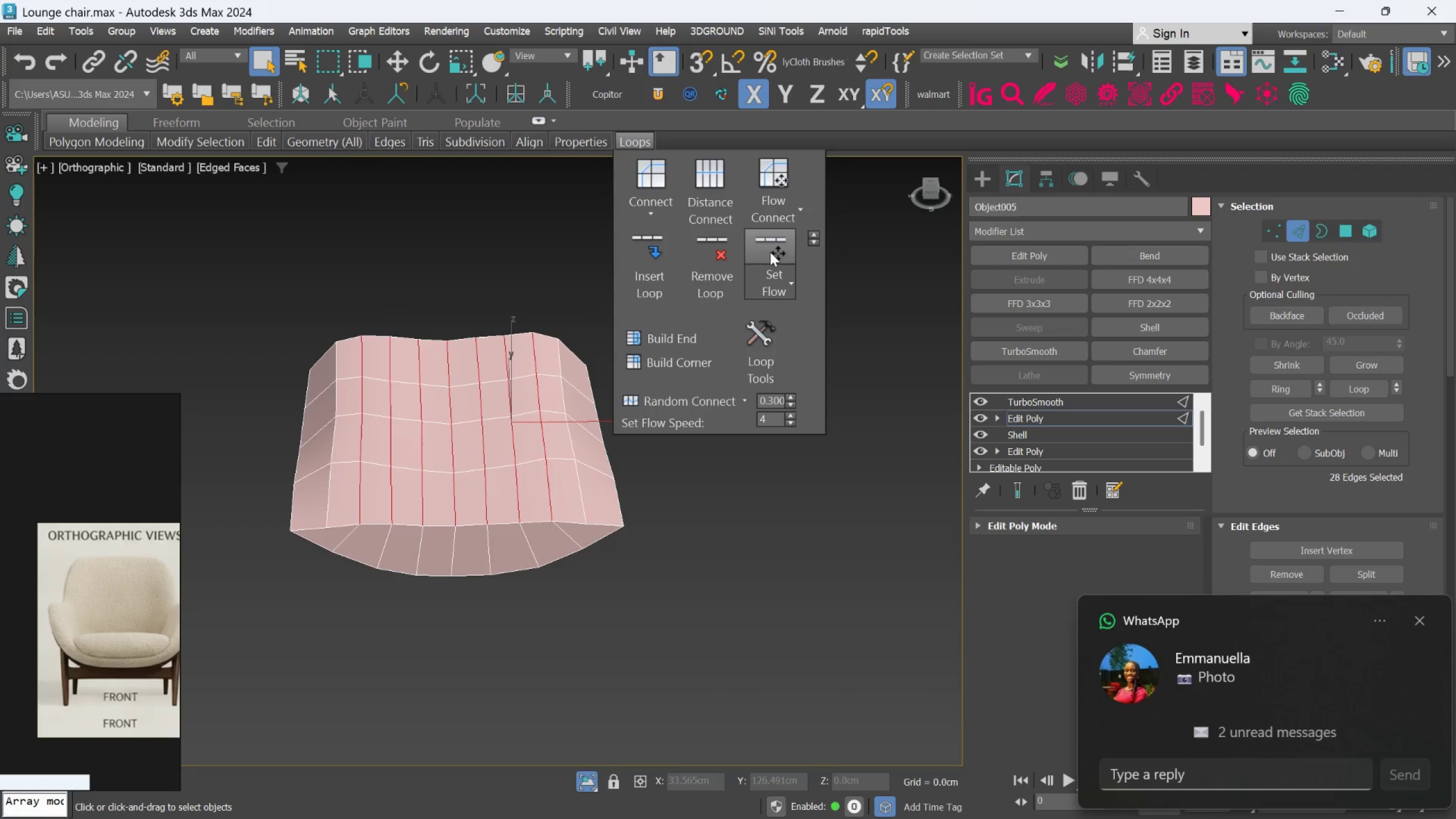 
triple_click([770, 252])
 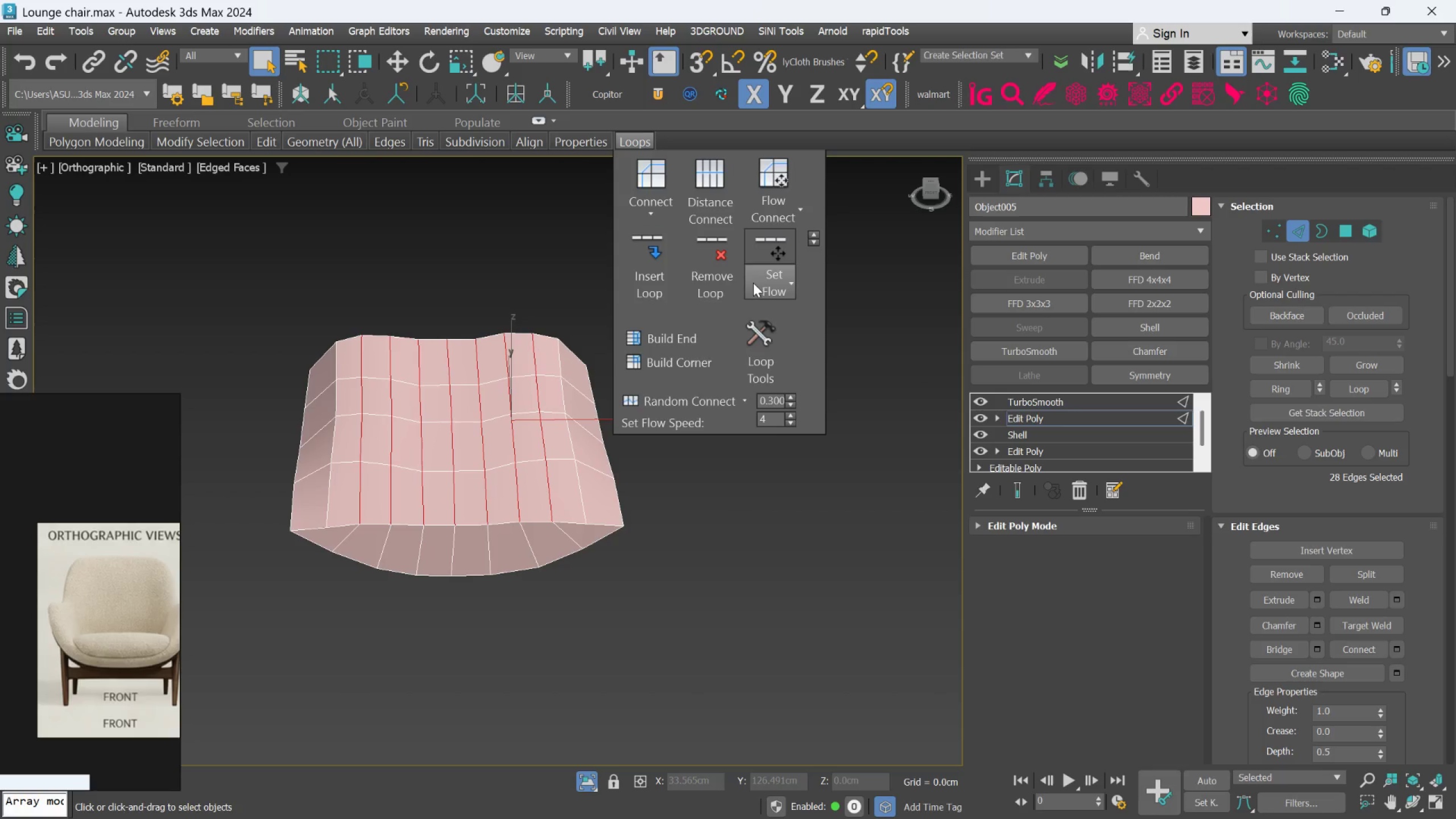 
key(Control+Z)
 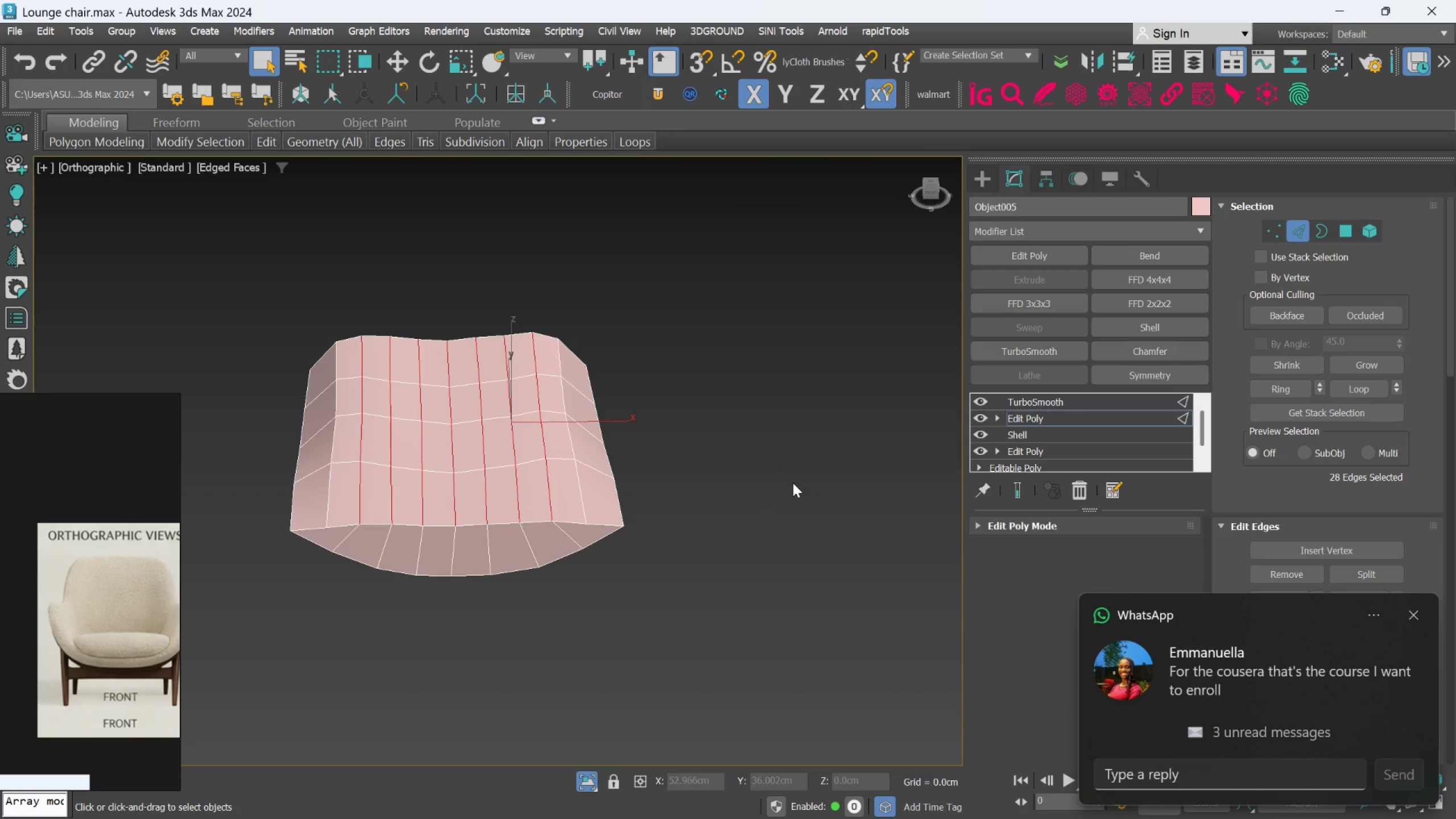 
hold_key(key=AltLeft, duration=1.44)
 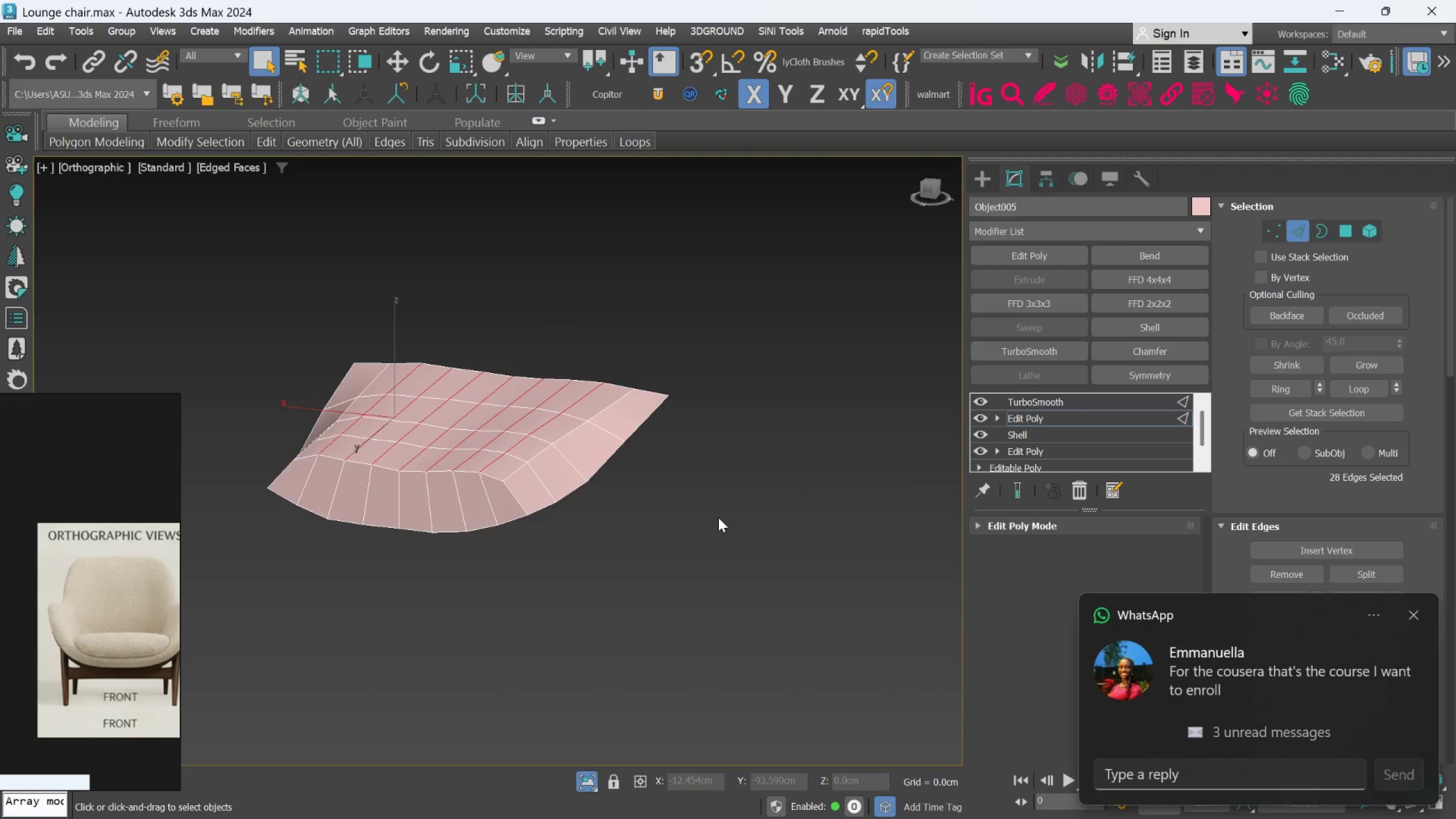 
hold_key(key=AltLeft, duration=1.5)
 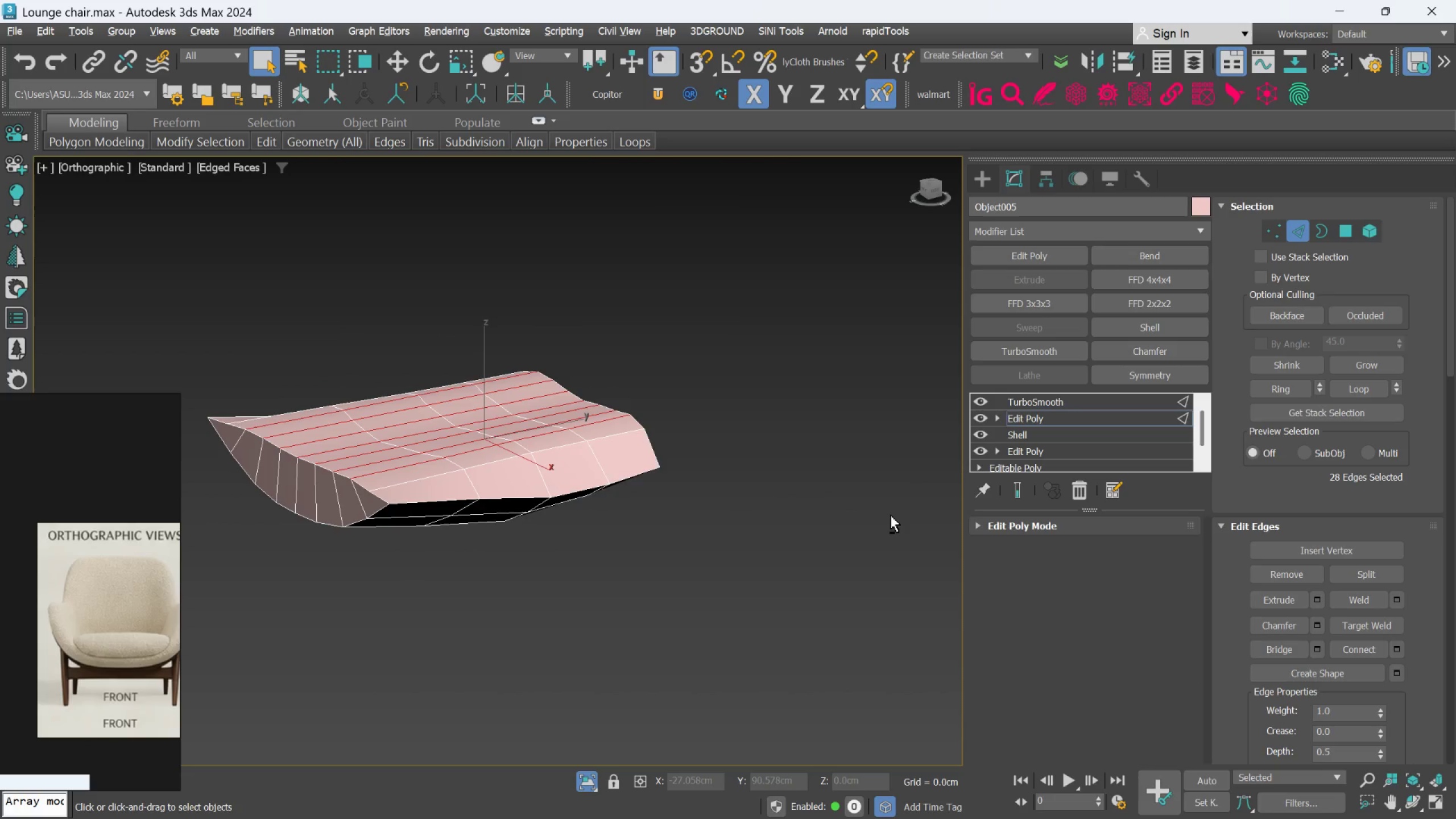 
key(Alt+AltLeft)
 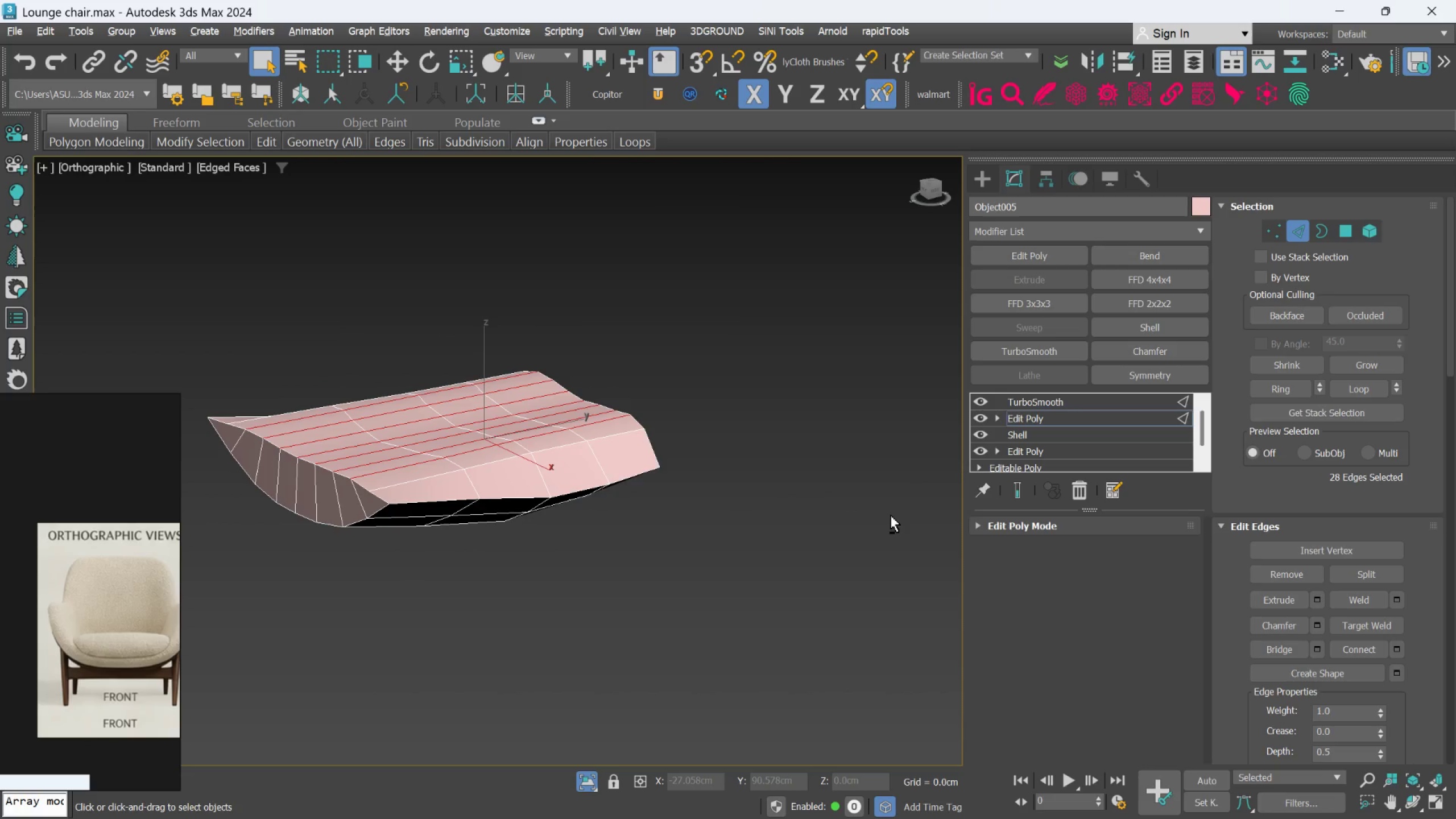 
key(Alt+AltLeft)
 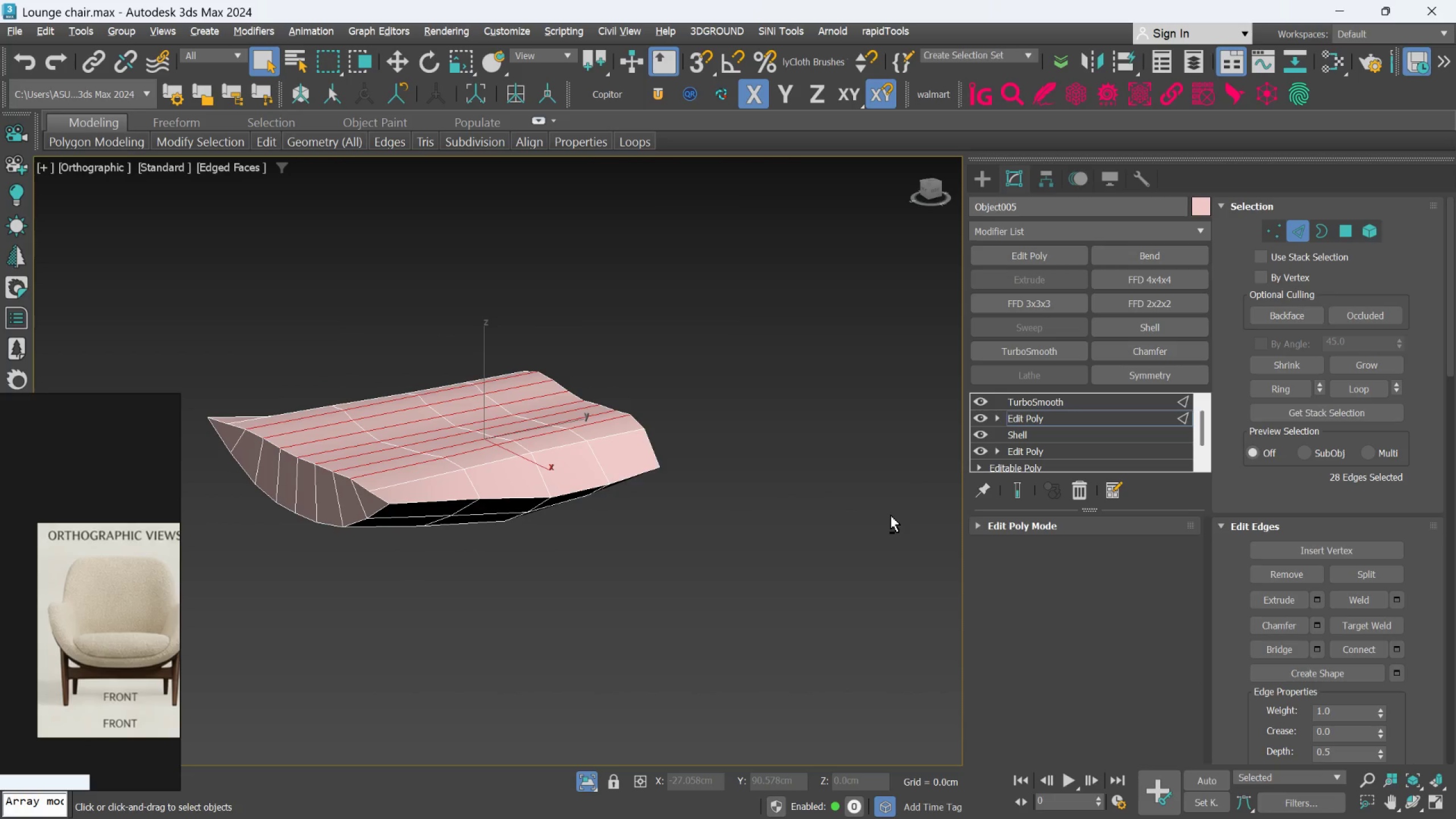 
key(Alt+AltLeft)
 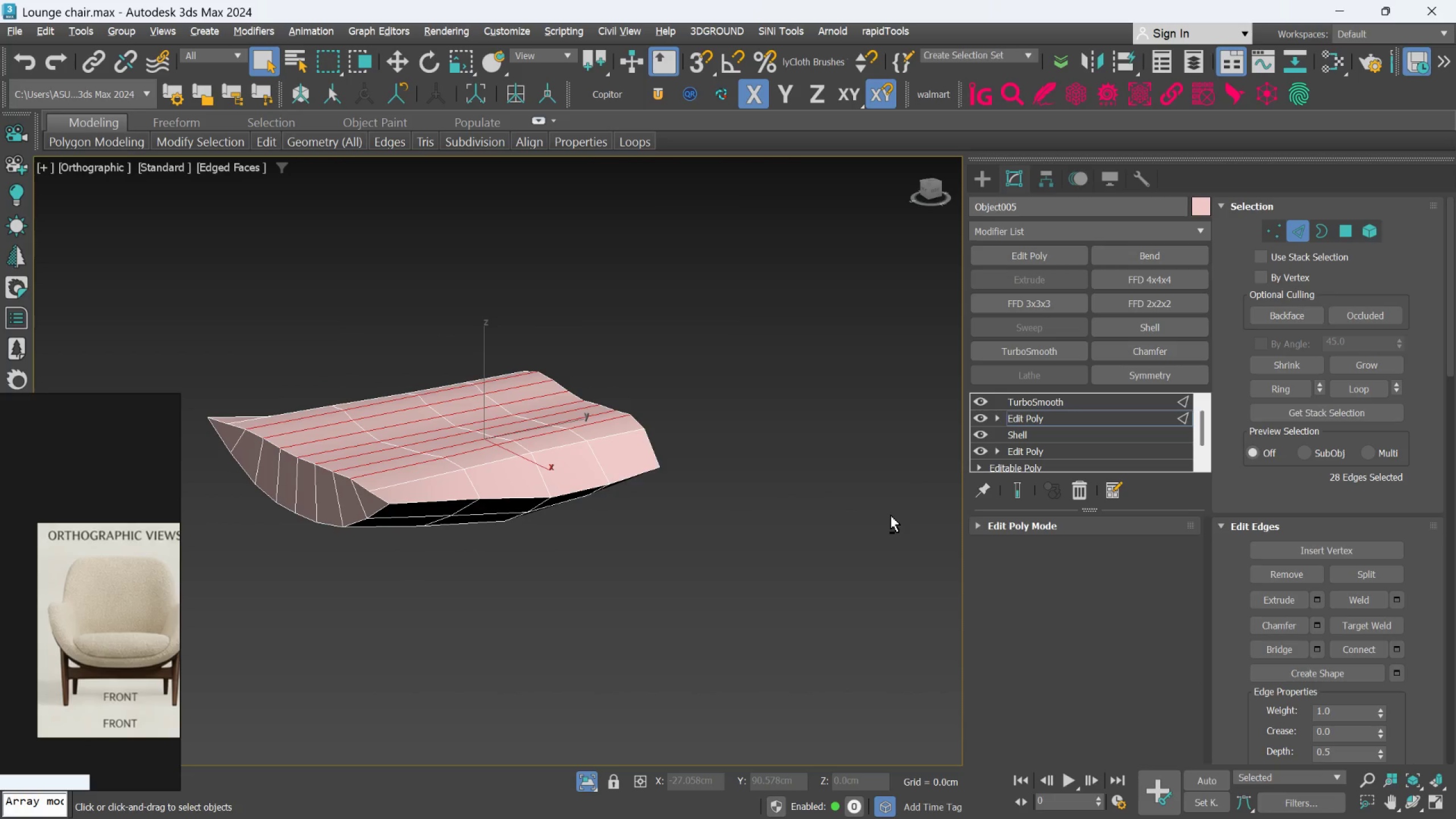 
key(Alt+AltLeft)
 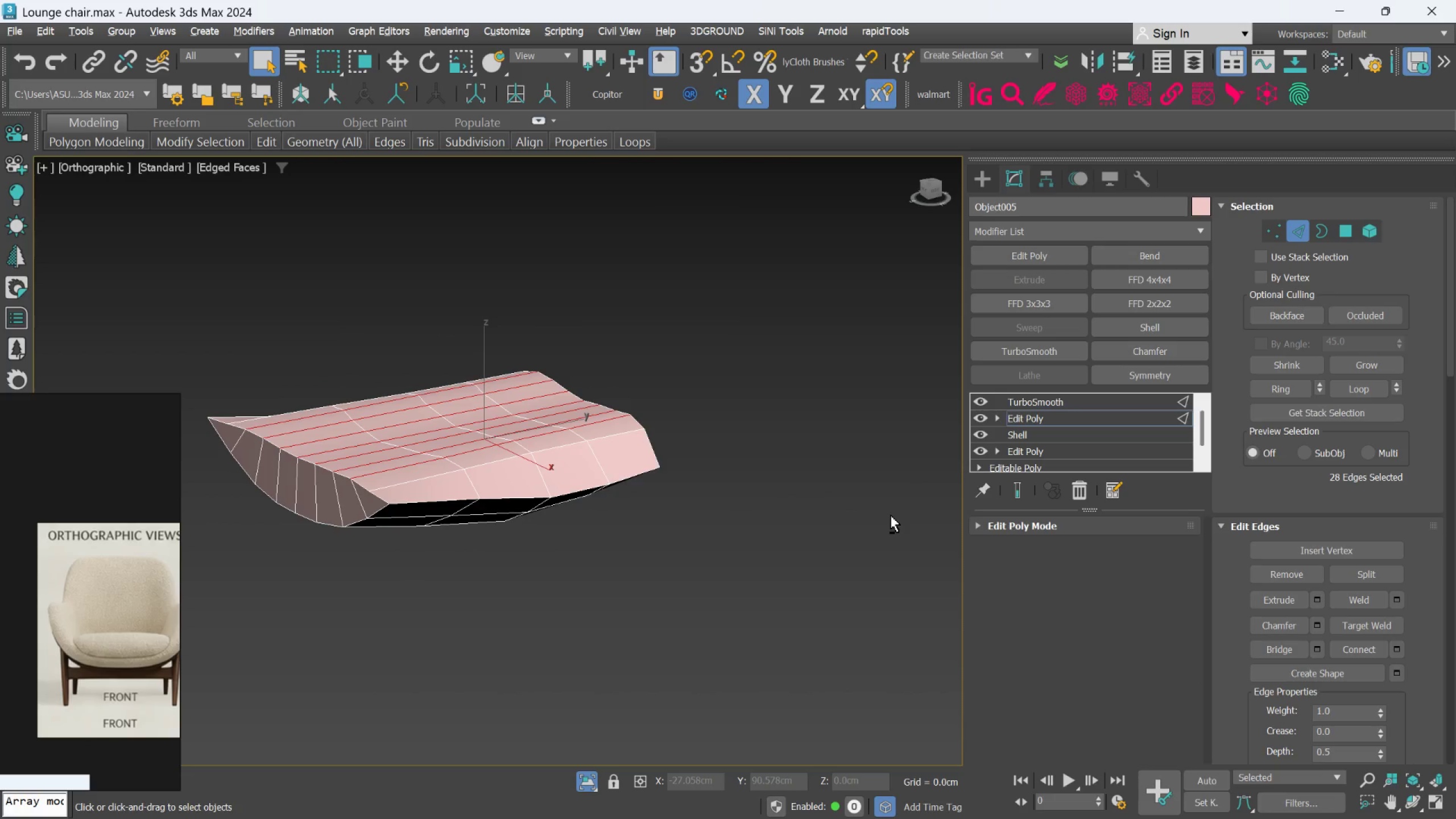 
key(Alt+AltLeft)
 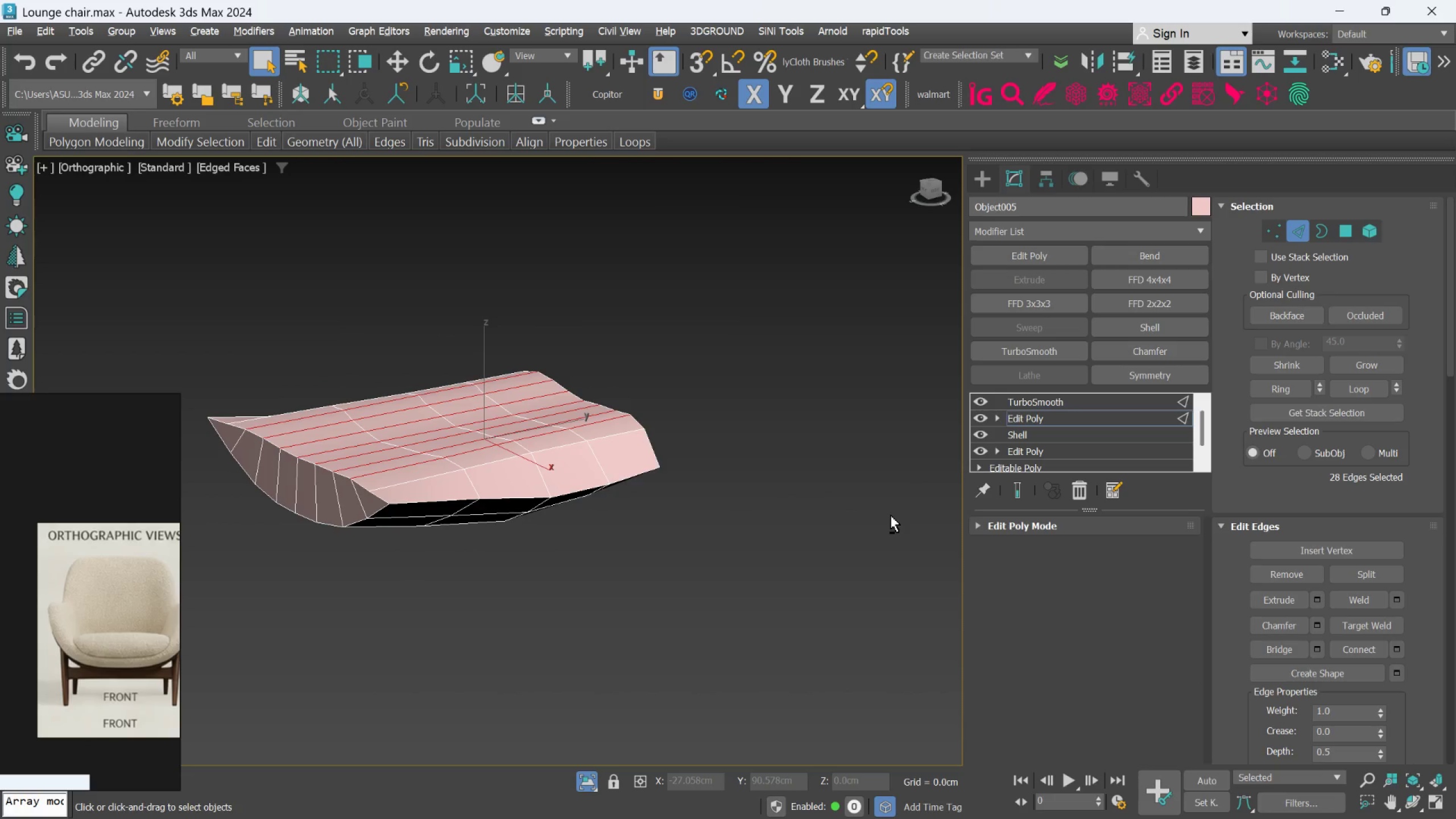 
key(Alt+AltLeft)
 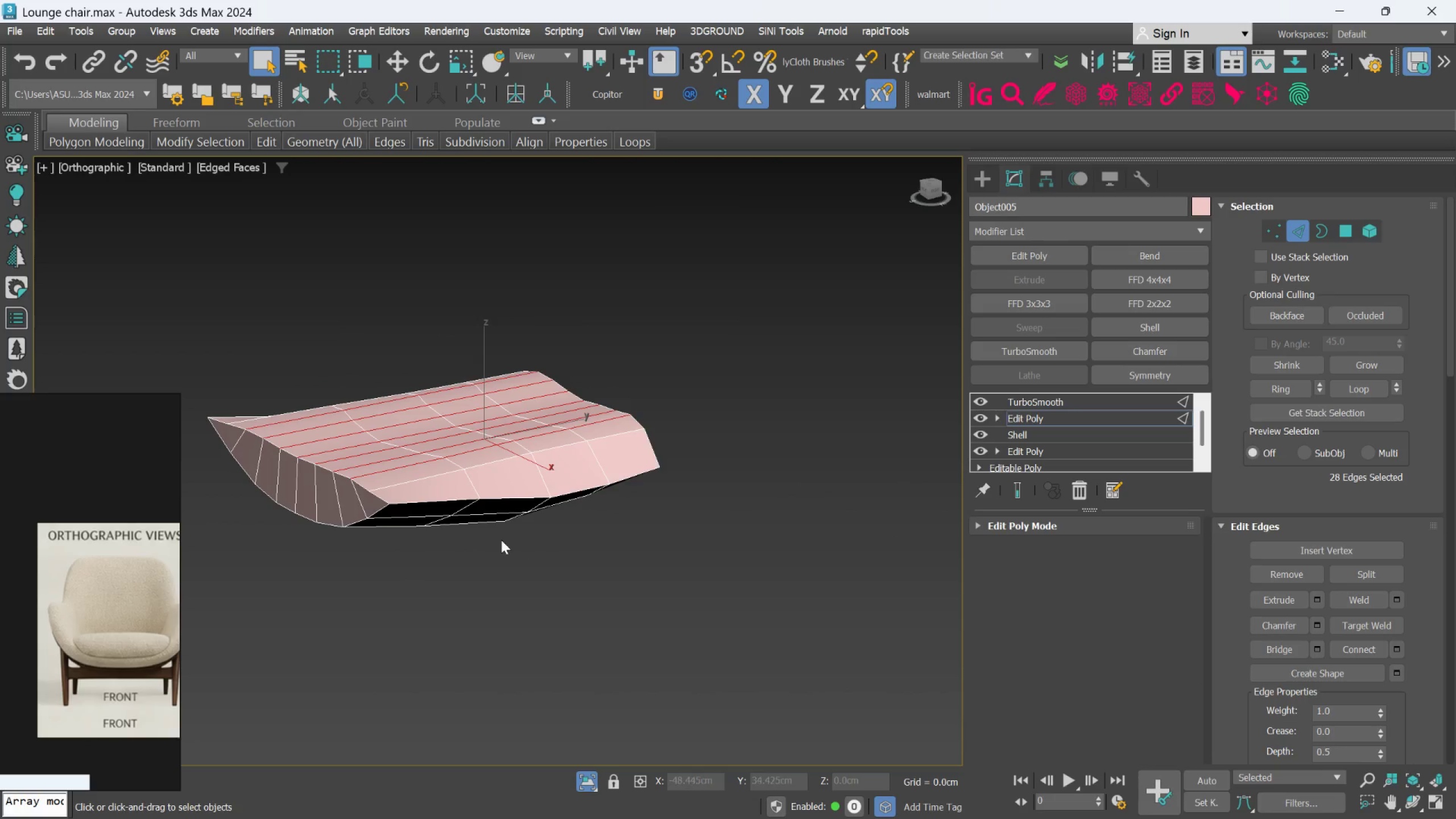 
hold_key(key=AltLeft, duration=0.83)
 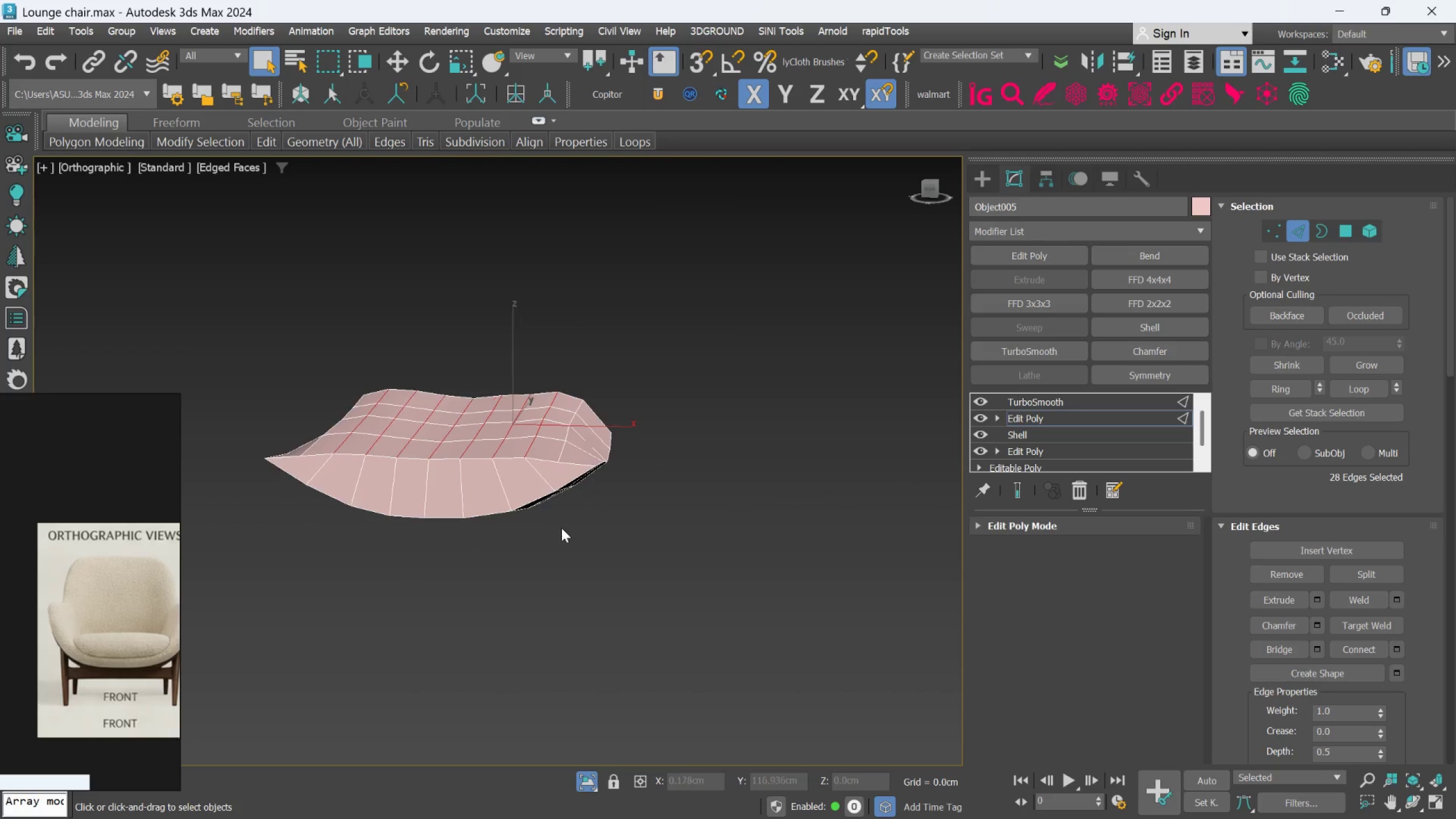 
hold_key(key=AltLeft, duration=0.41)
 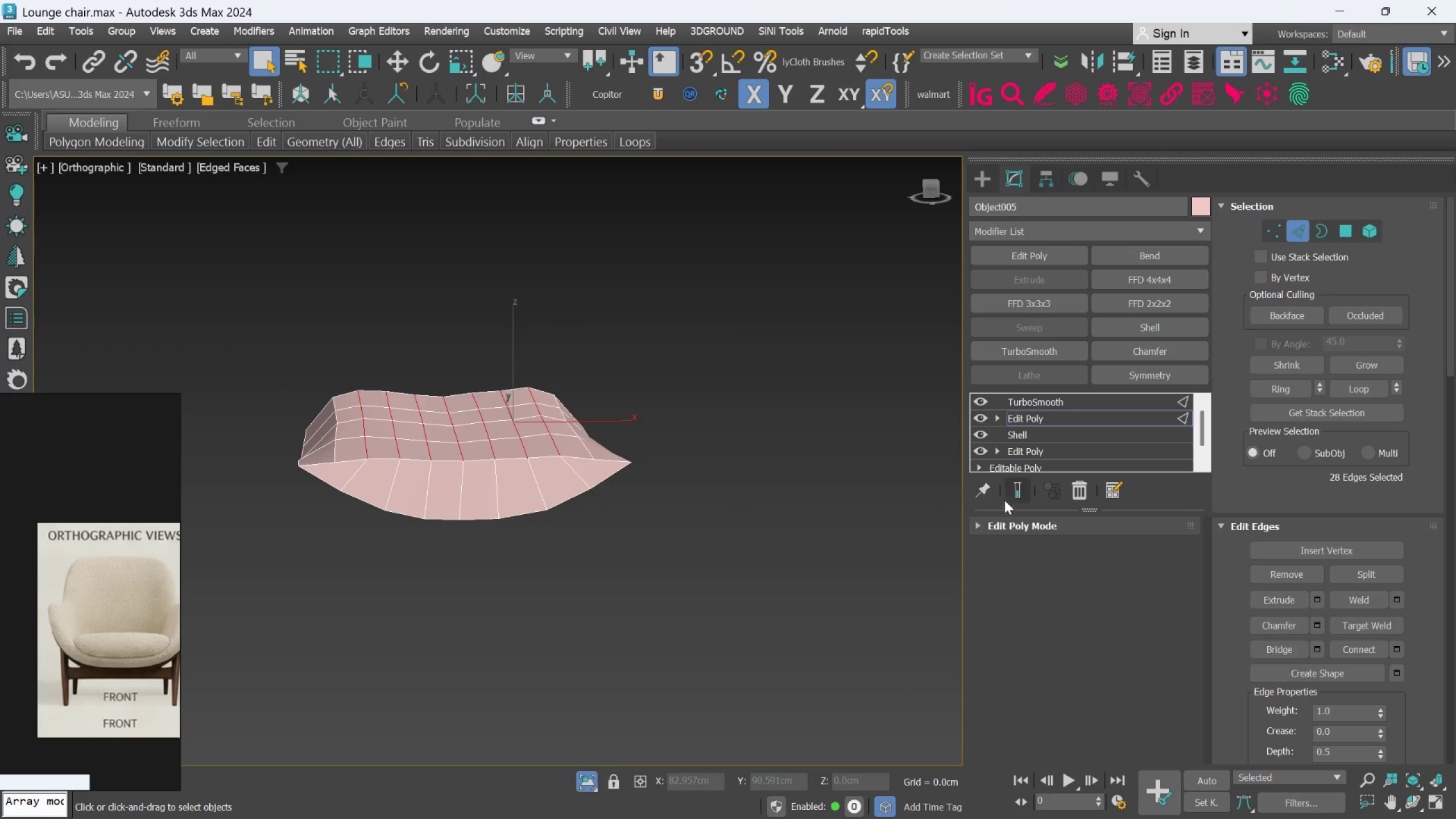 
left_click([1014, 496])
 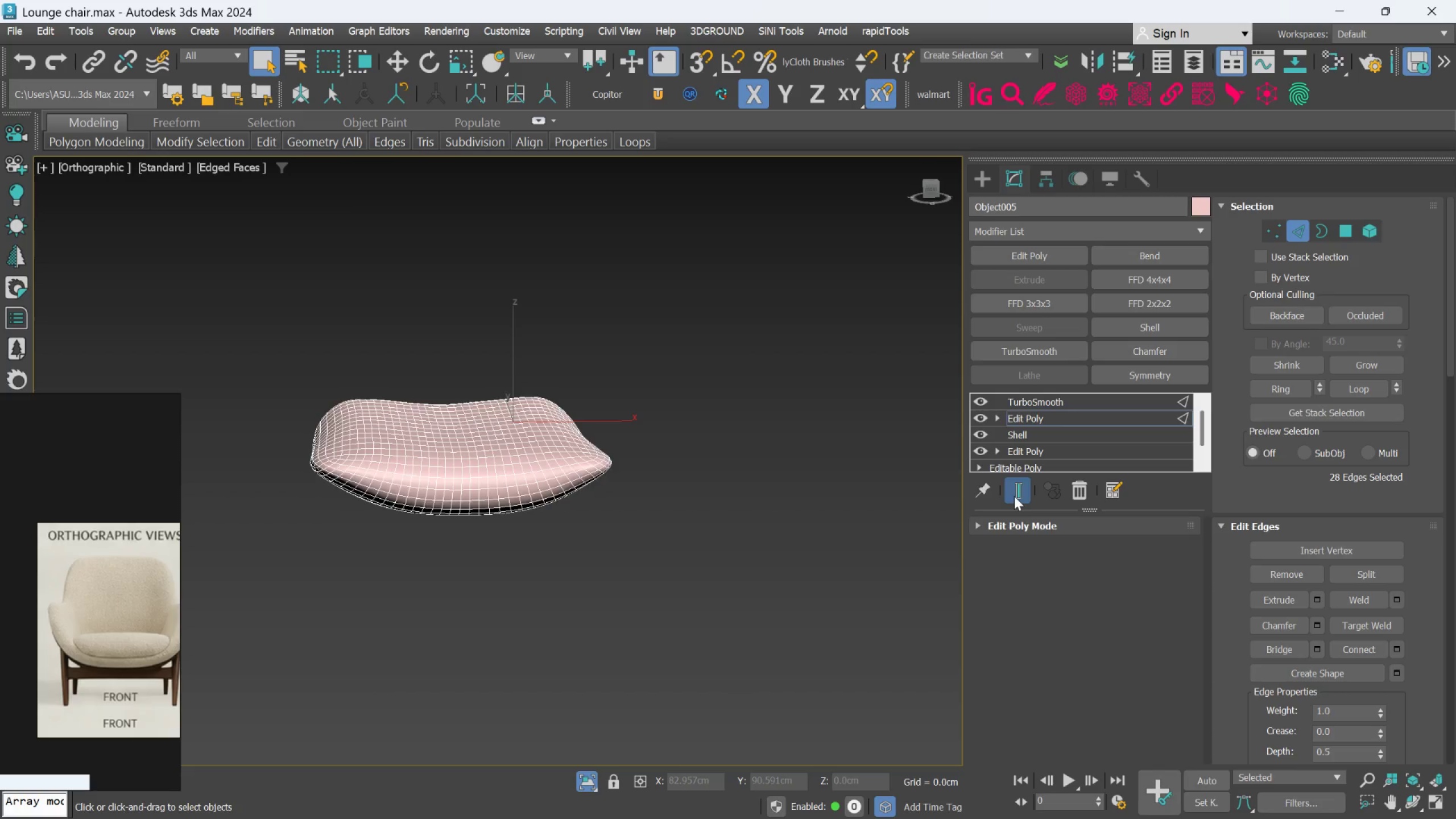 
hold_key(key=AltLeft, duration=0.67)
 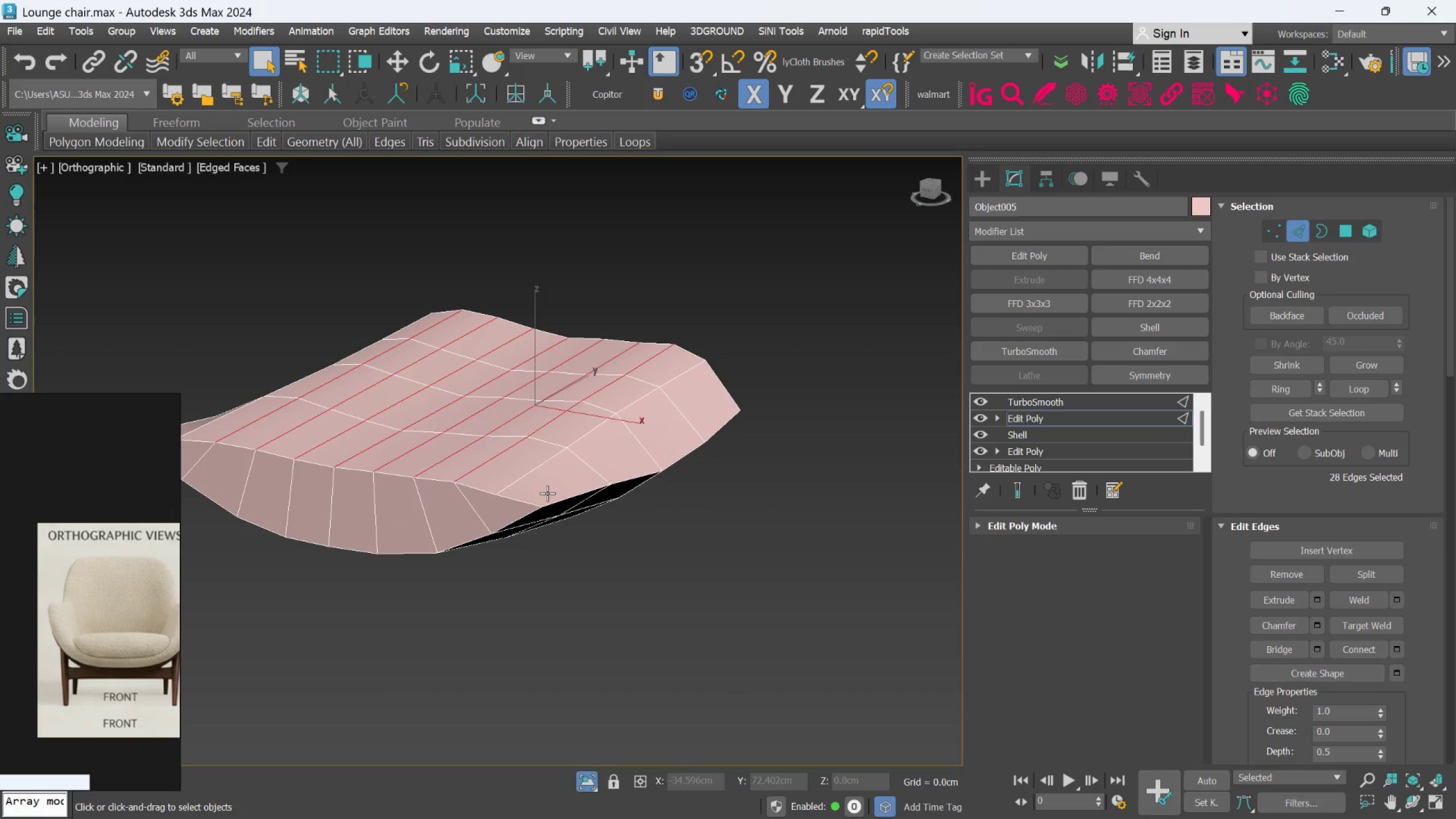 
hold_key(key=AltLeft, duration=13.02)
scroll: coordinate [436, 495], scroll_direction: up, amount: 1.0
 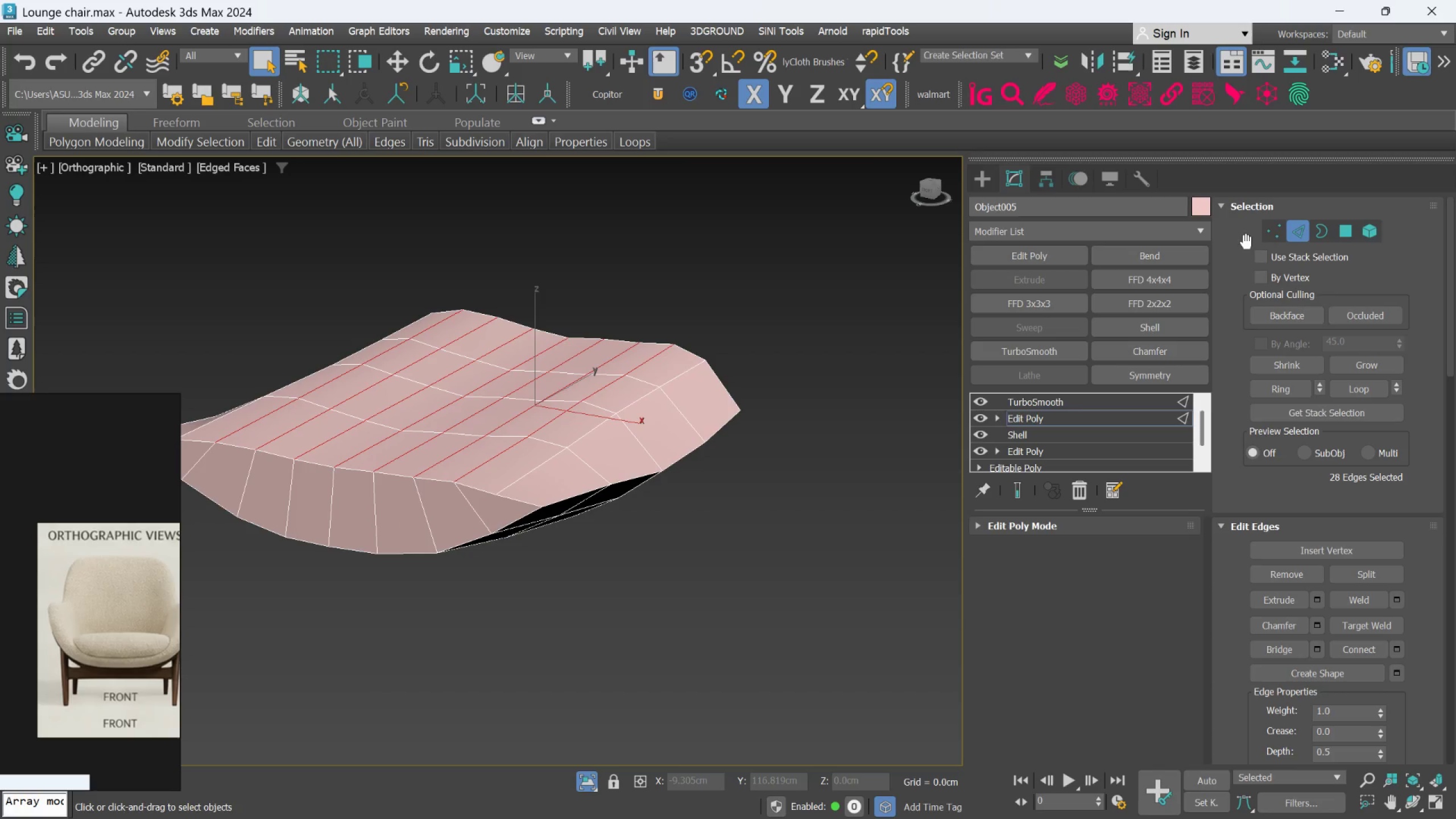 
left_click([1266, 232])
 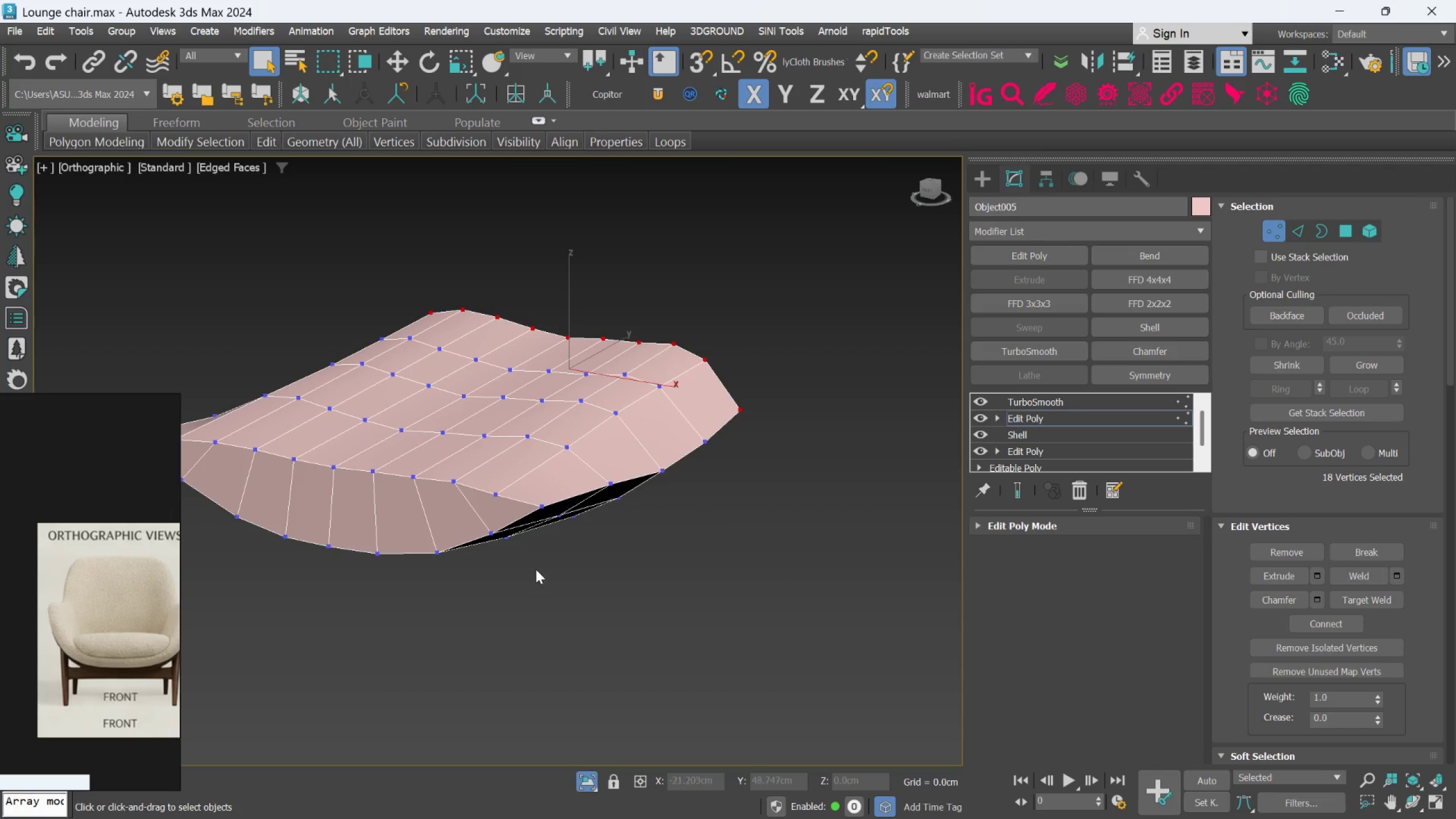 
scroll: coordinate [545, 551], scroll_direction: up, amount: 1.0
 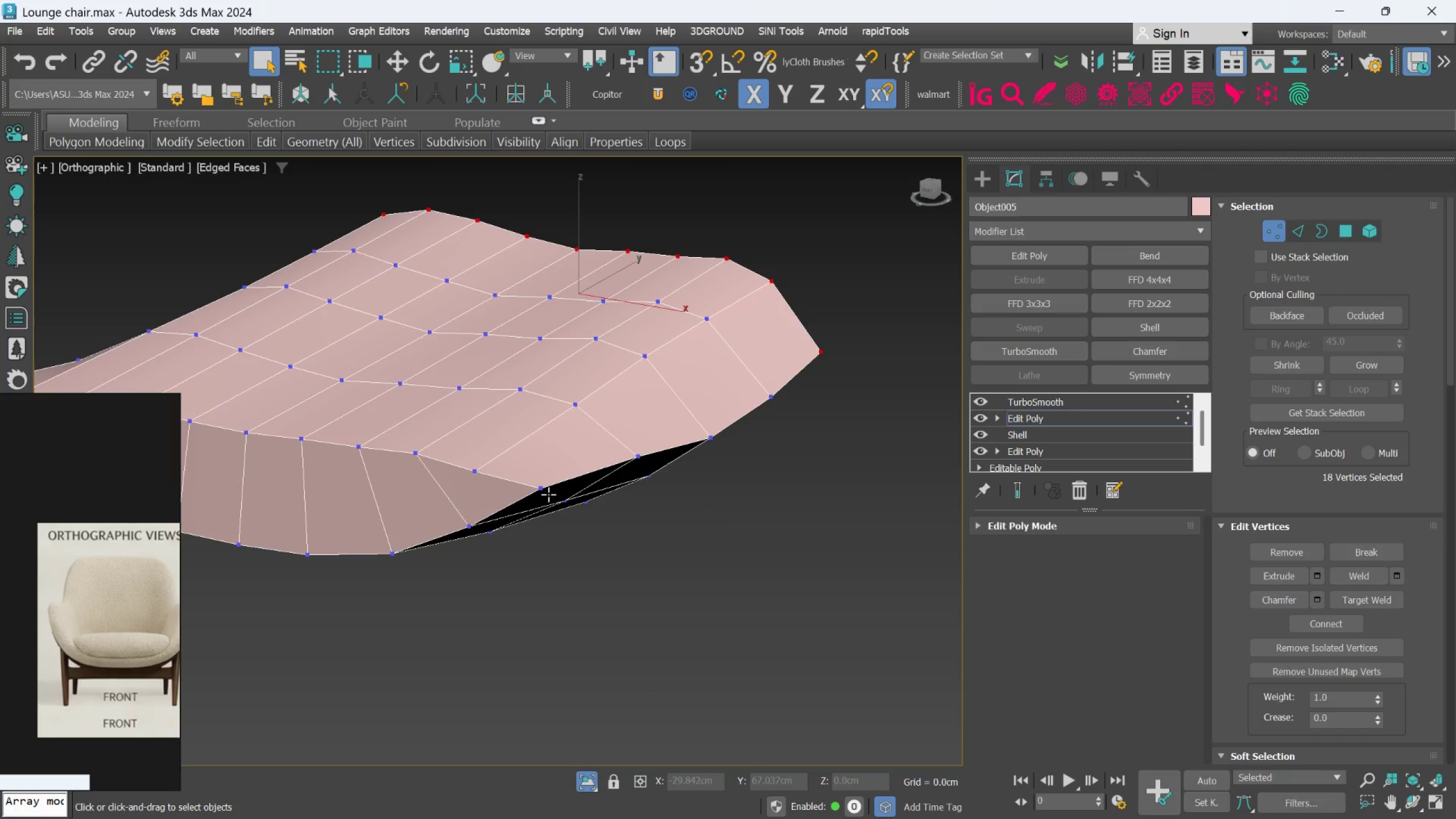 
left_click([543, 490])
 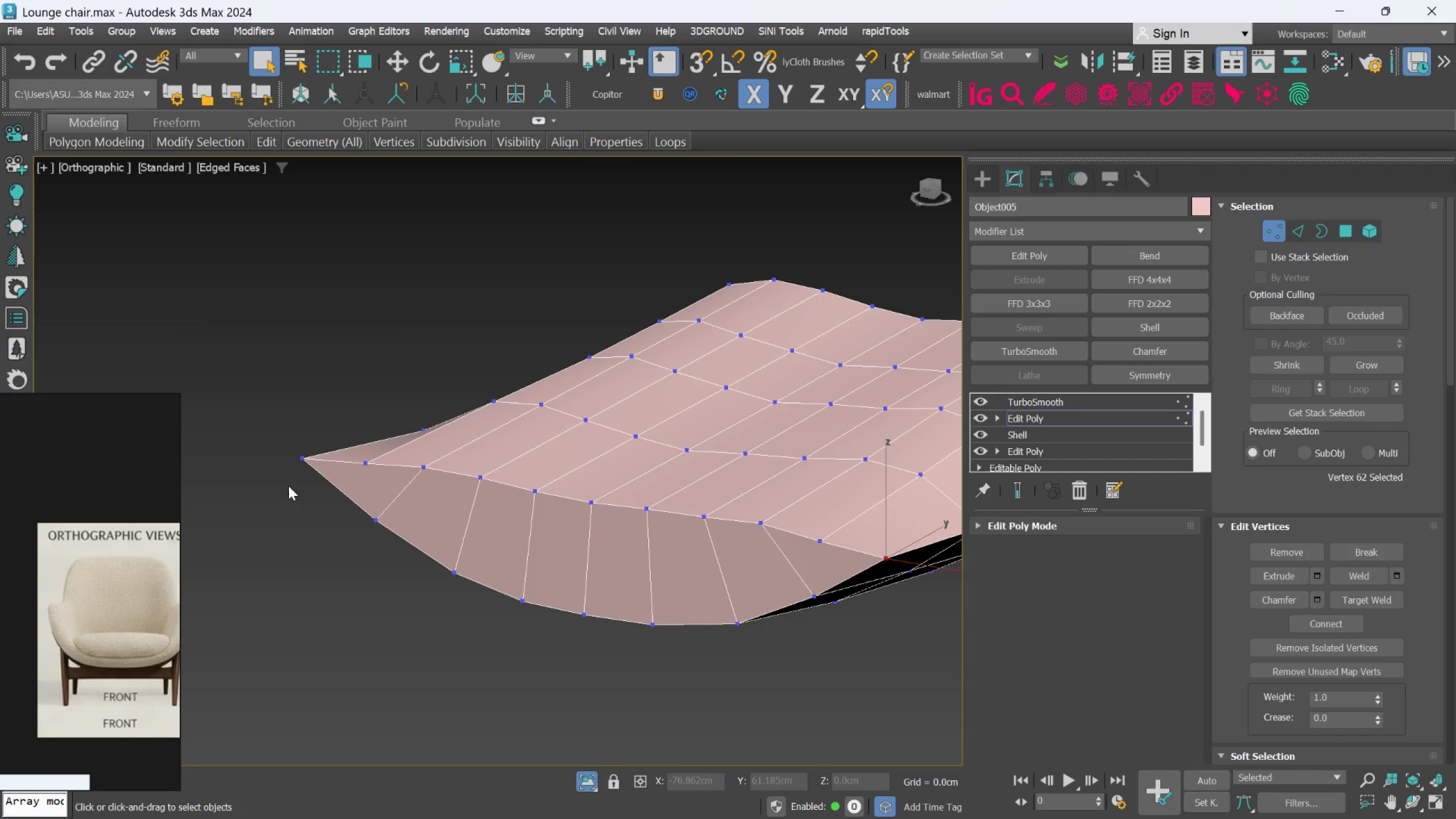 
hold_key(key=ControlLeft, duration=0.73)
left_click([299, 454])
 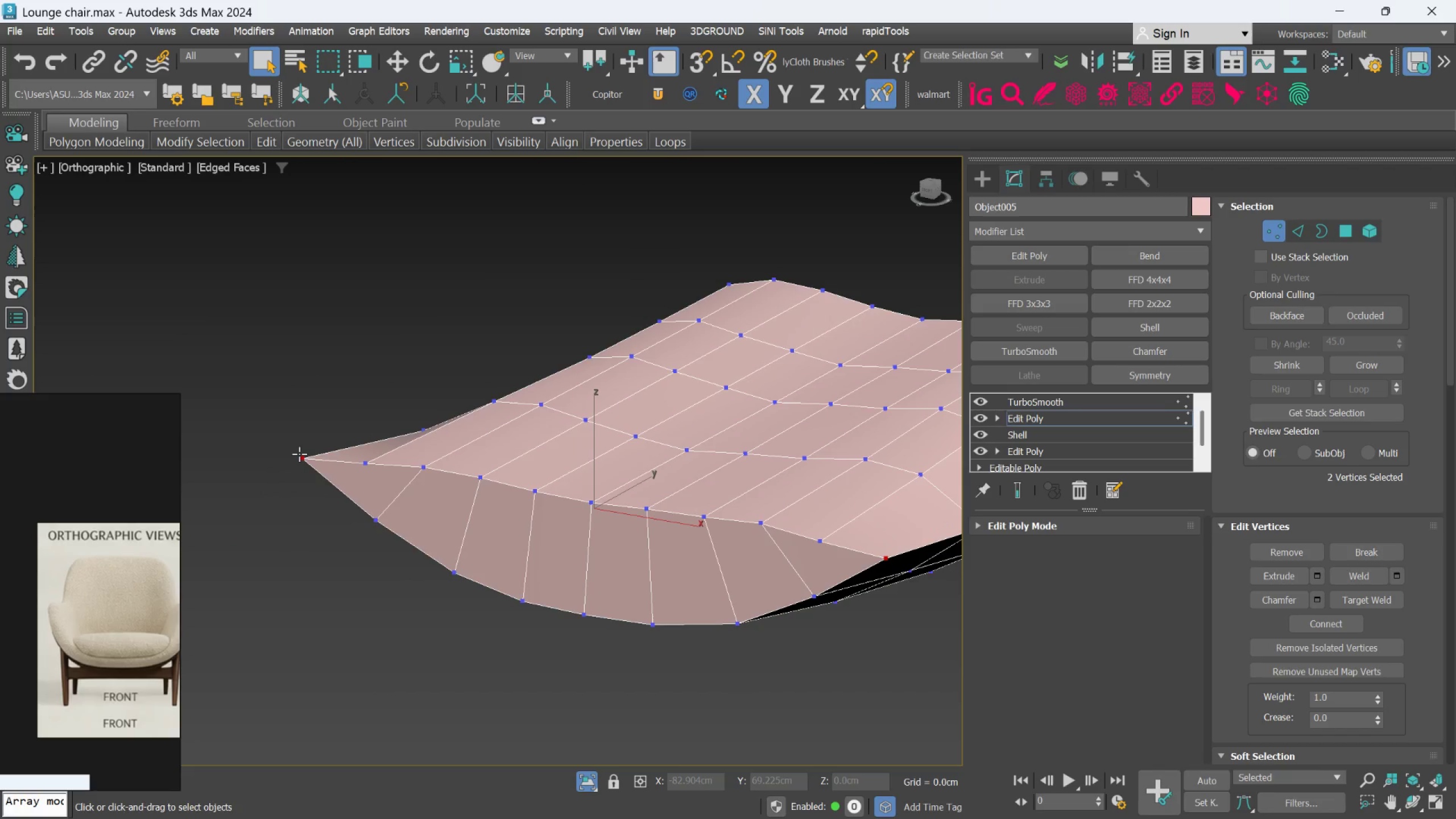 
key(R)
 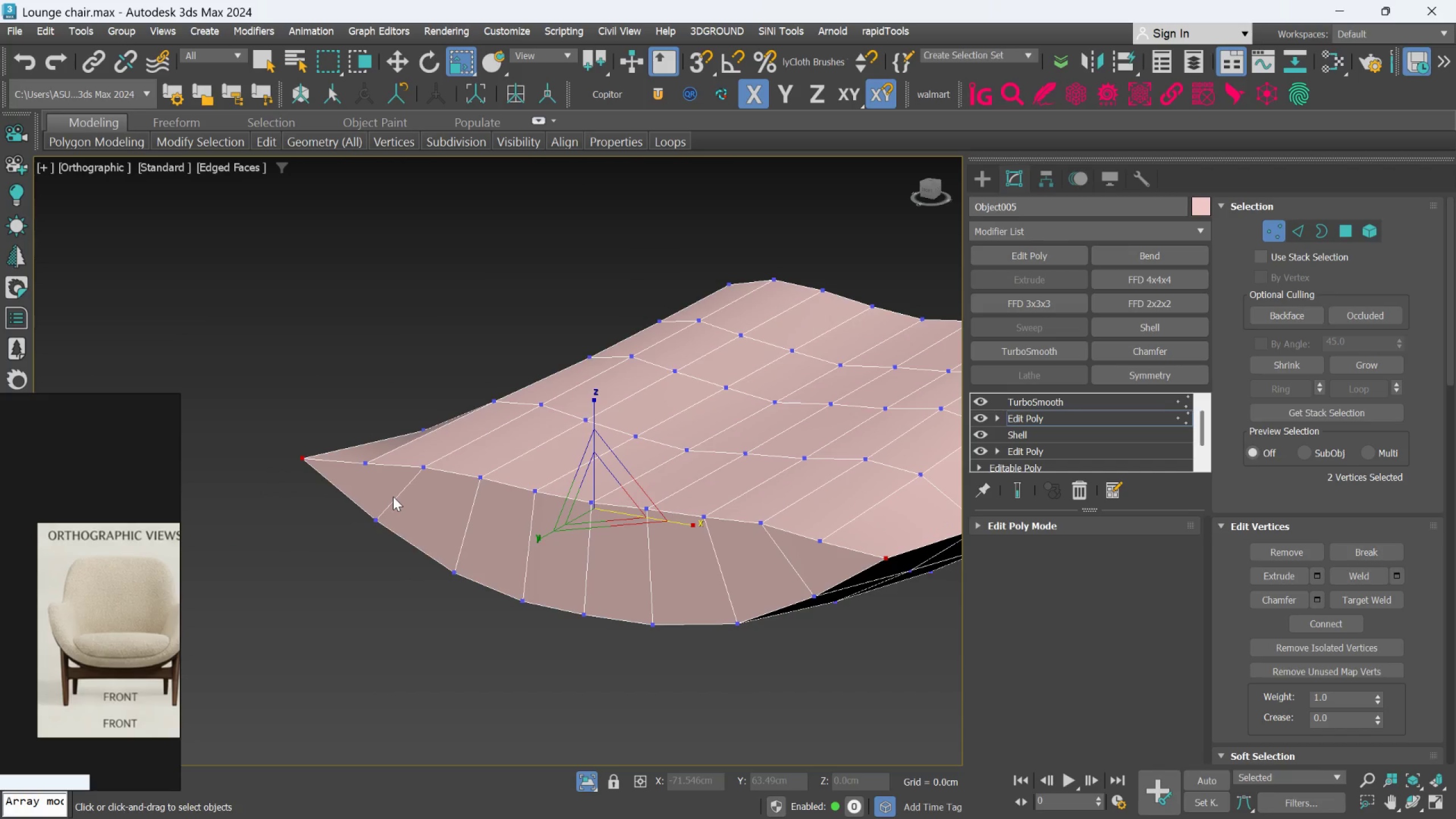 
key(F)
 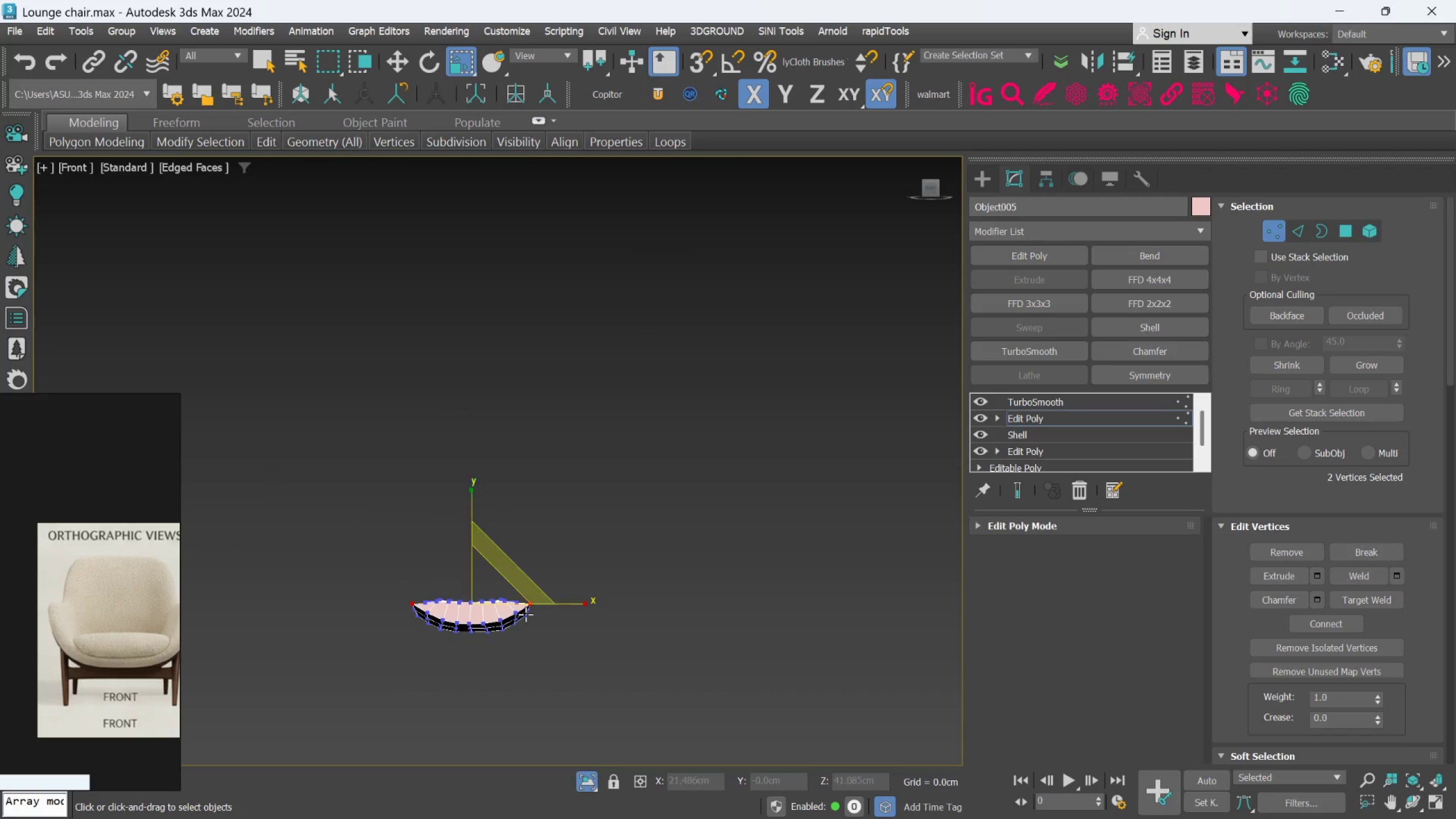 
scroll: coordinate [527, 634], scroll_direction: up, amount: 2.0
 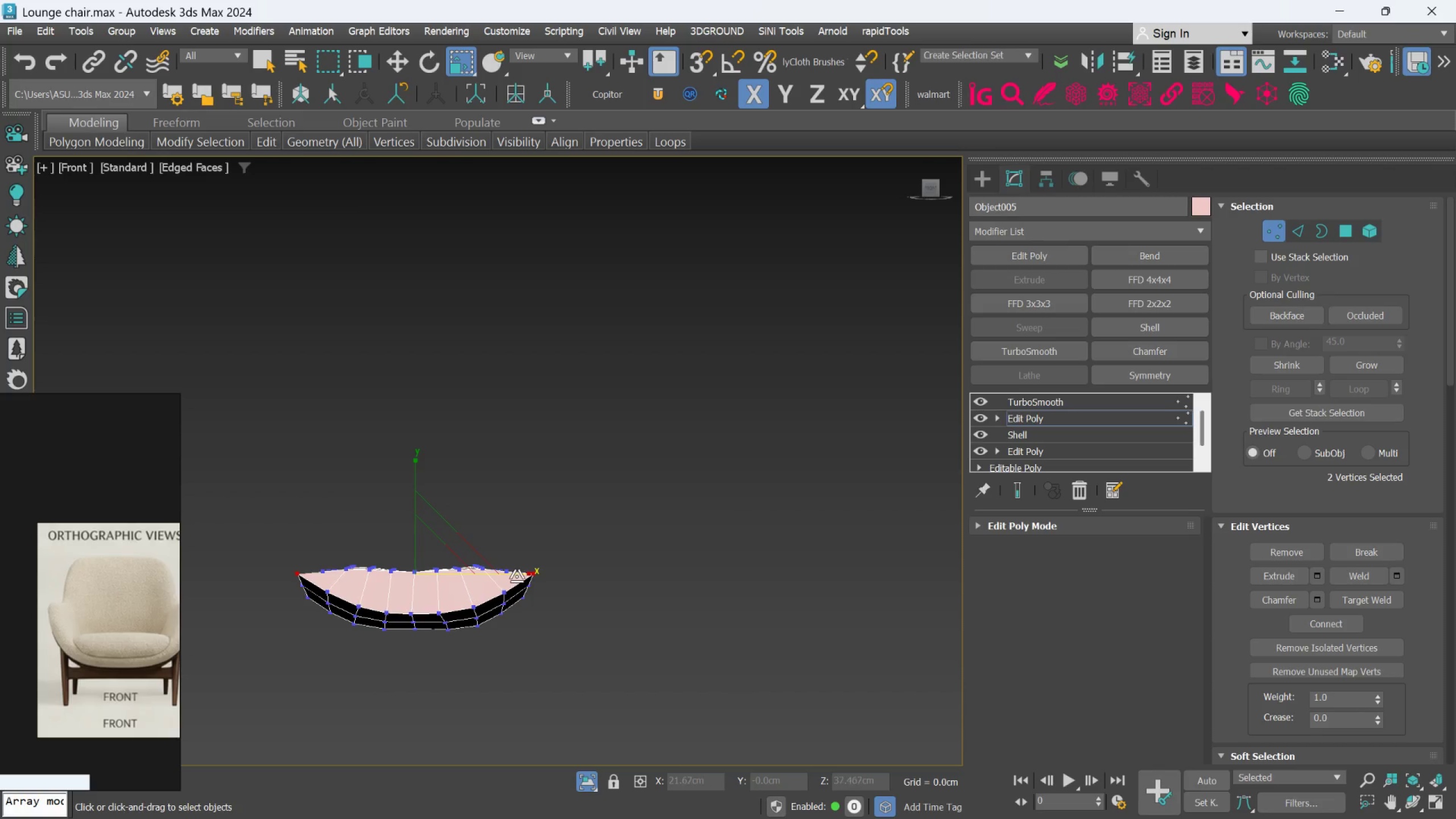 
left_click_drag(start_coordinate=[516, 576], to_coordinate=[510, 579])
 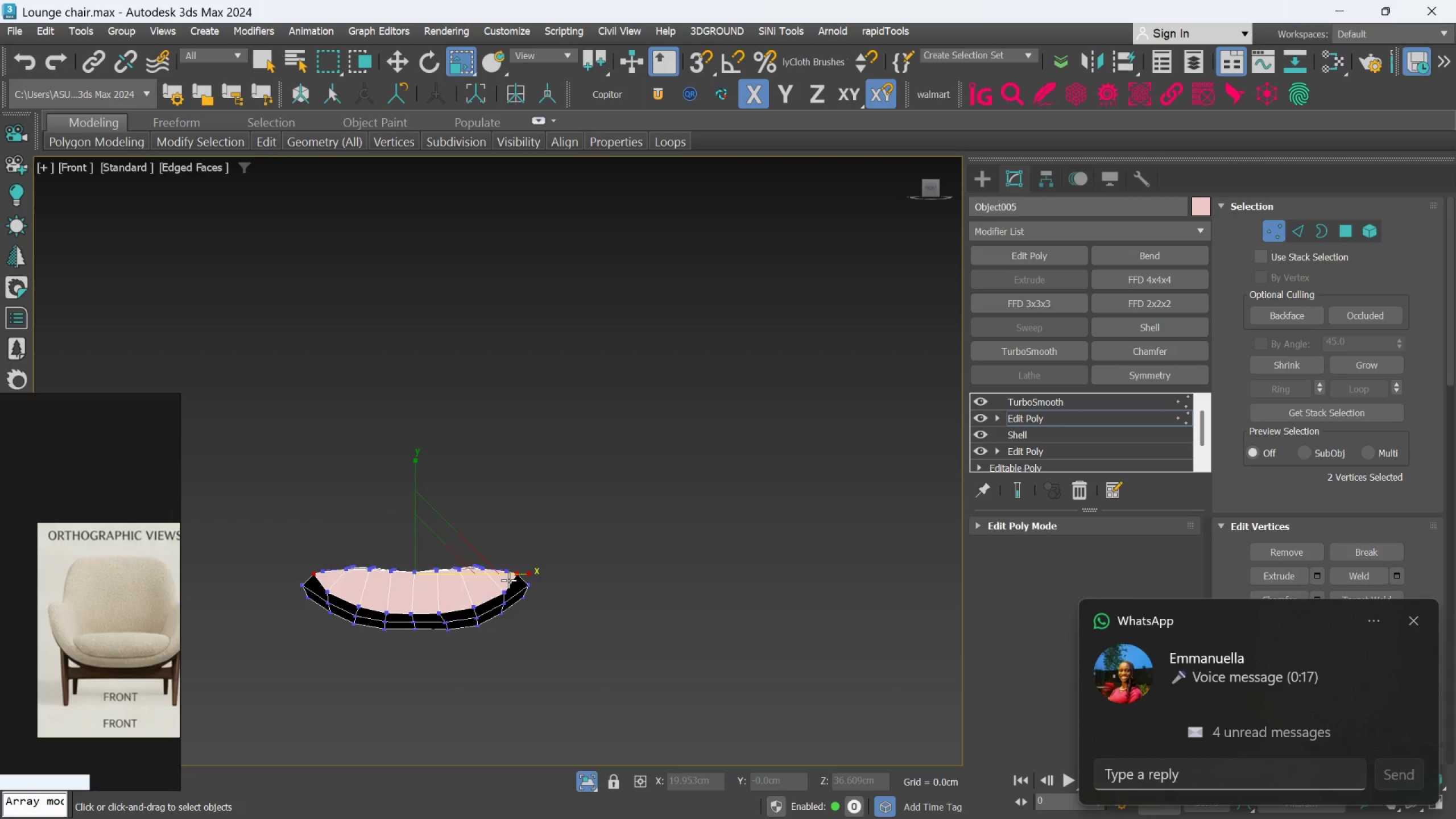 
hold_key(key=AltLeft, duration=0.64)
 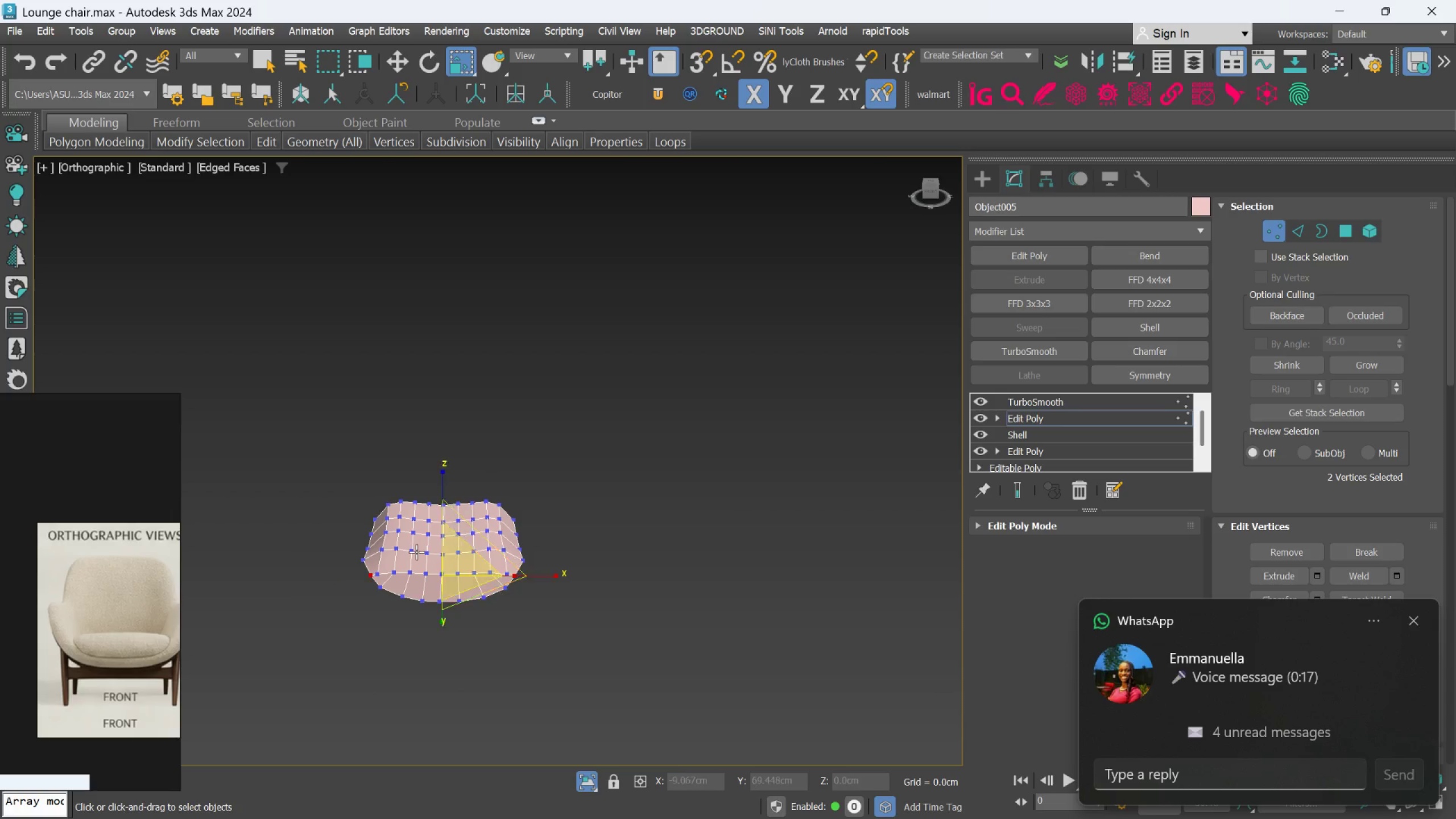 
scroll: coordinate [508, 580], scroll_direction: down, amount: 1.0
 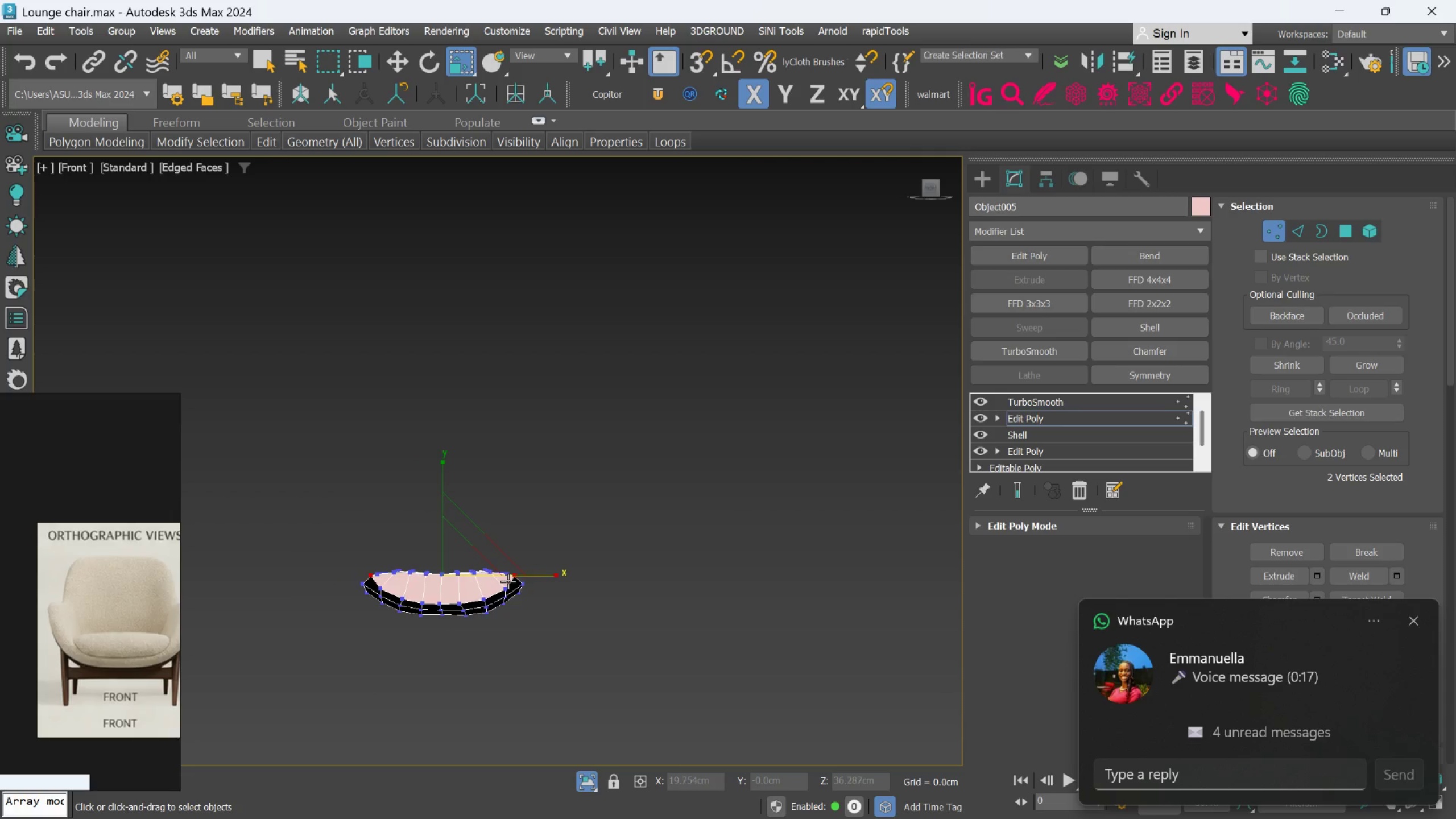 
scroll: coordinate [416, 552], scroll_direction: up, amount: 1.0
 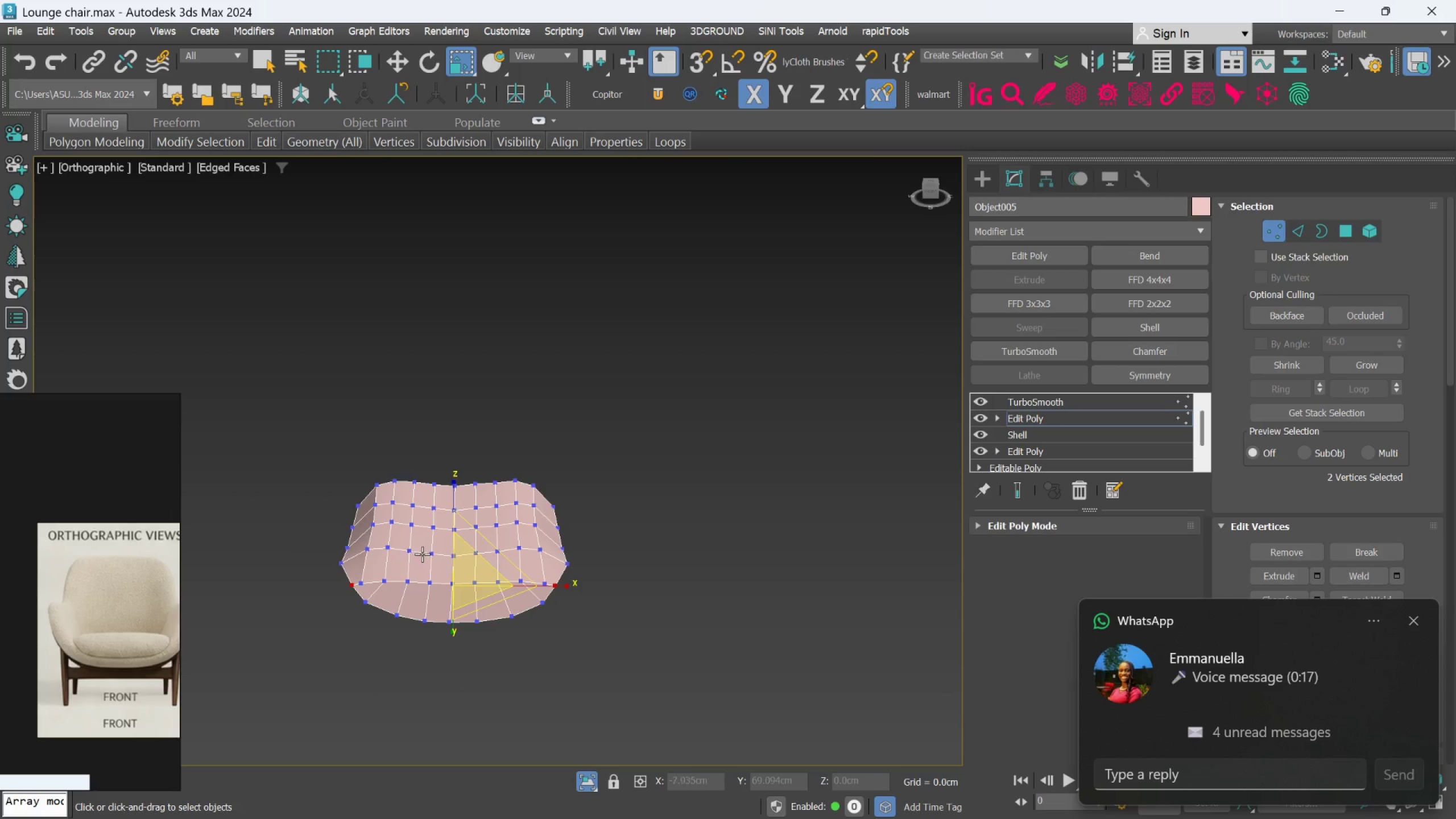 
key(Control+Z)
 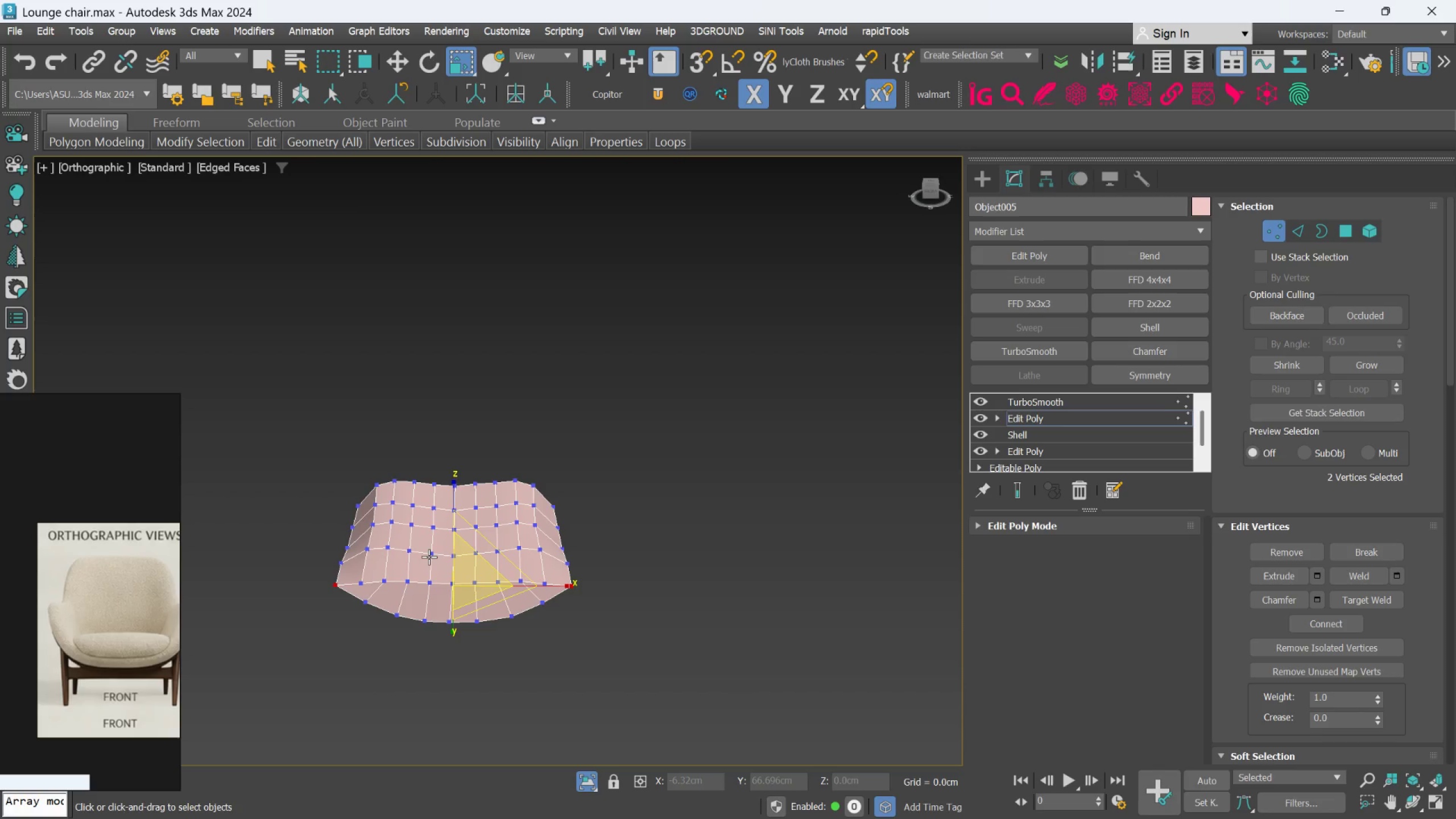 
wait(30.89)
 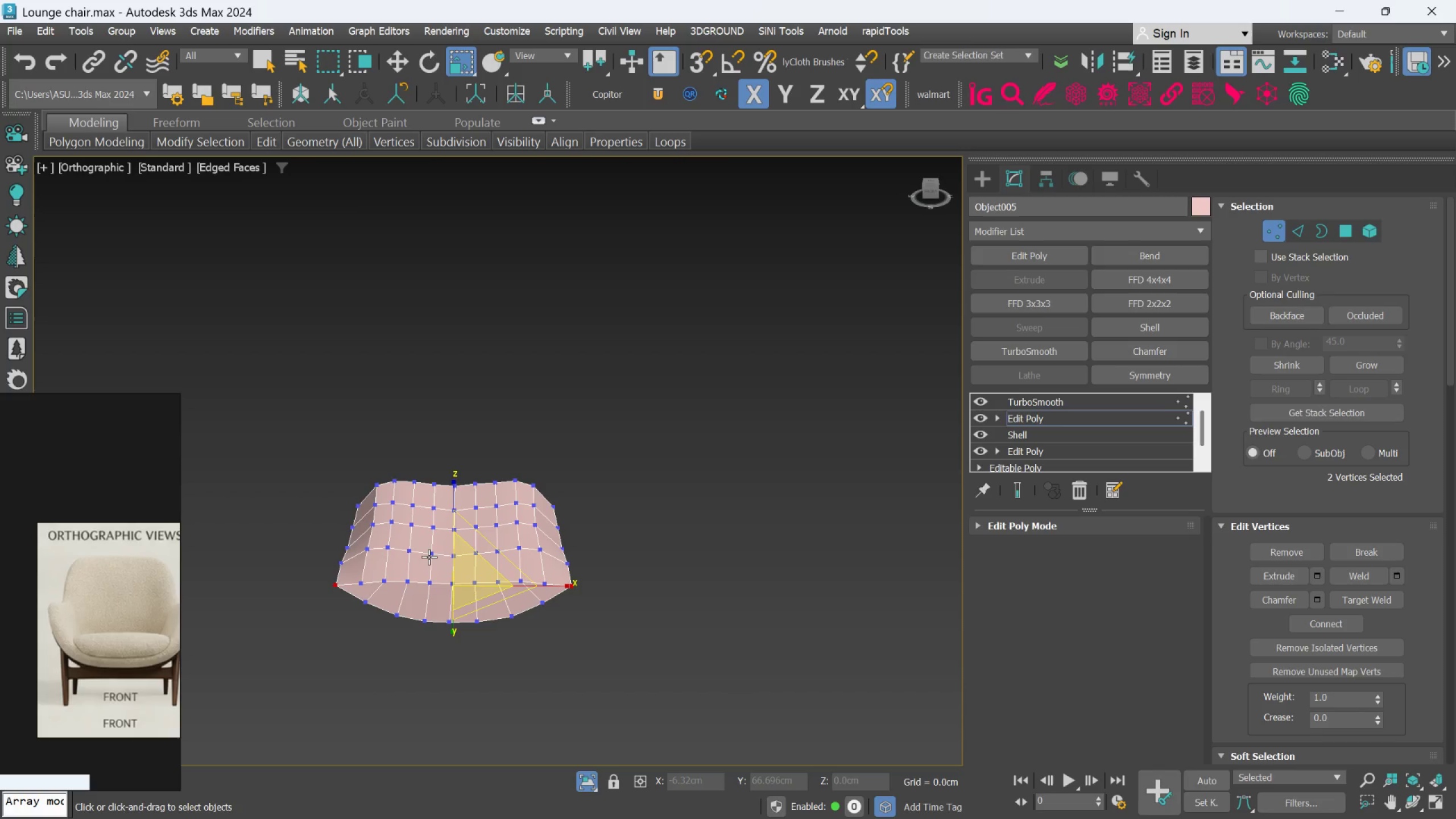 
scroll: coordinate [494, 574], scroll_direction: up, amount: 1.0
 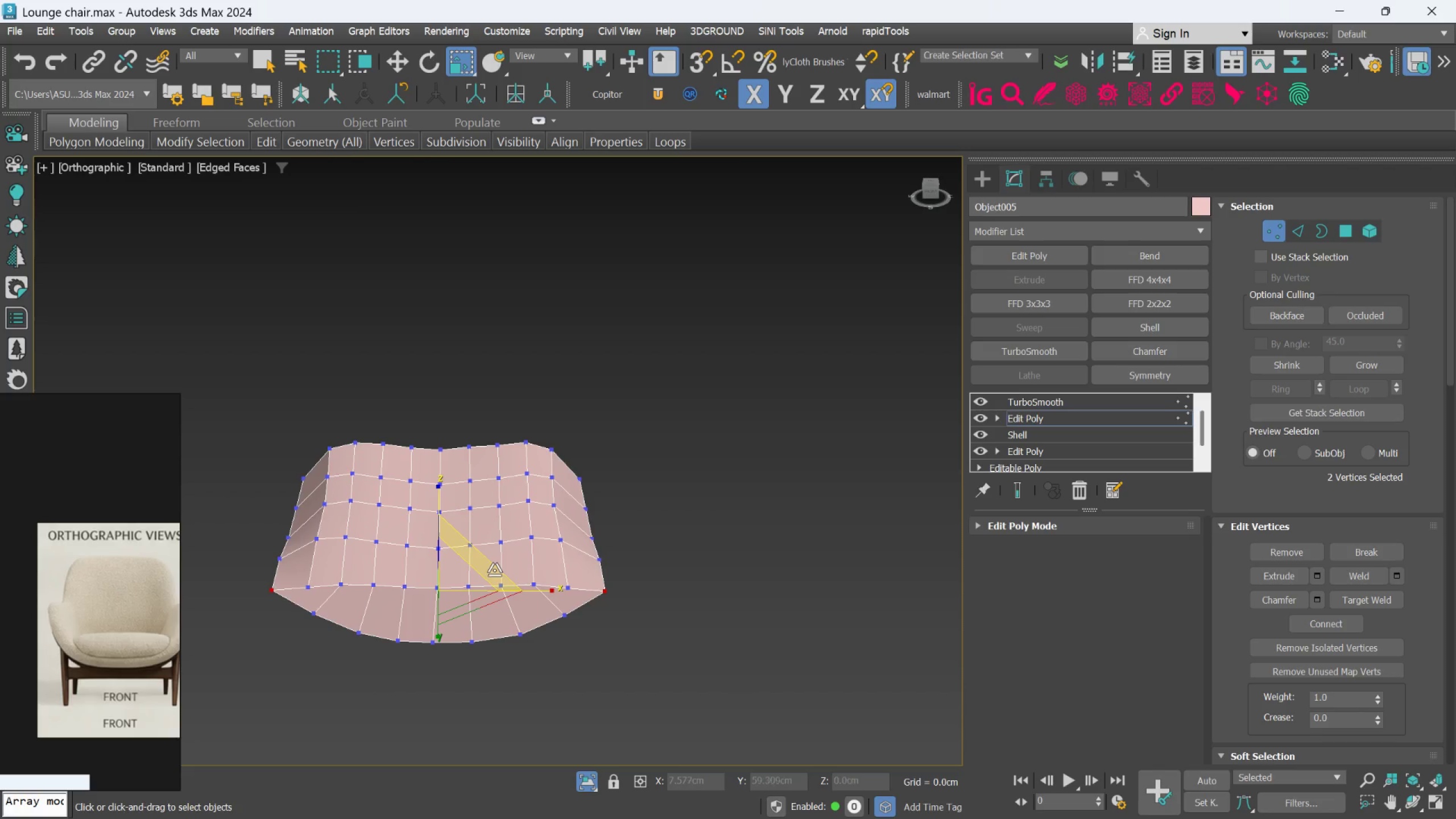 
key(F)
 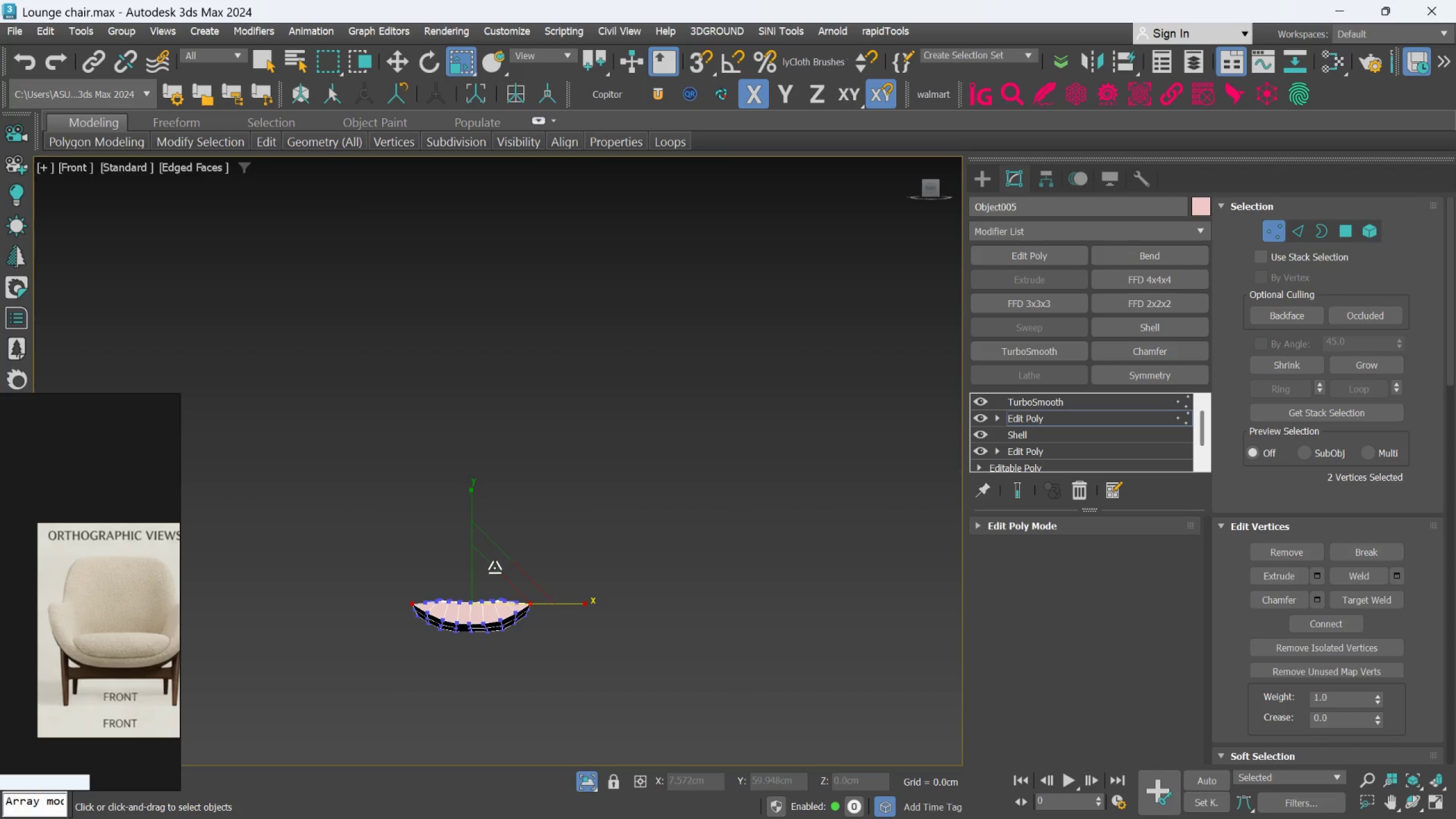 
scroll: coordinate [496, 598], scroll_direction: up, amount: 3.0
 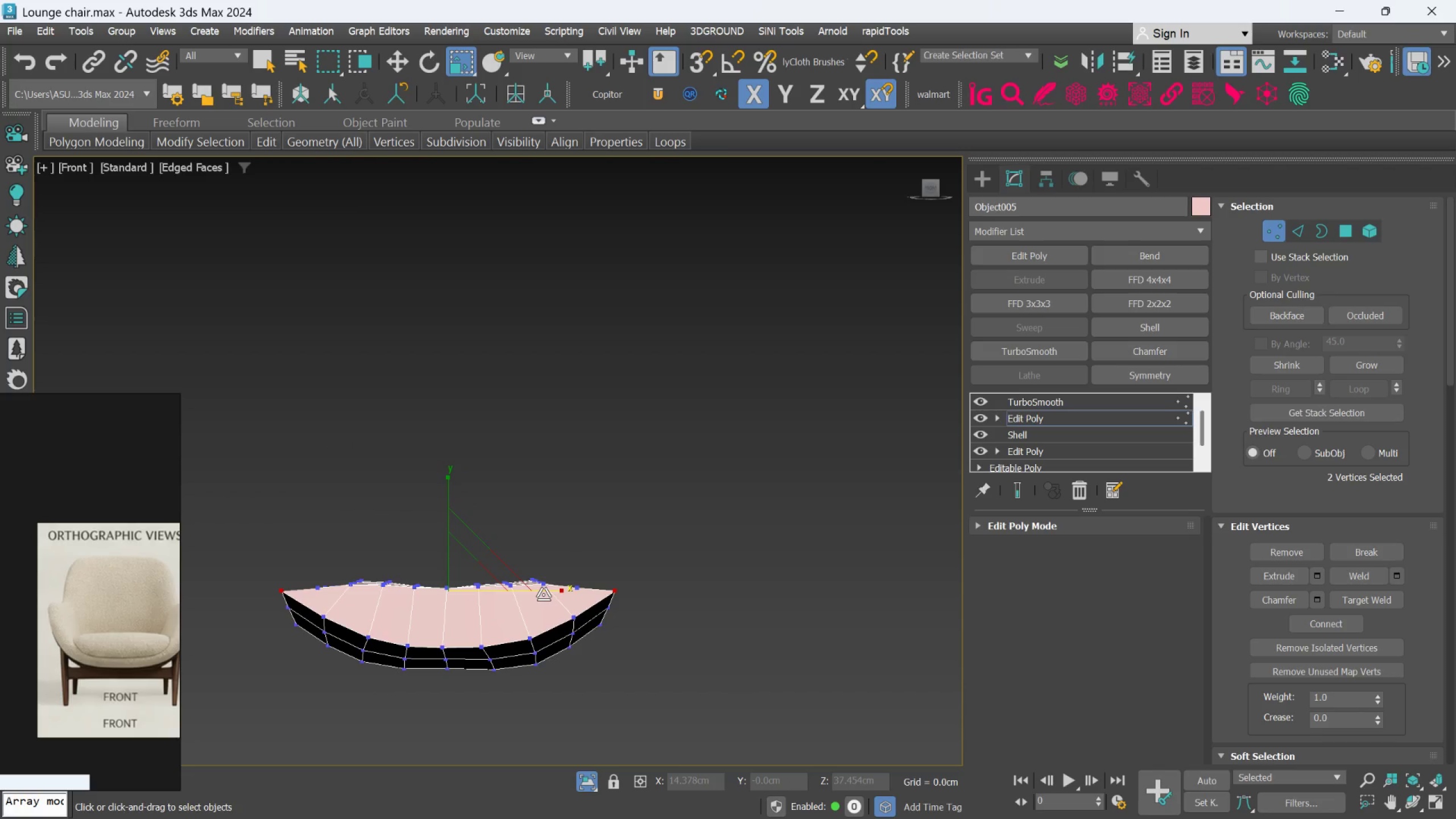 
left_click_drag(start_coordinate=[543, 594], to_coordinate=[540, 595])
 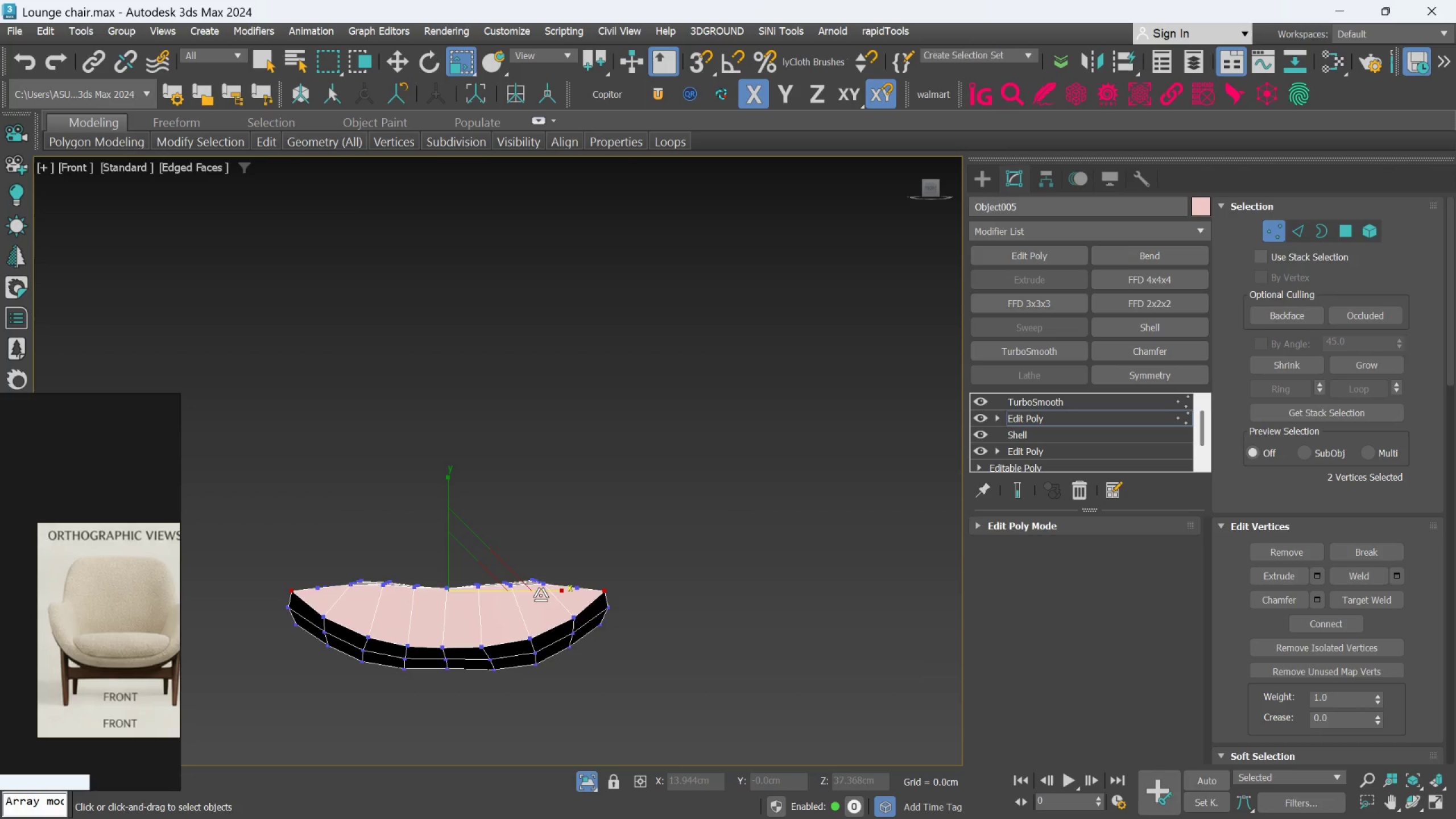 
hold_key(key=AltLeft, duration=1.11)
 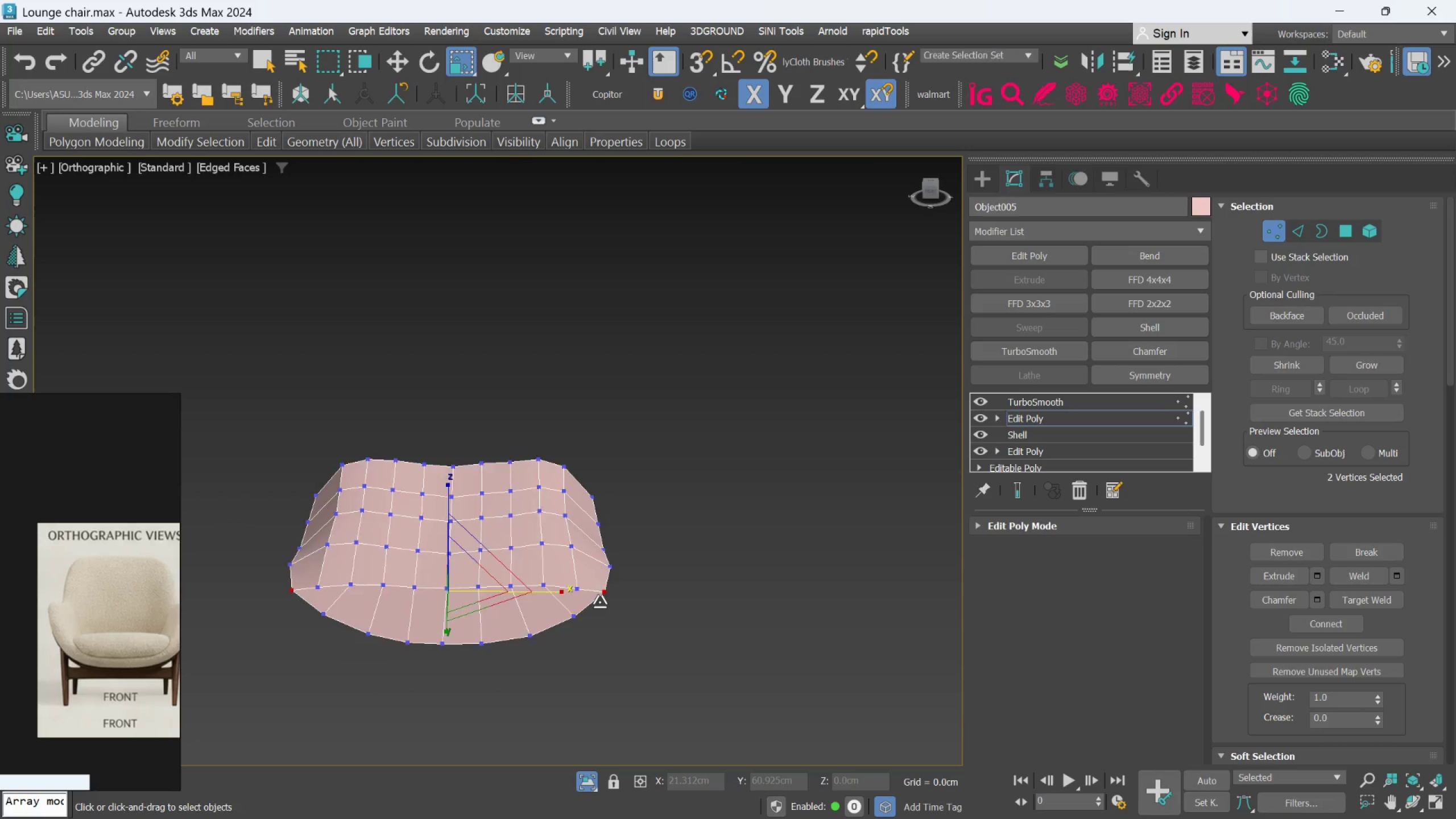 
scroll: coordinate [599, 602], scroll_direction: up, amount: 1.0
 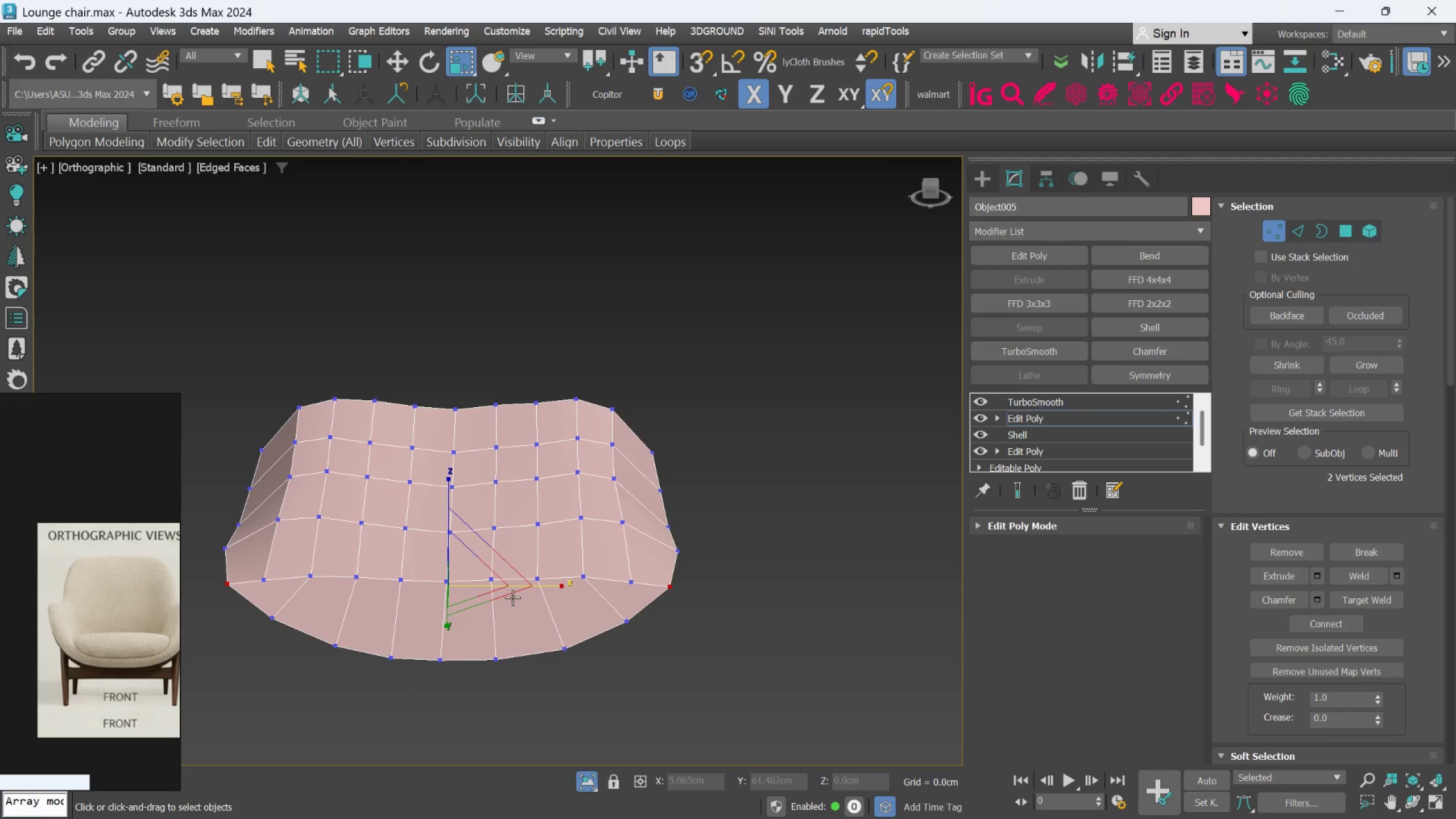 
key(Control+Z)
 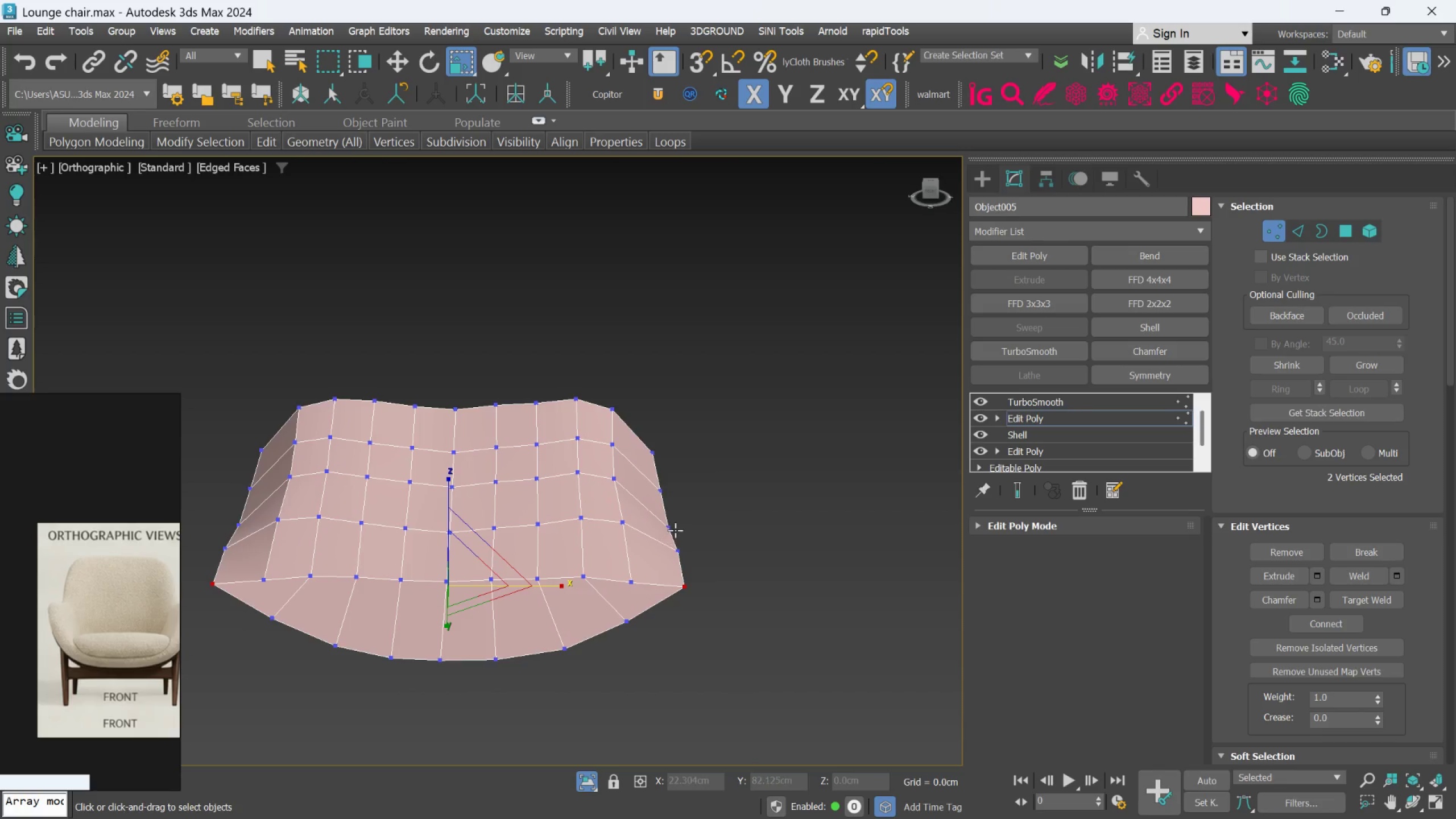 
left_click_drag(start_coordinate=[736, 619], to_coordinate=[650, 390])
 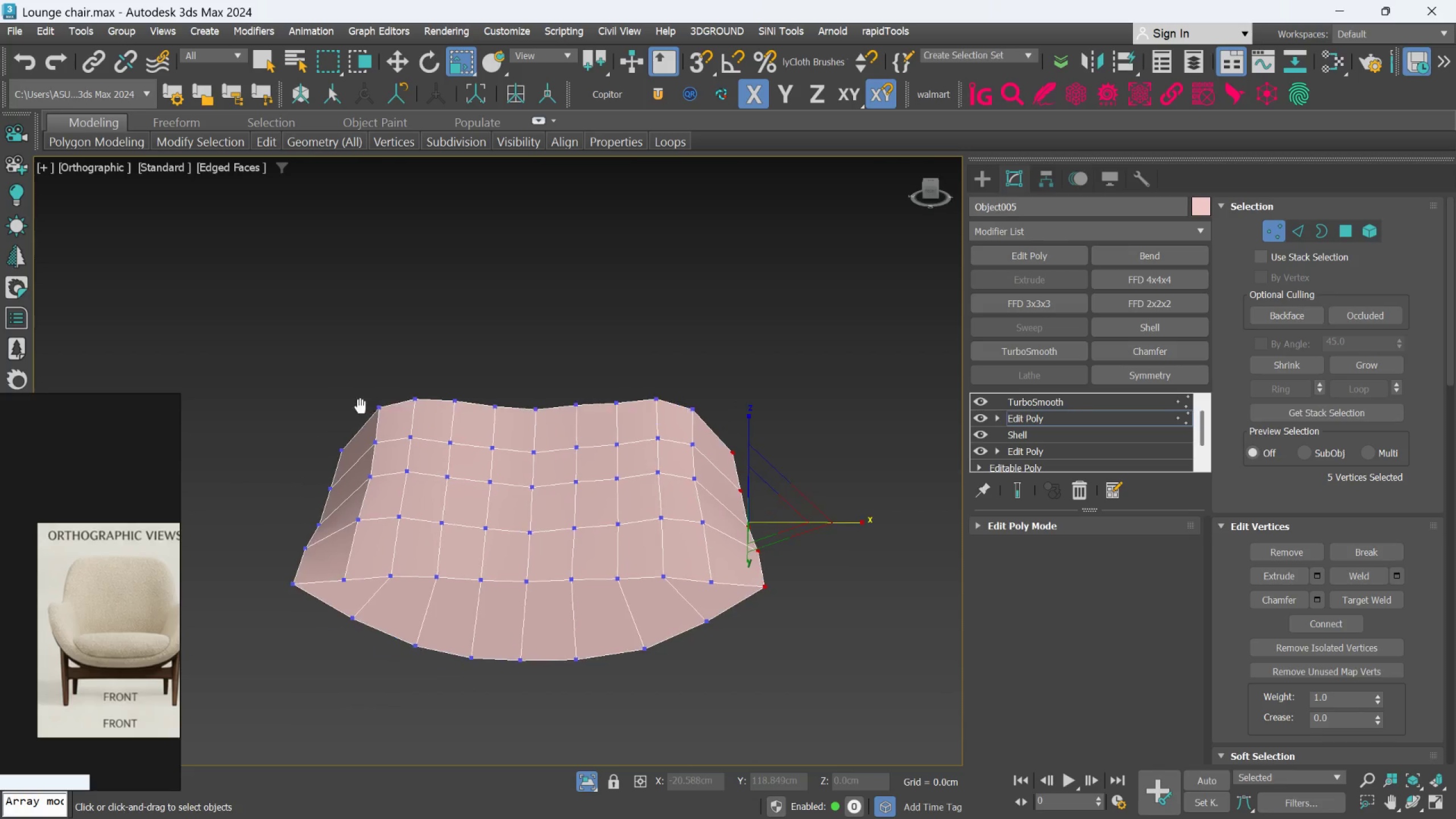 
hold_key(key=ControlLeft, duration=1.41)
left_click_drag(start_coordinate=[274, 403], to_coordinate=[335, 627])
 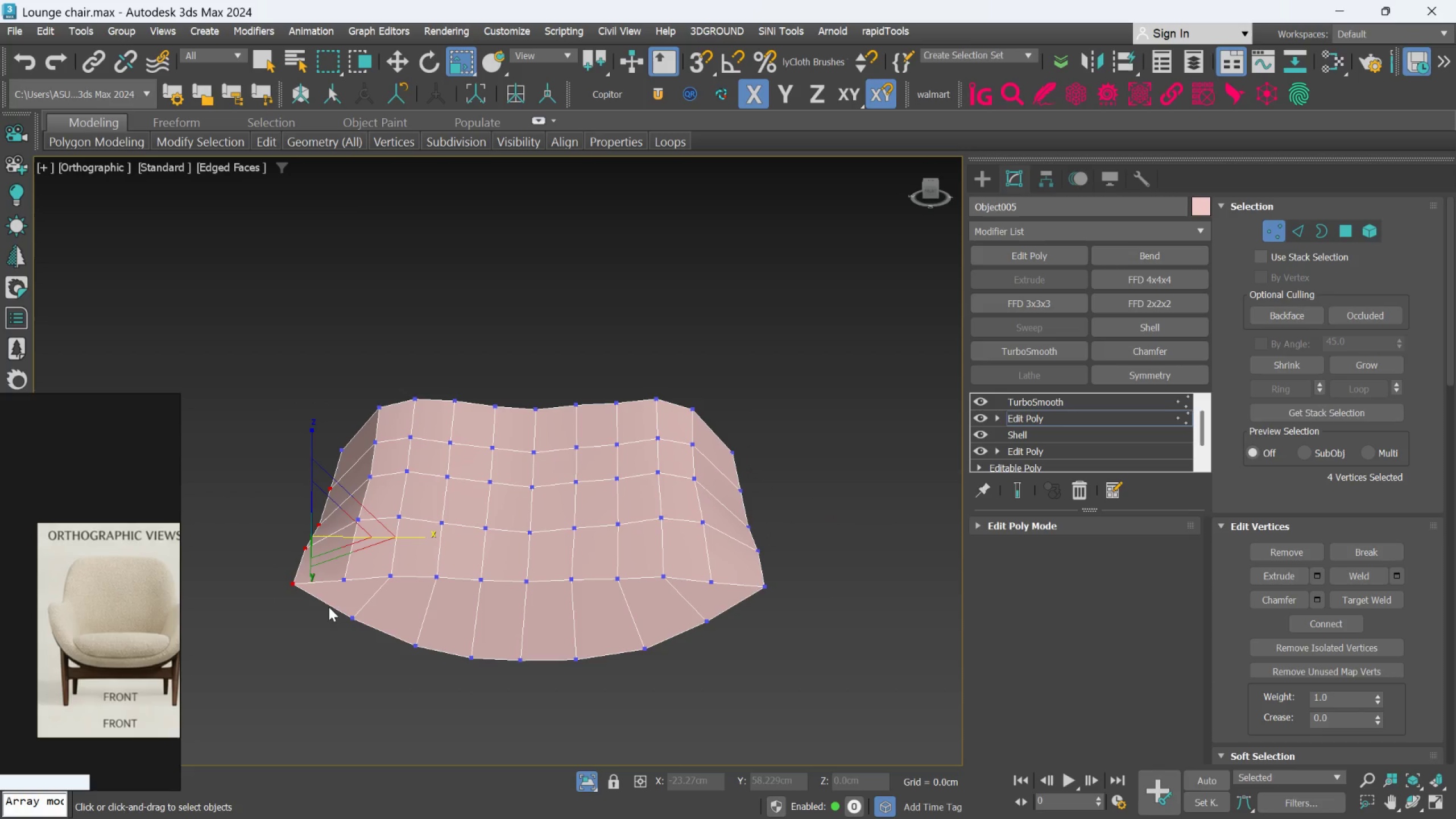 
key(F)
 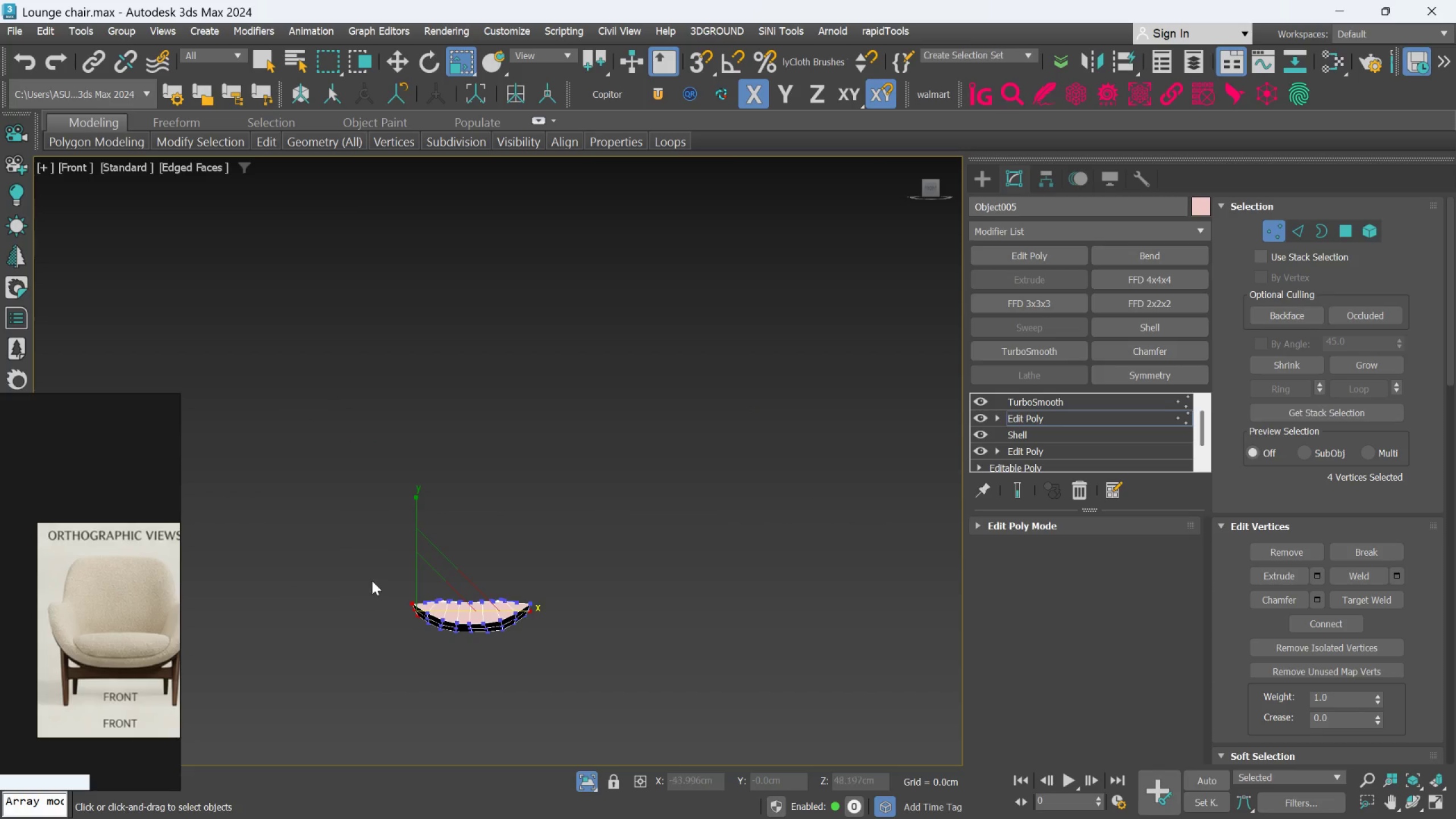 
scroll: coordinate [426, 617], scroll_direction: up, amount: 1.0
 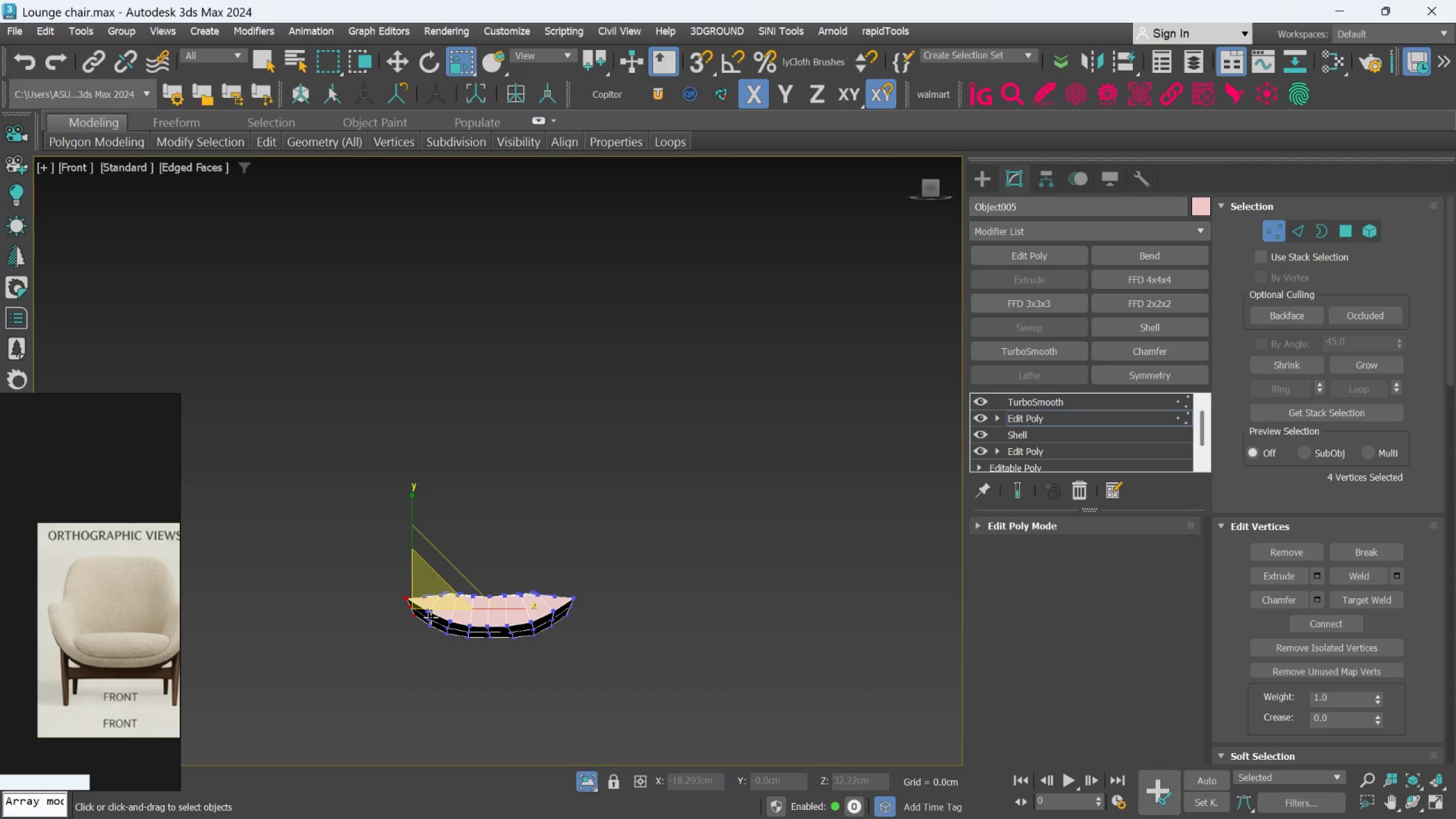 
key(Alt+AltLeft)
 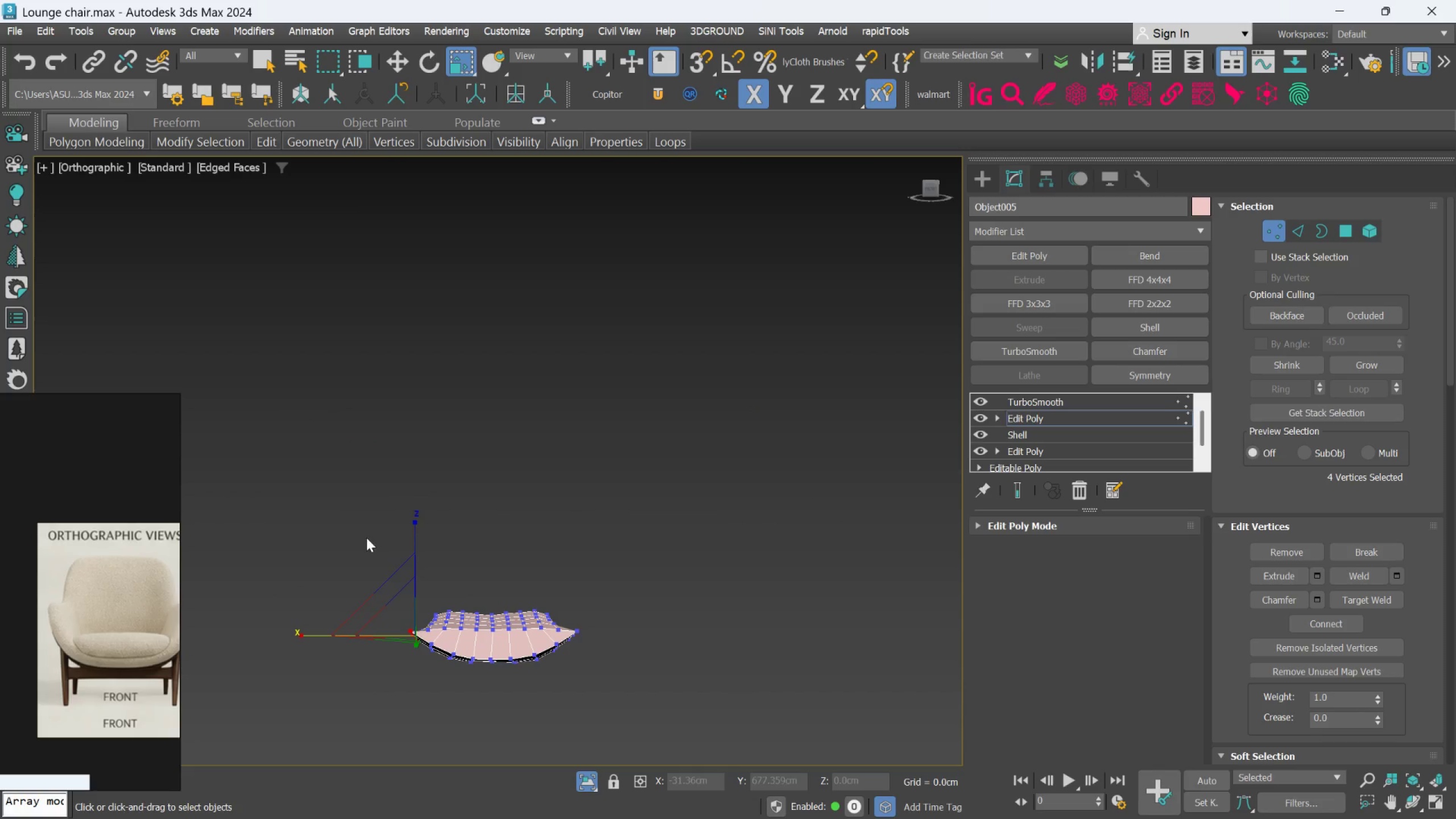 
left_click([369, 522])
 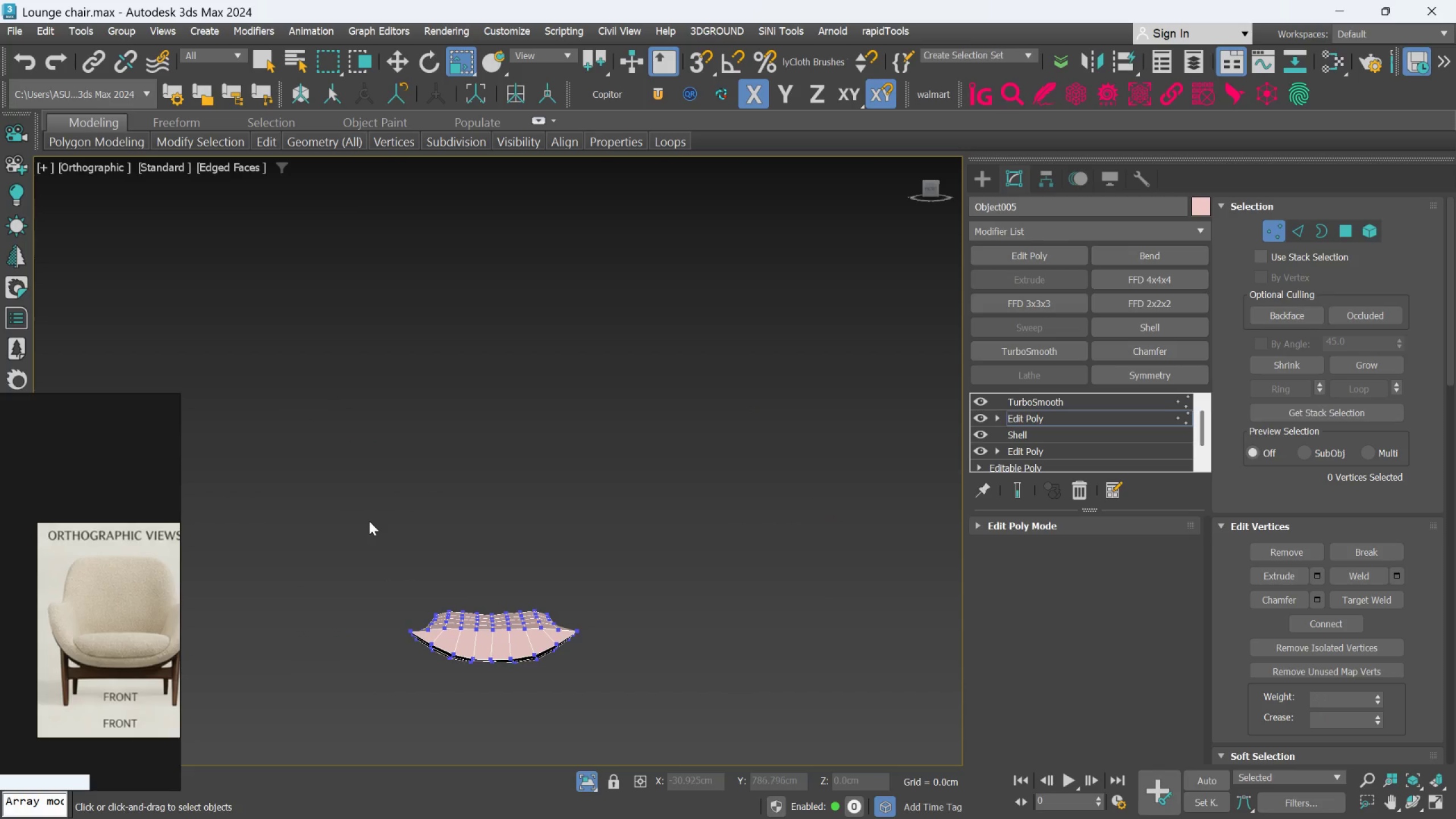 
hold_key(key=AltLeft, duration=0.52)
 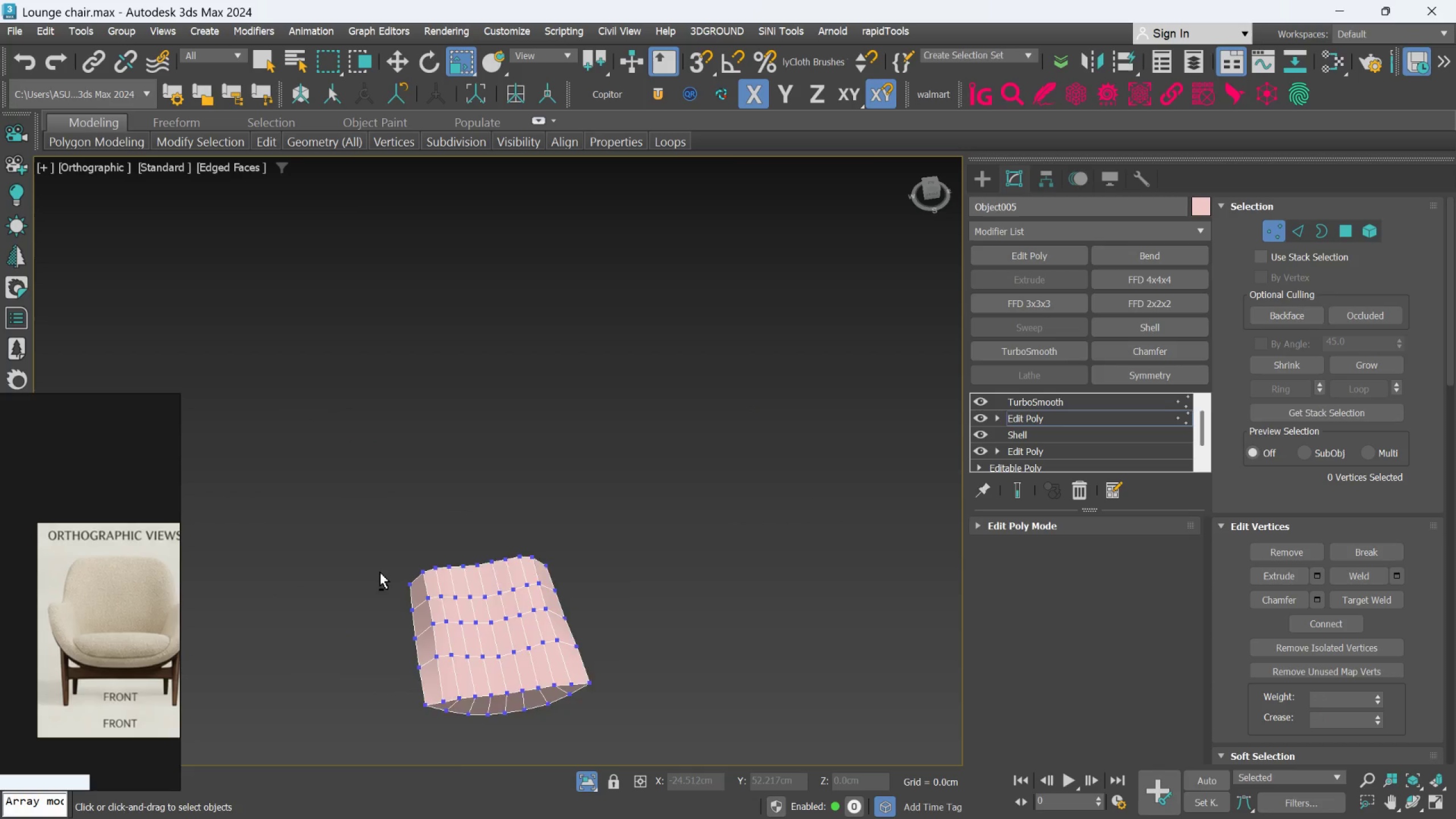 
hold_key(key=AltLeft, duration=0.64)
 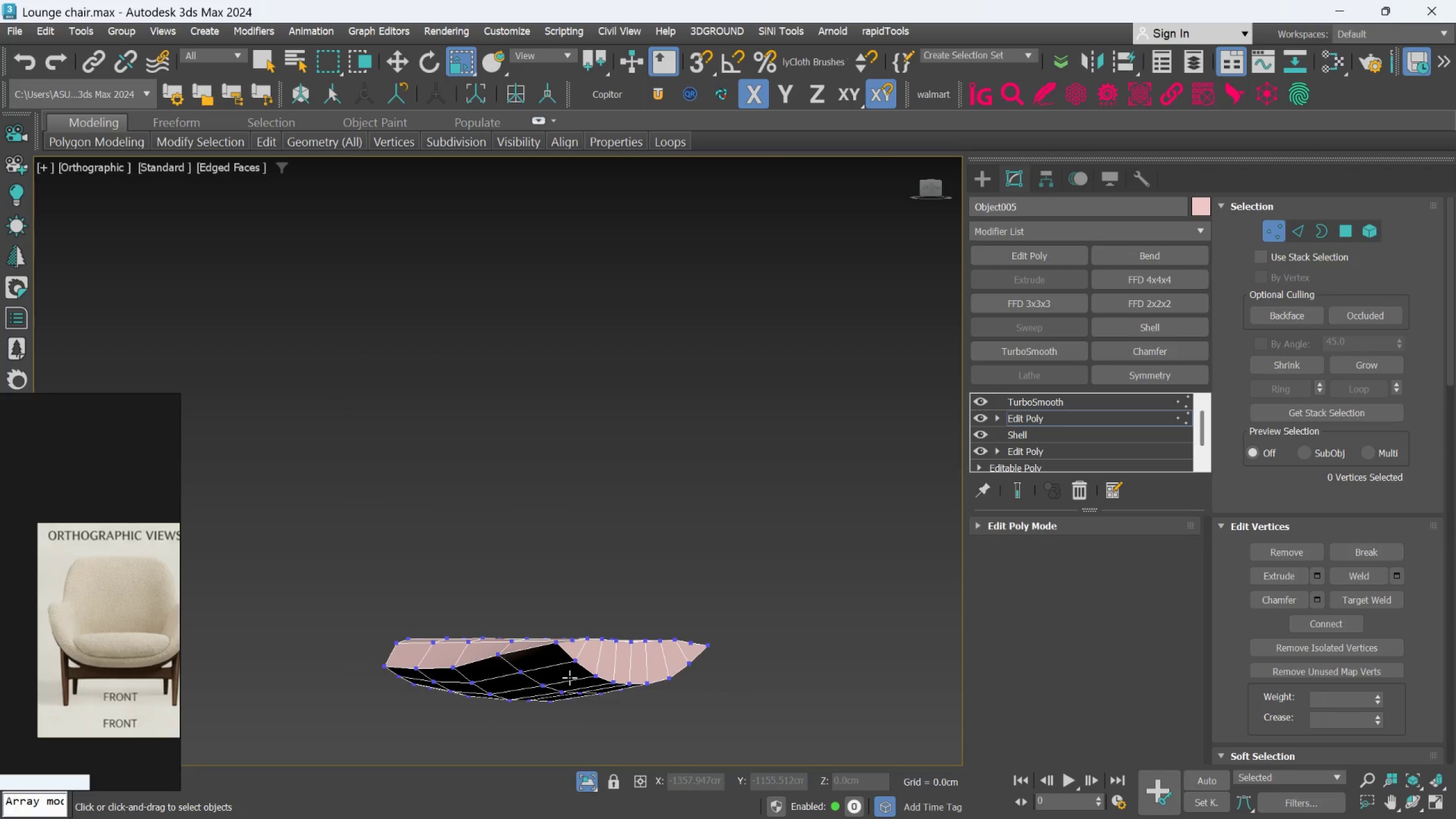 
scroll: coordinate [569, 680], scroll_direction: up, amount: 2.0
 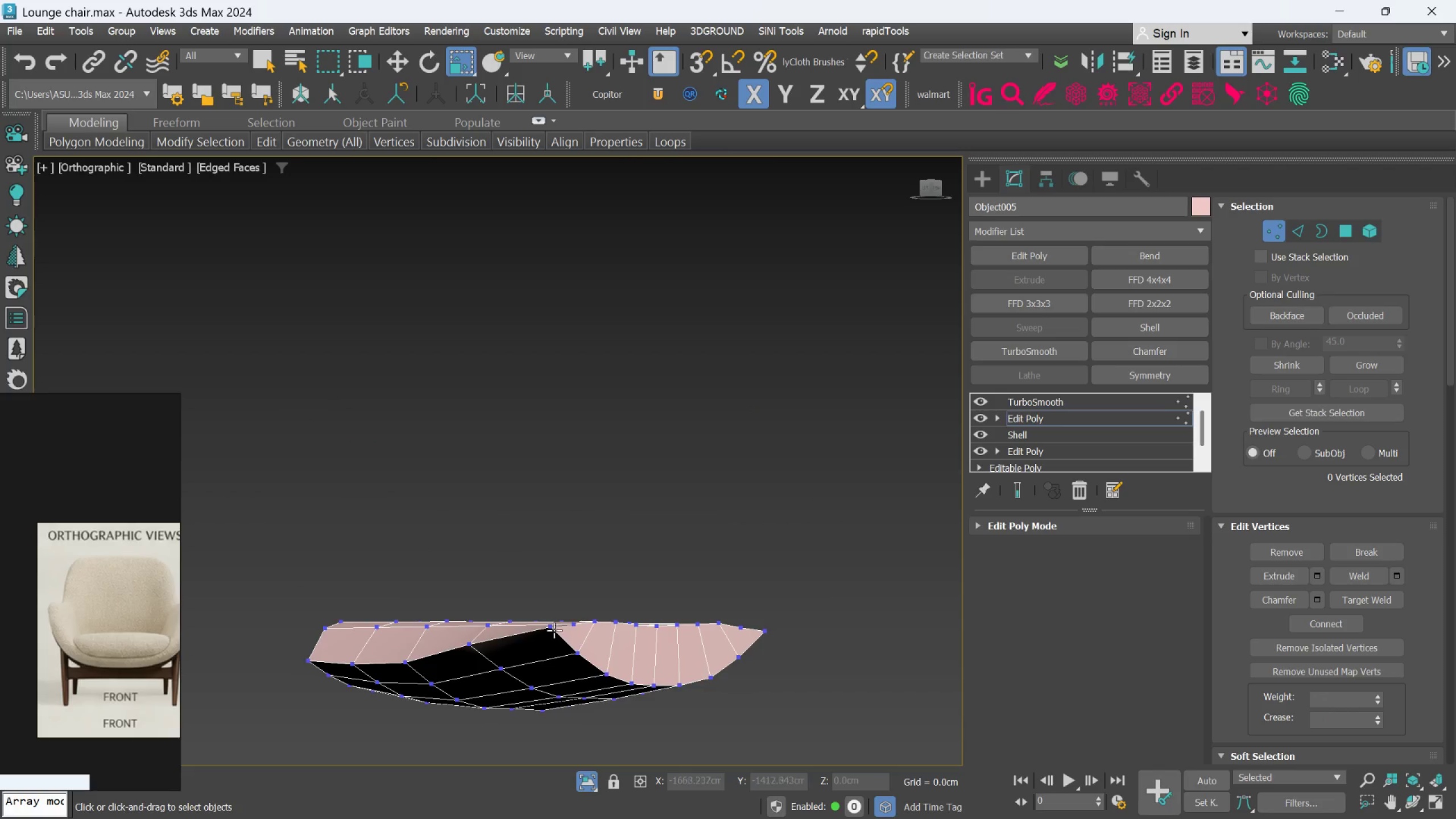 
left_click([552, 627])
 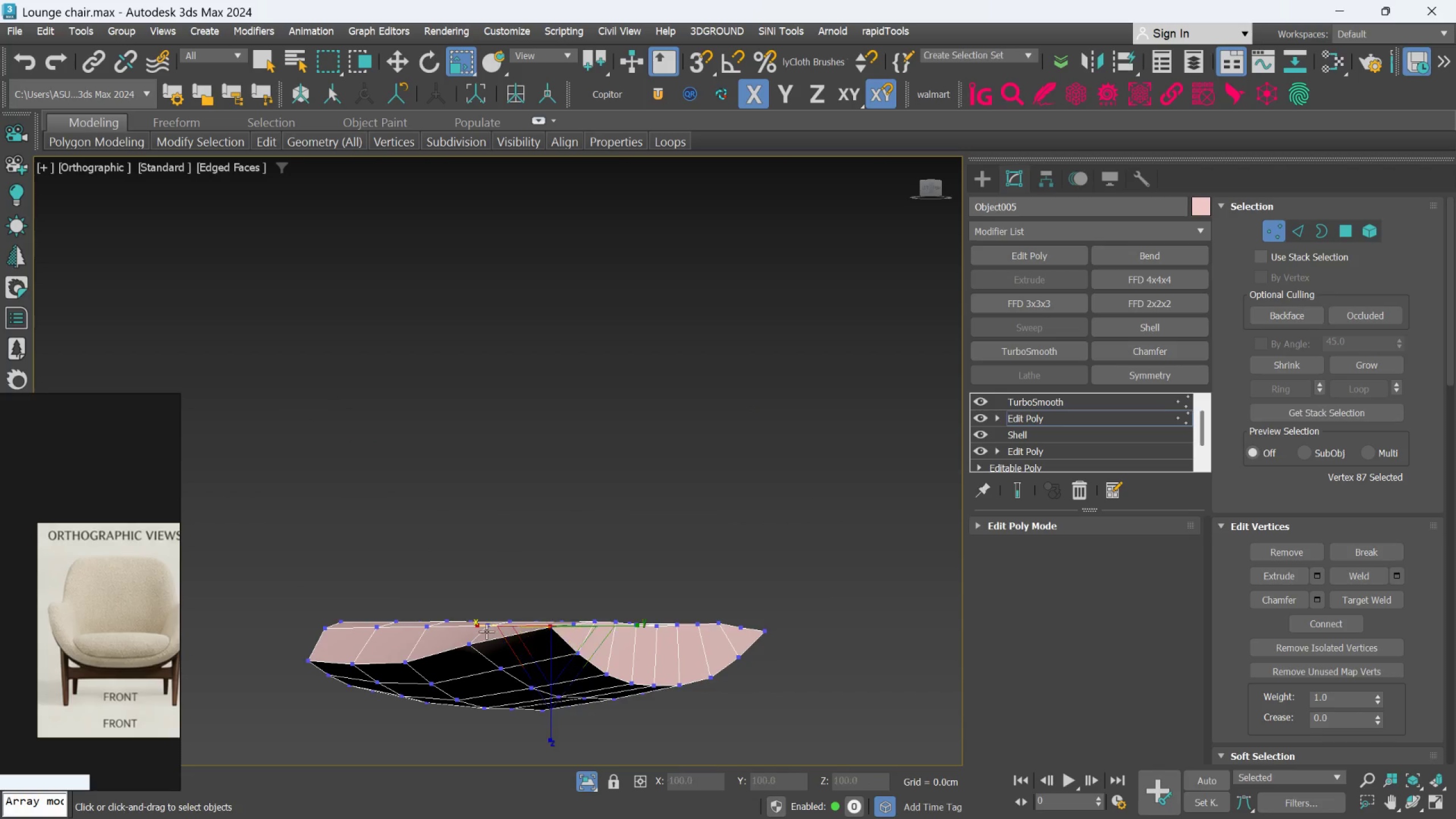 
hold_key(key=ControlLeft, duration=1.5)
left_click([462, 642])
 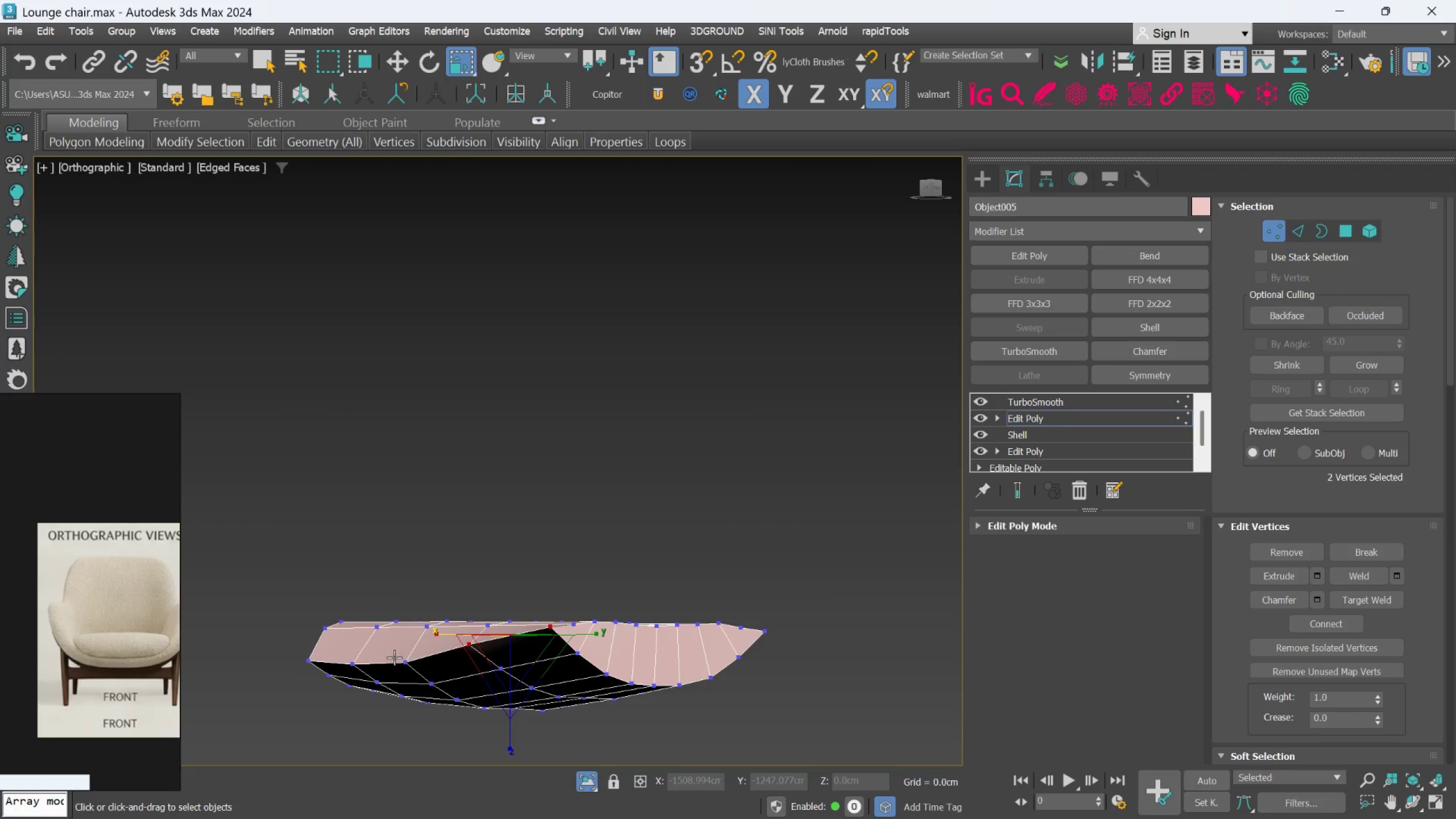 
key(Control+ControlLeft)
 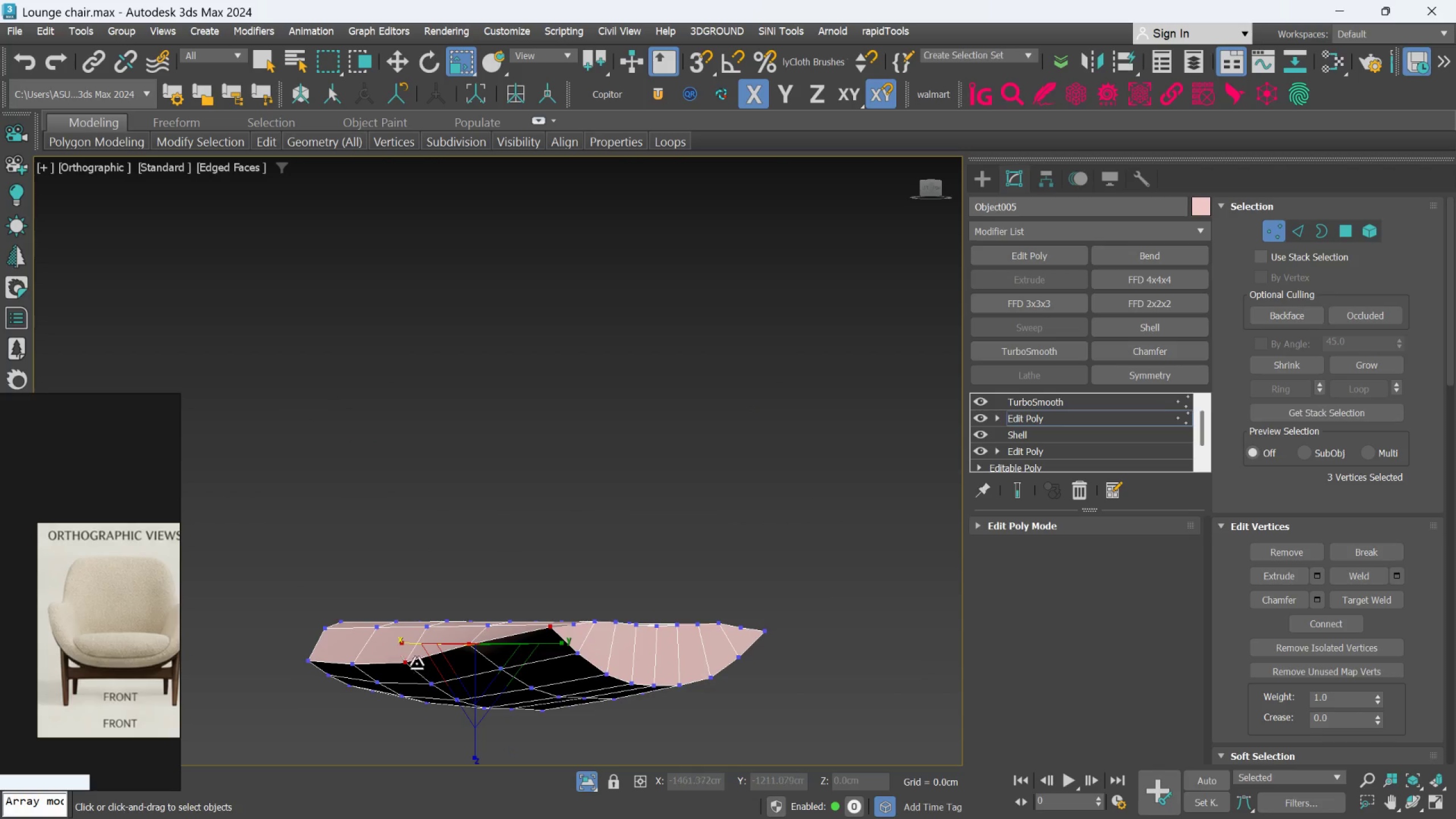 
key(Control+ControlLeft)
 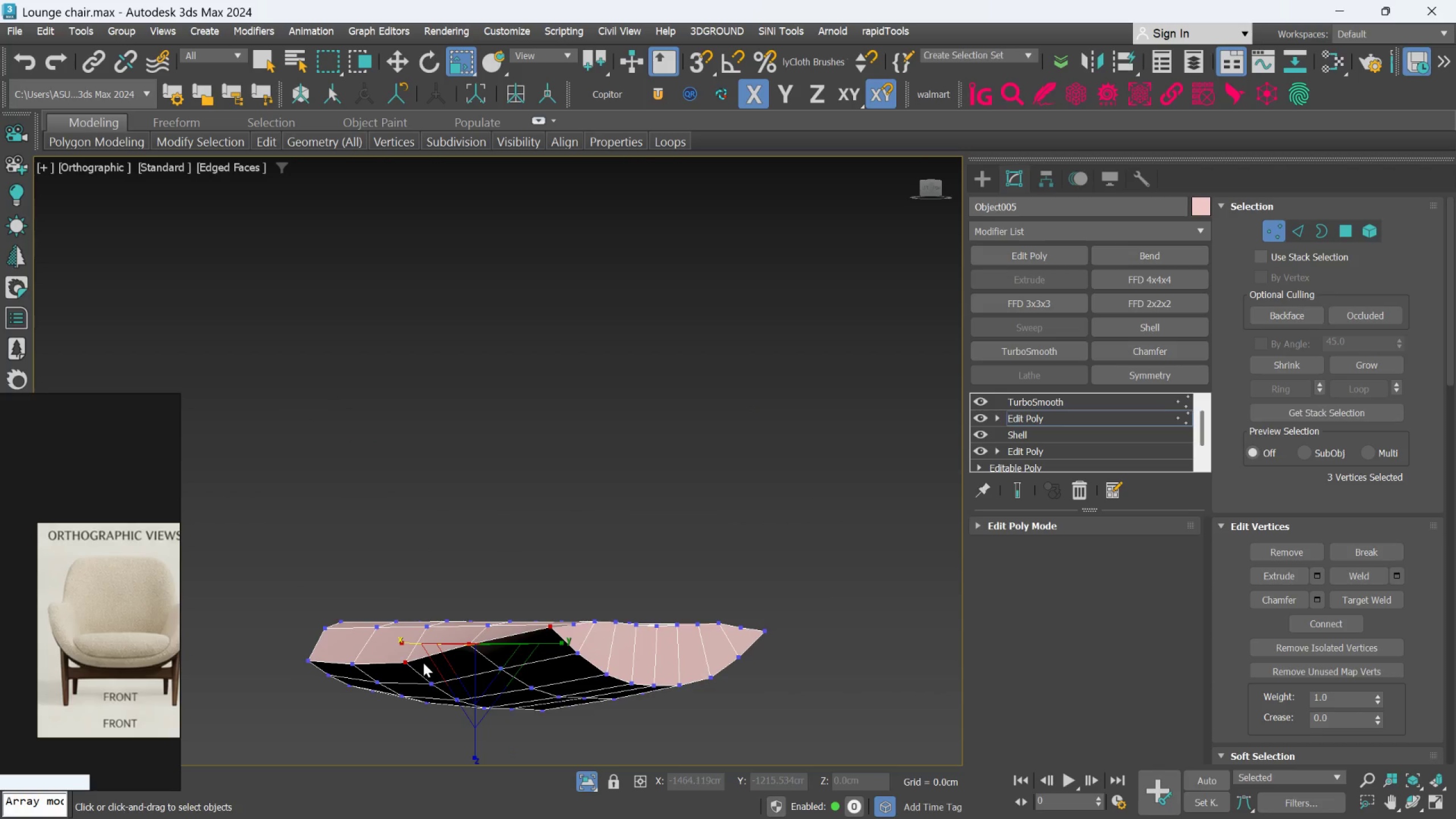 
hold_key(key=AltLeft, duration=0.73)
 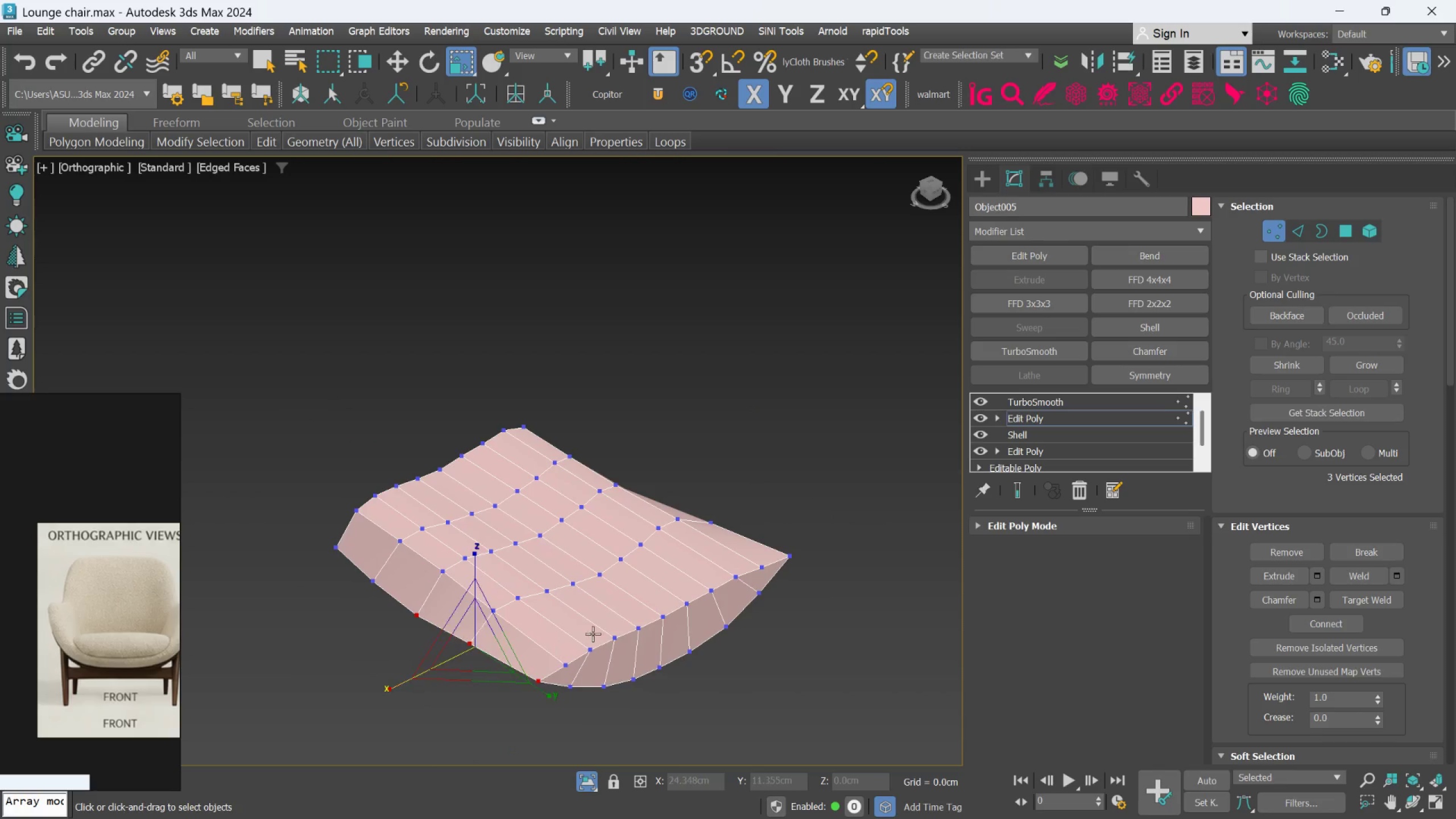 
hold_key(key=AltLeft, duration=1.39)
 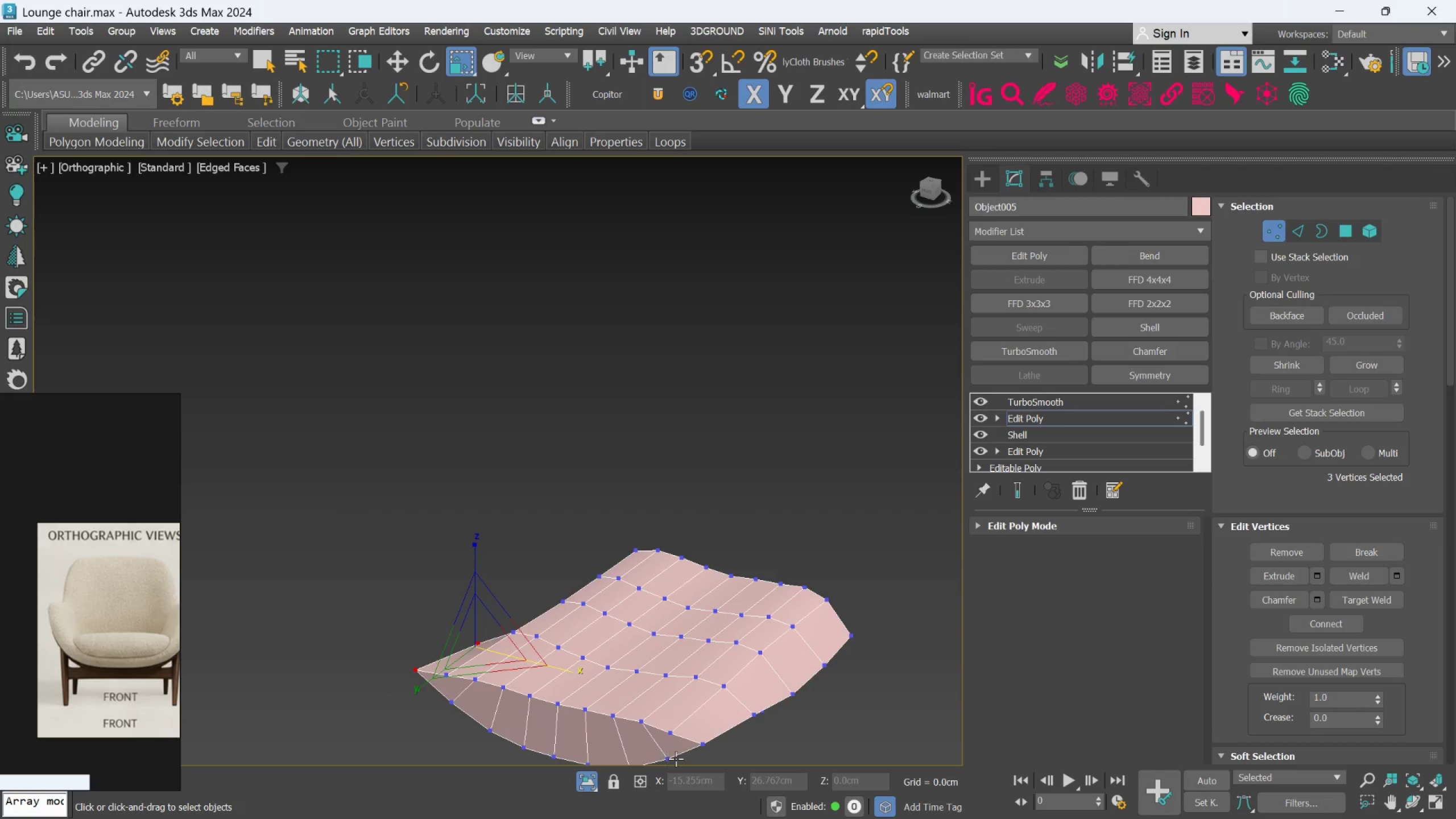 
hold_key(key=ControlLeft, duration=1.5)
left_click([701, 747])
 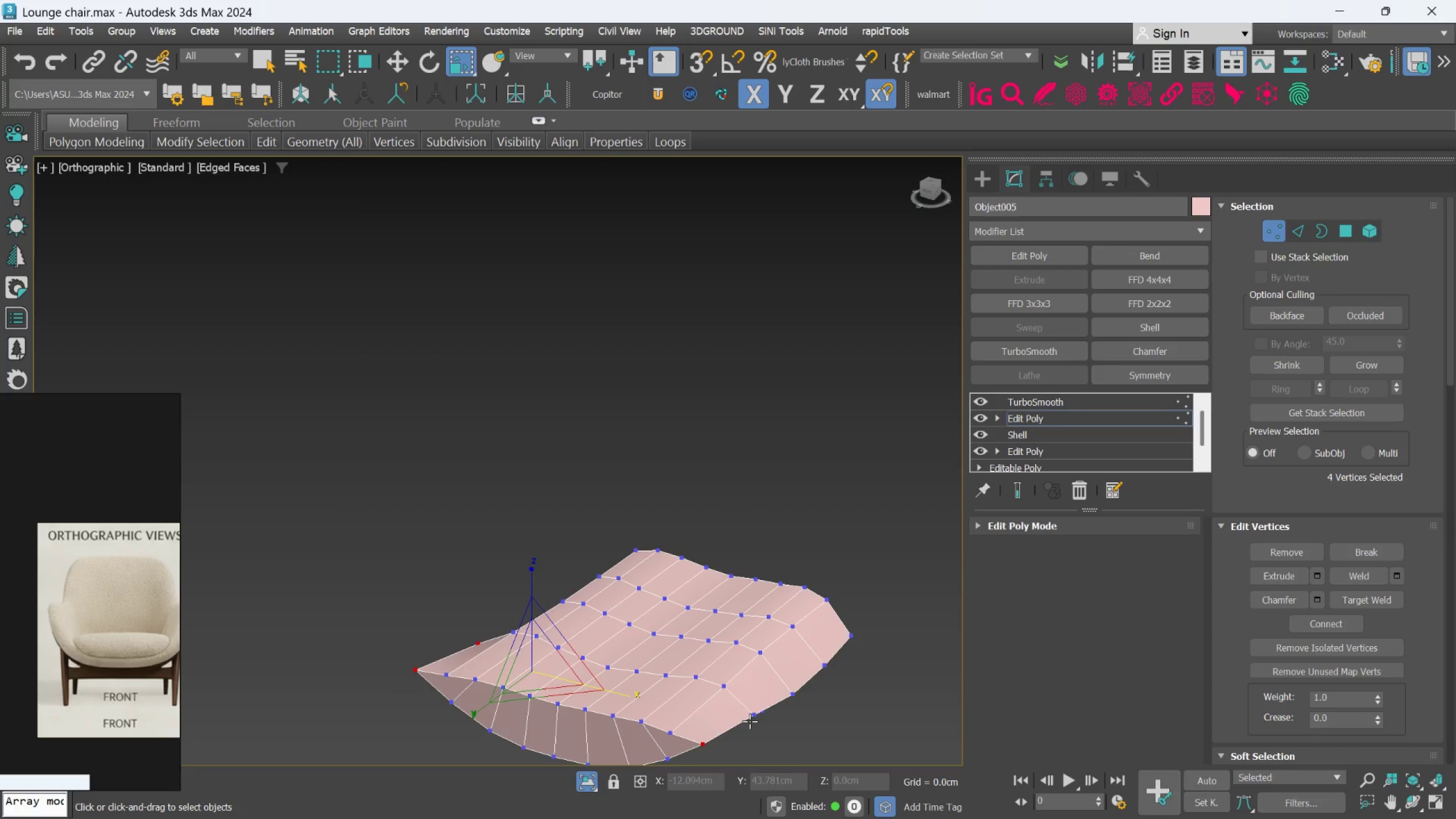 
left_click([751, 720])
 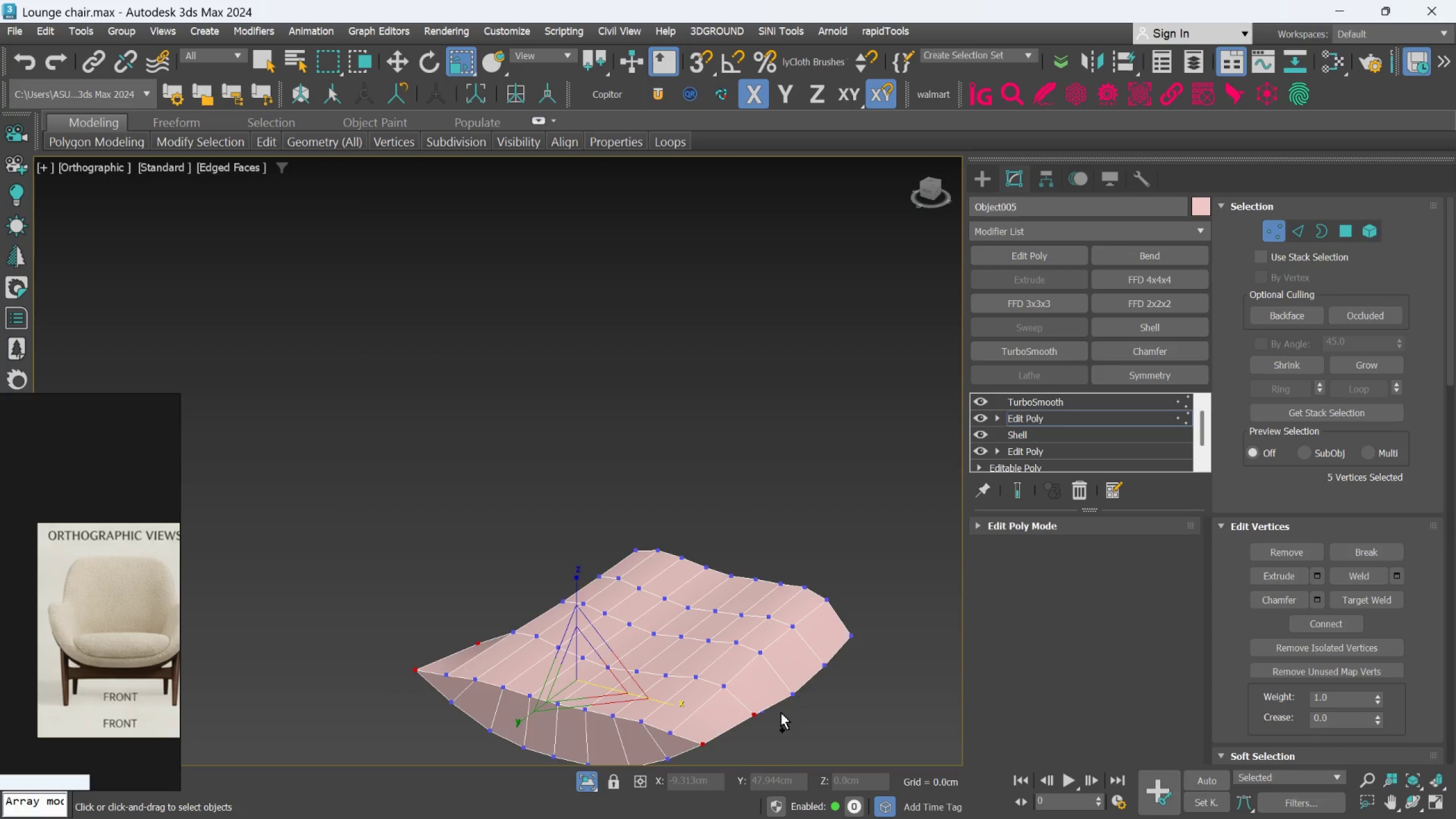 
hold_key(key=ControlLeft, duration=0.42)
left_click([793, 693])
 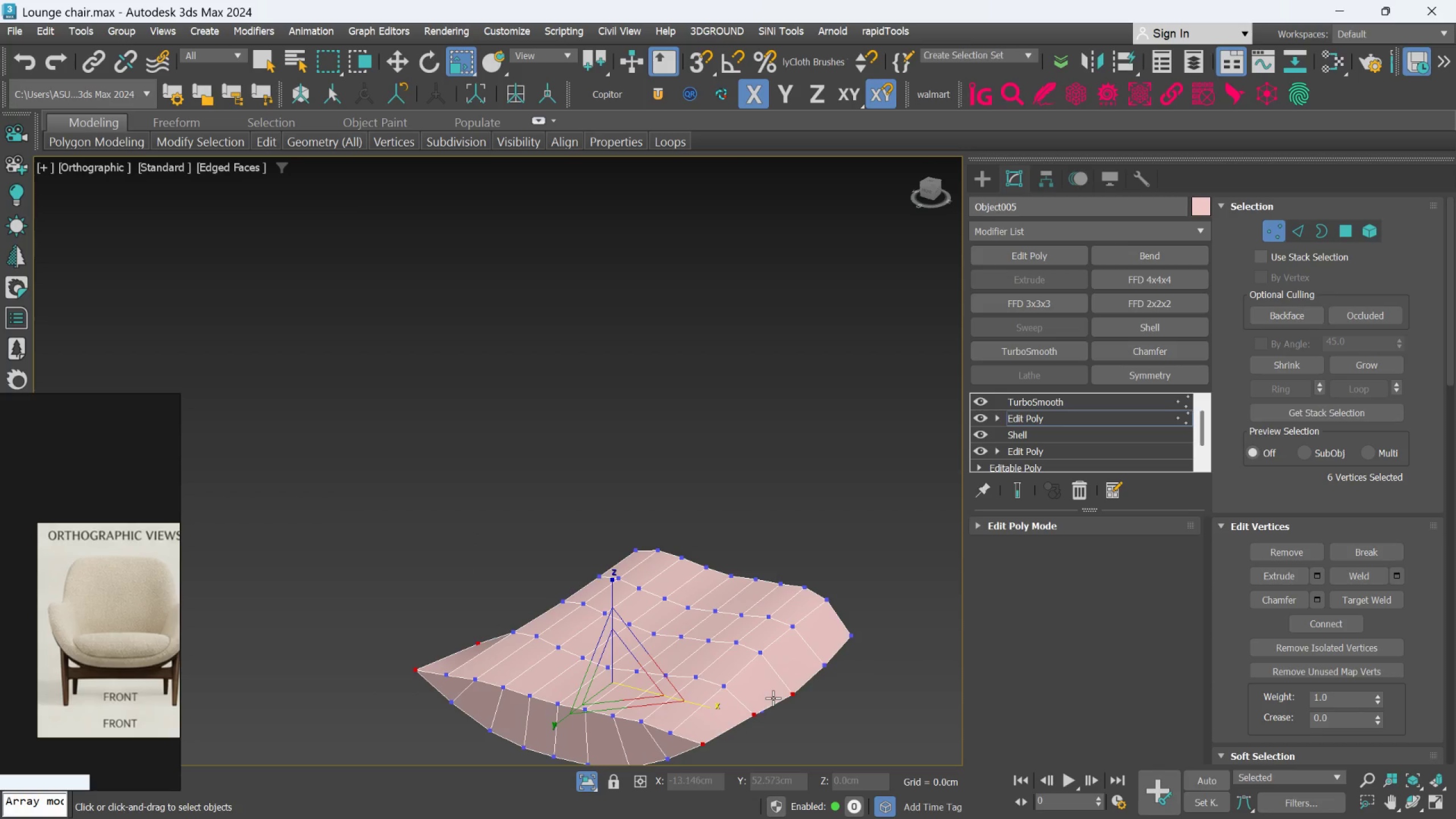 
key(F)
 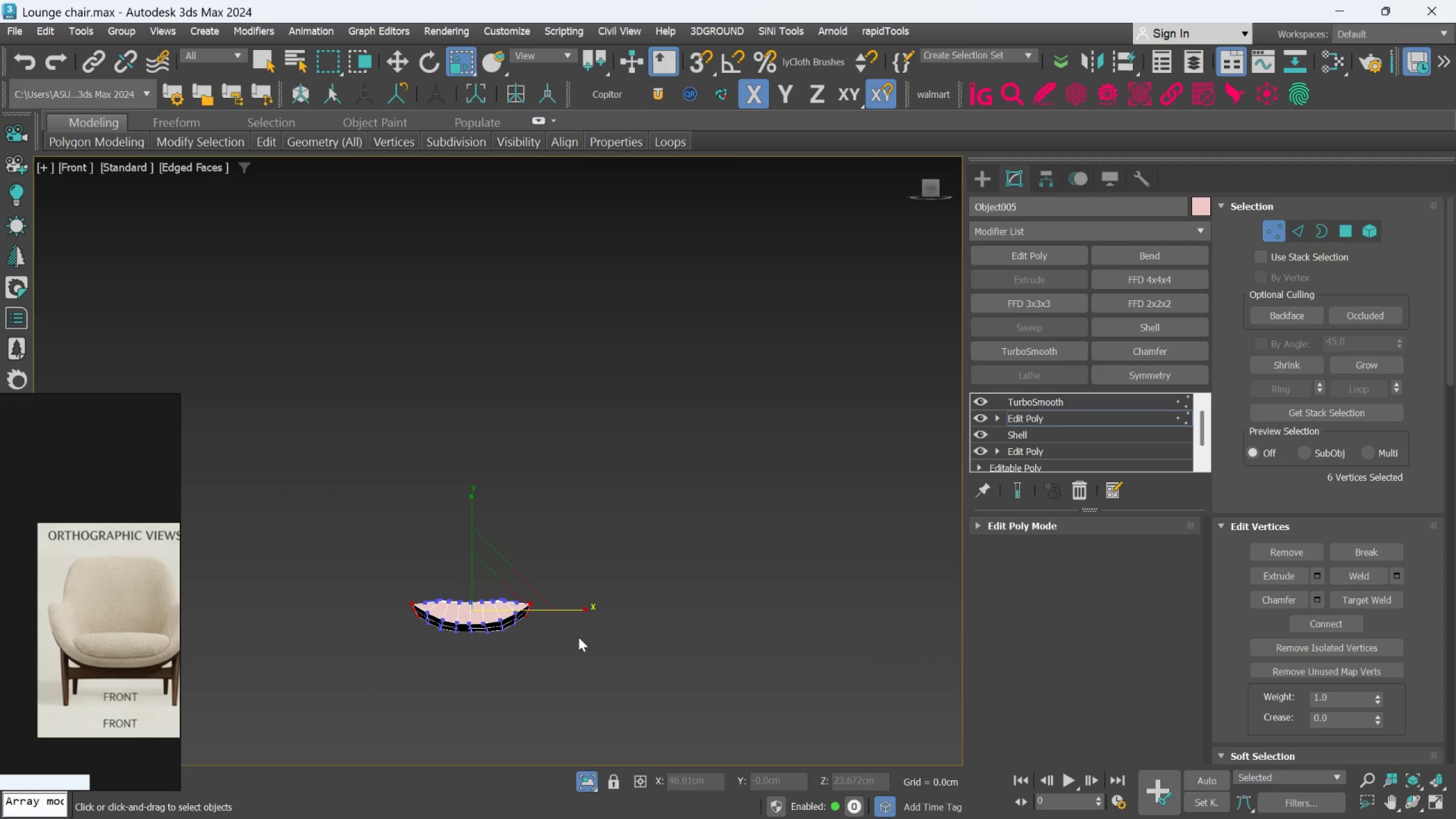 
scroll: coordinate [572, 631], scroll_direction: up, amount: 1.0
 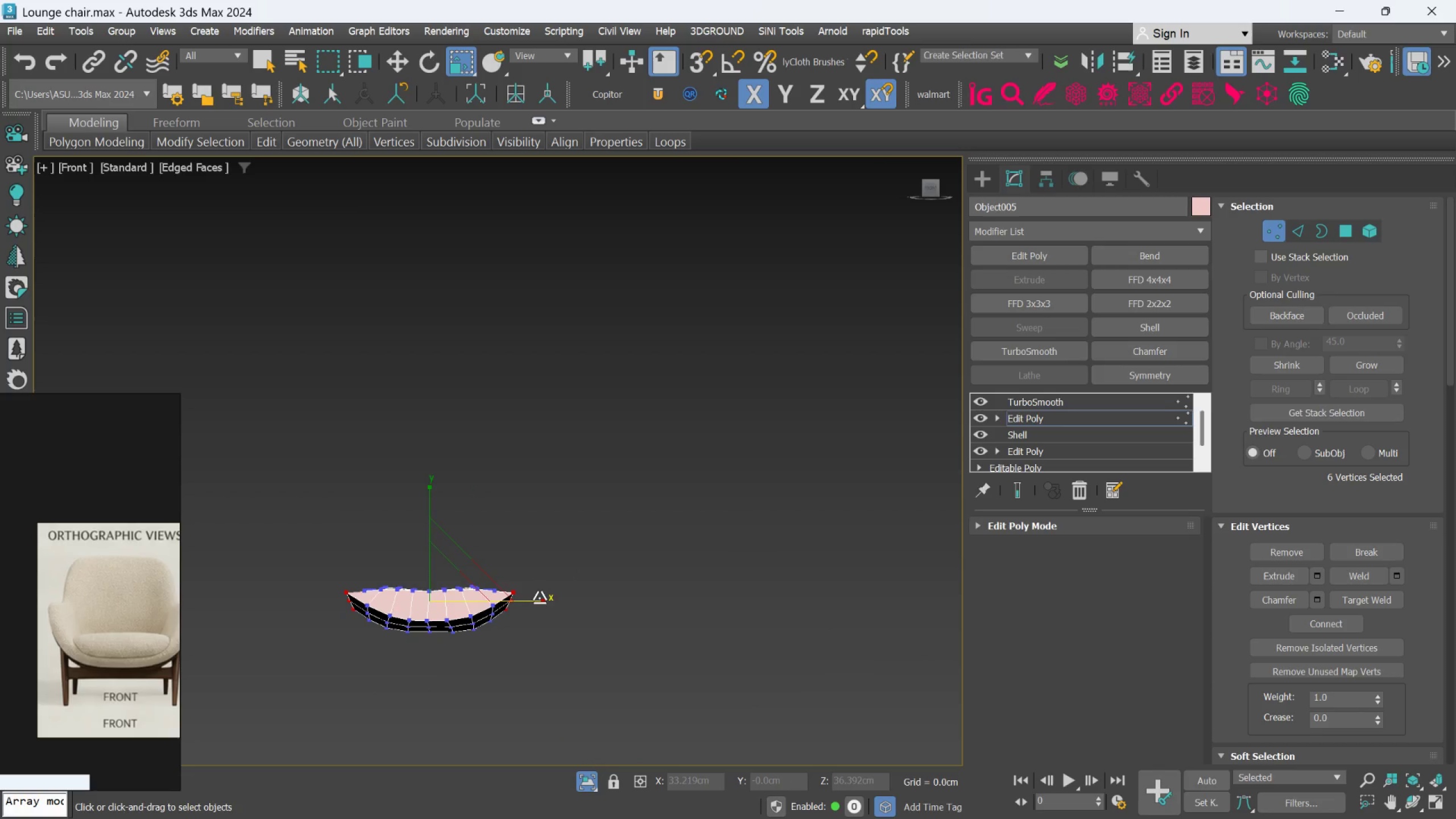 
left_click_drag(start_coordinate=[539, 598], to_coordinate=[533, 601])
 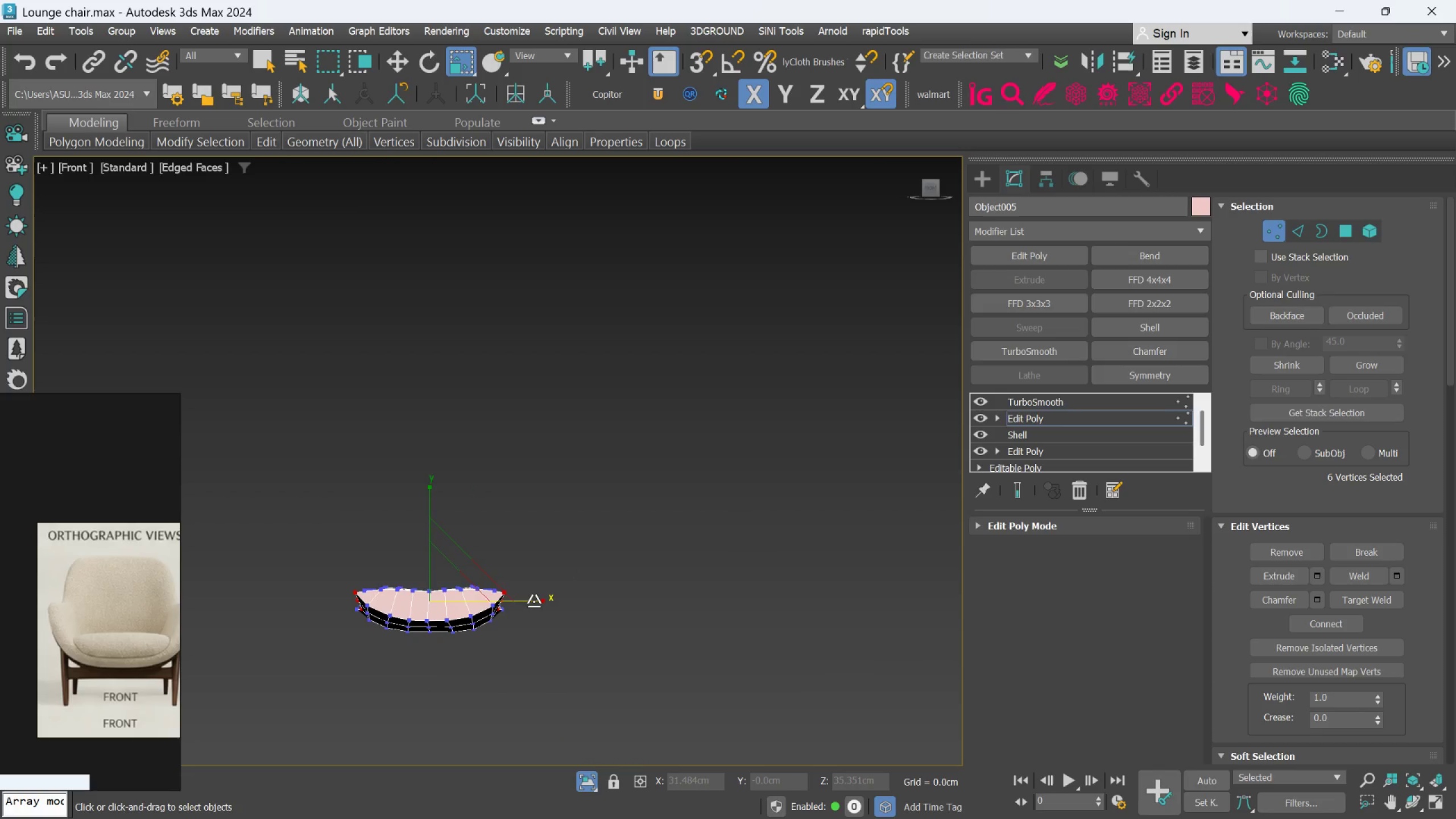 
key(Control+S)
 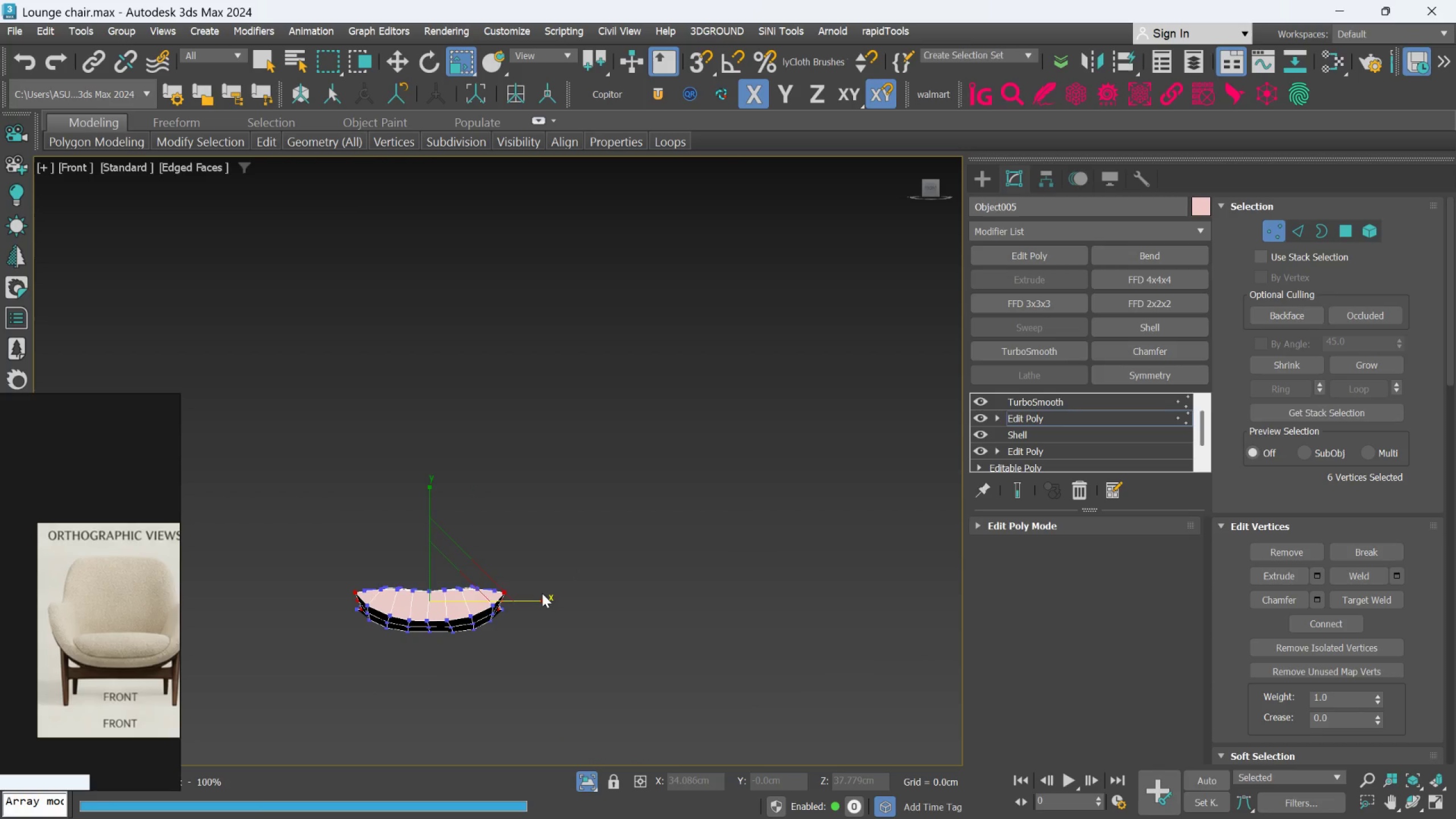 
key(Control+Z)
 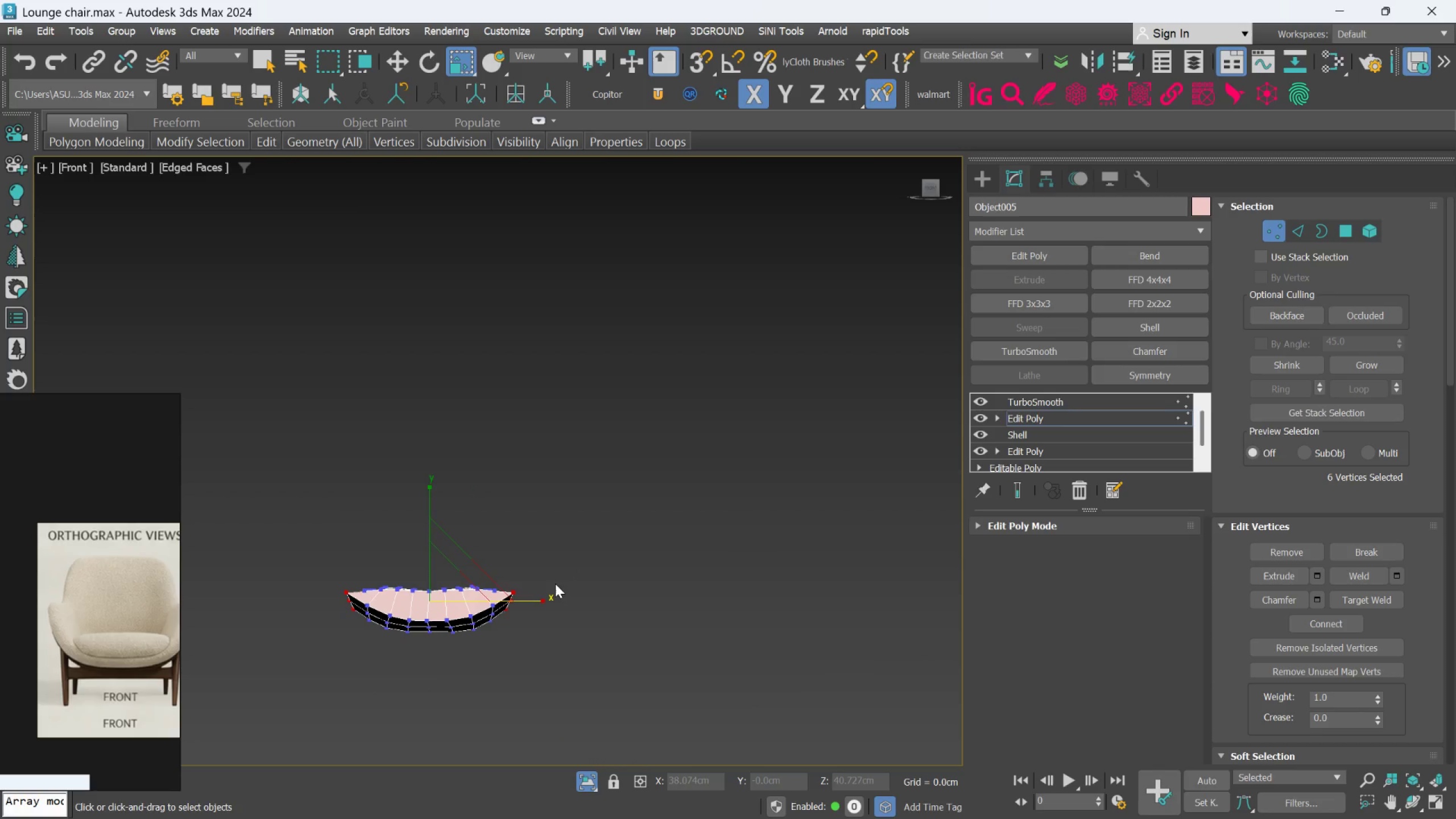 
hold_key(key=AltLeft, duration=1.5)
 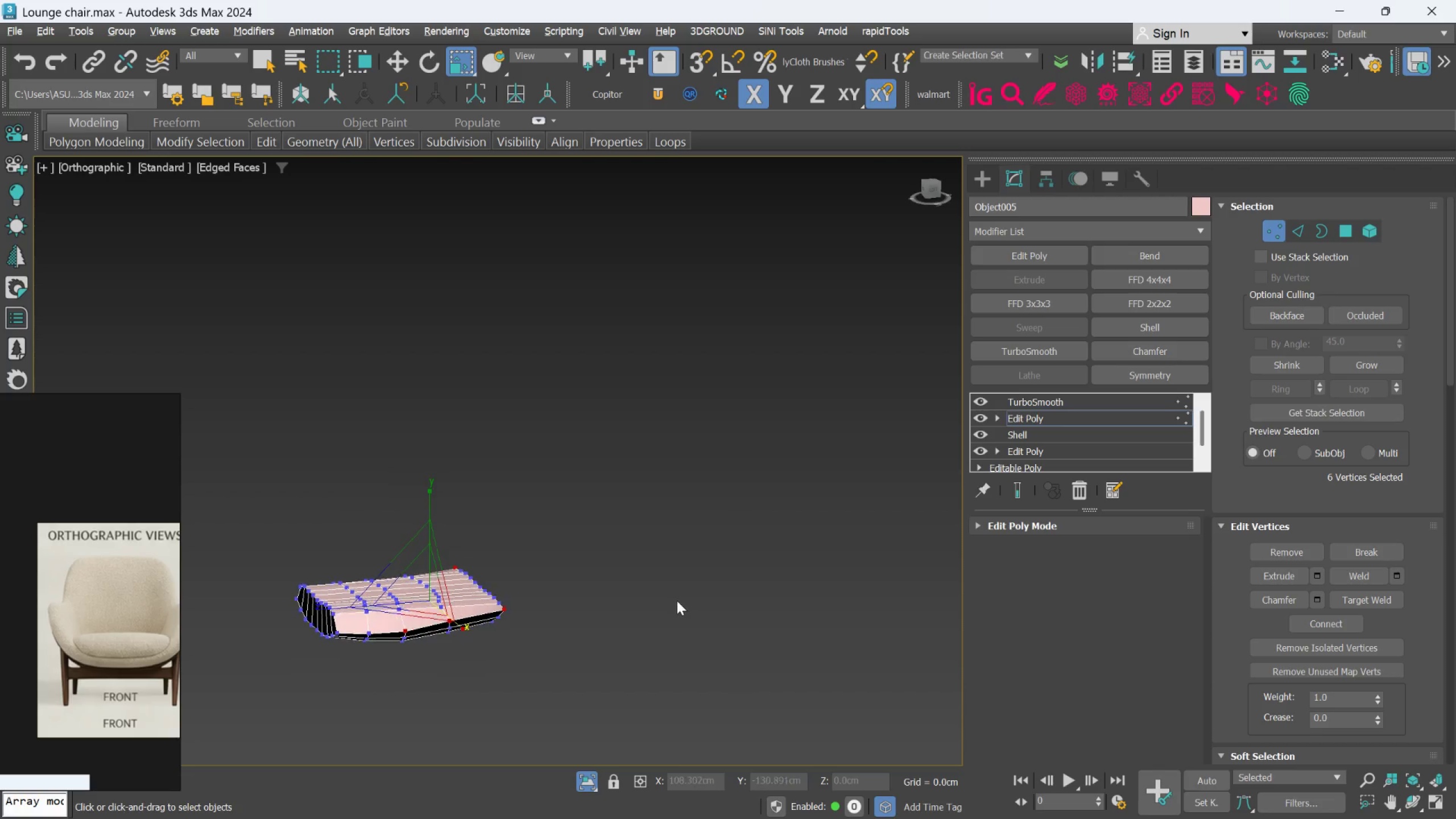 
hold_key(key=AltLeft, duration=0.61)
 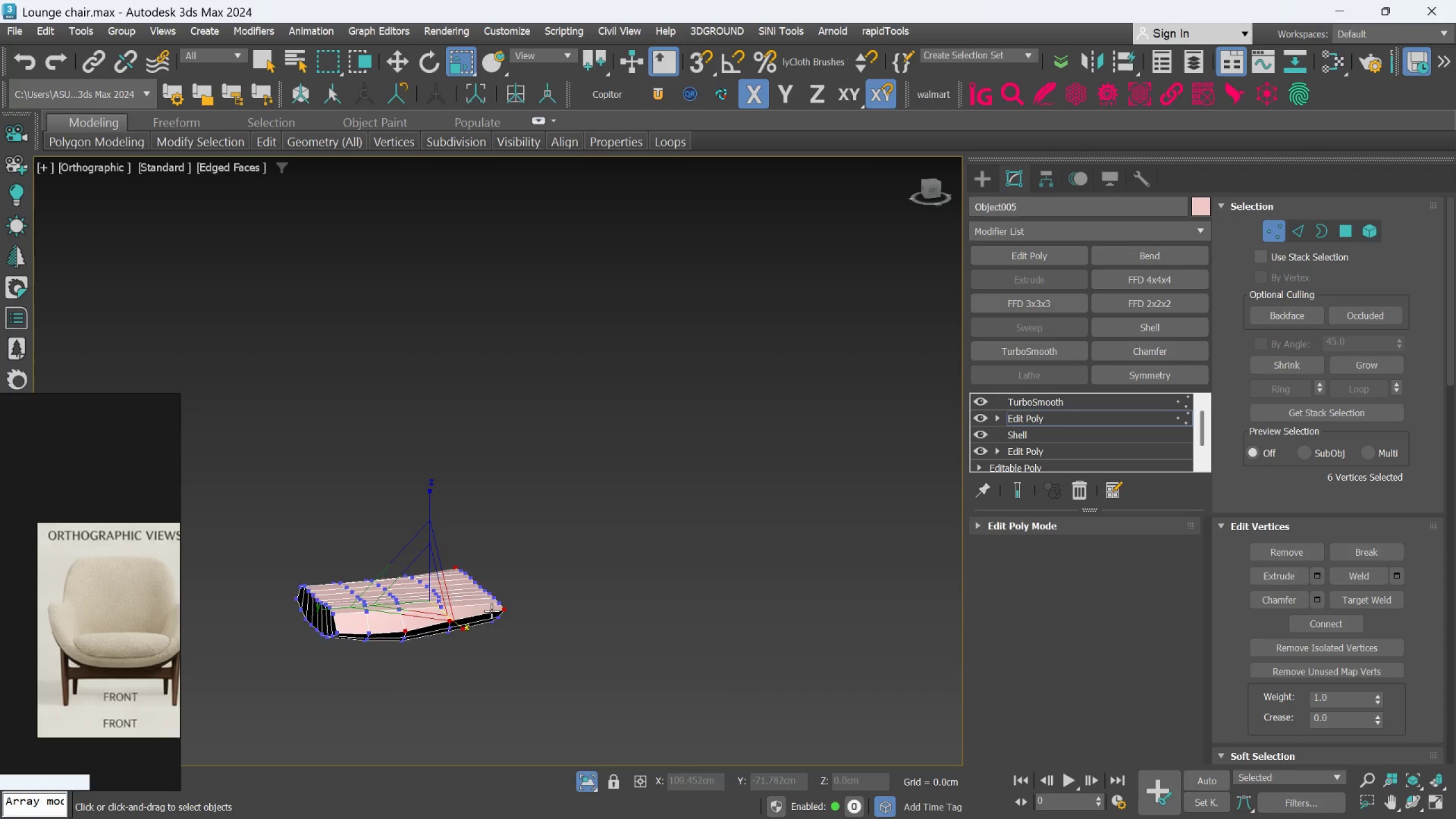 
left_click([672, 612])
 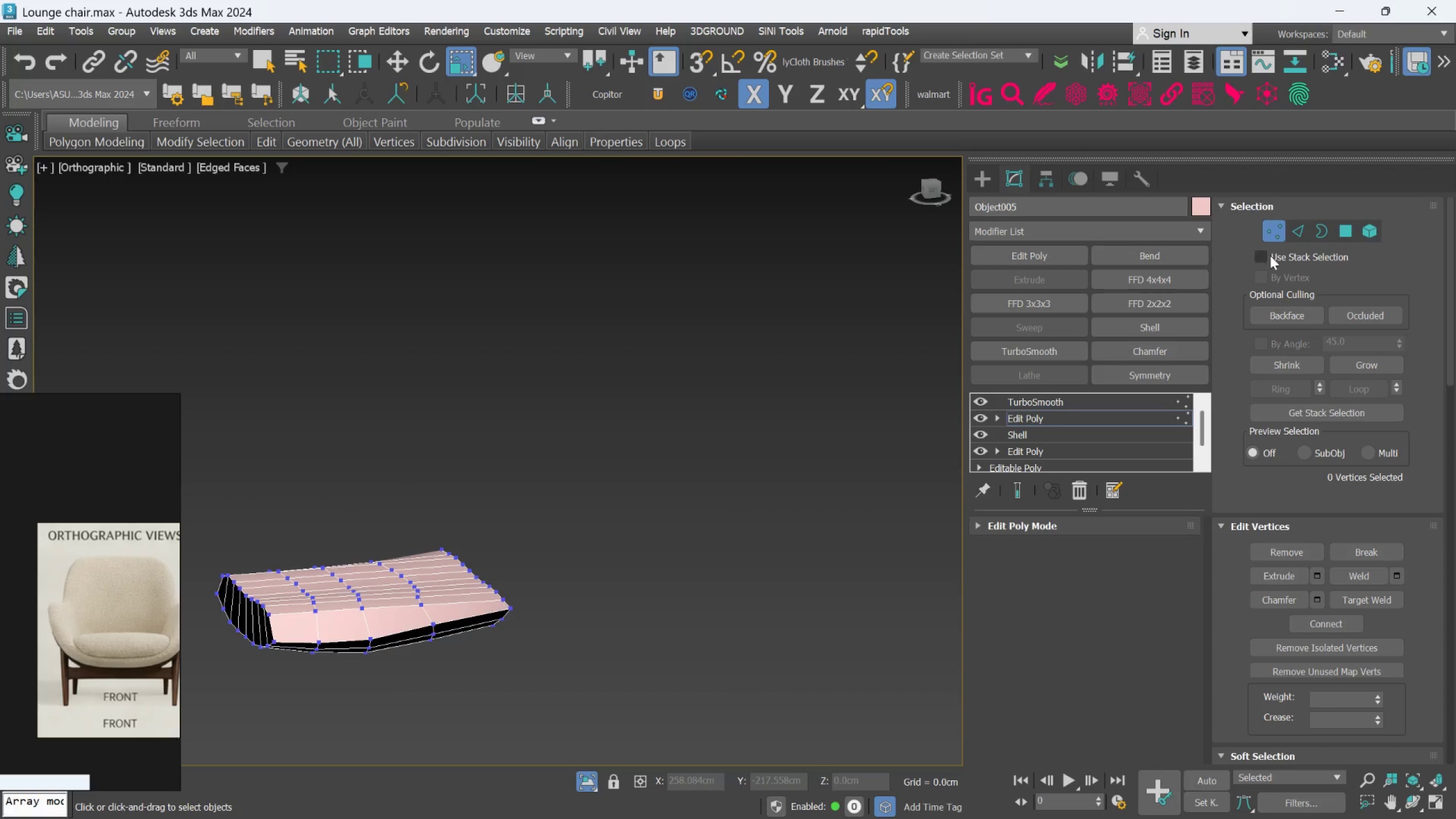 
scroll: coordinate [489, 612], scroll_direction: up, amount: 1.0
 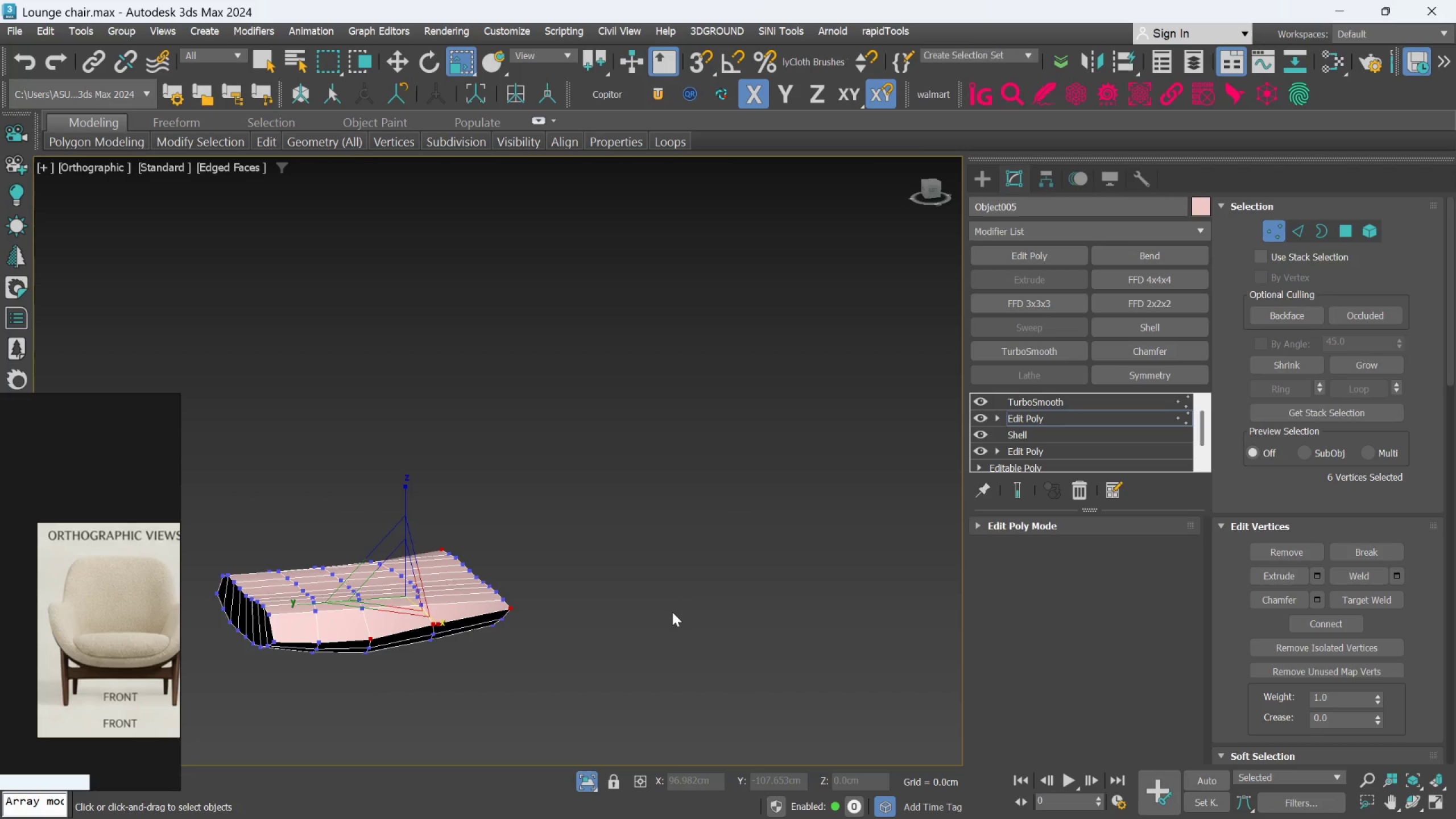 
left_click([1293, 233])
 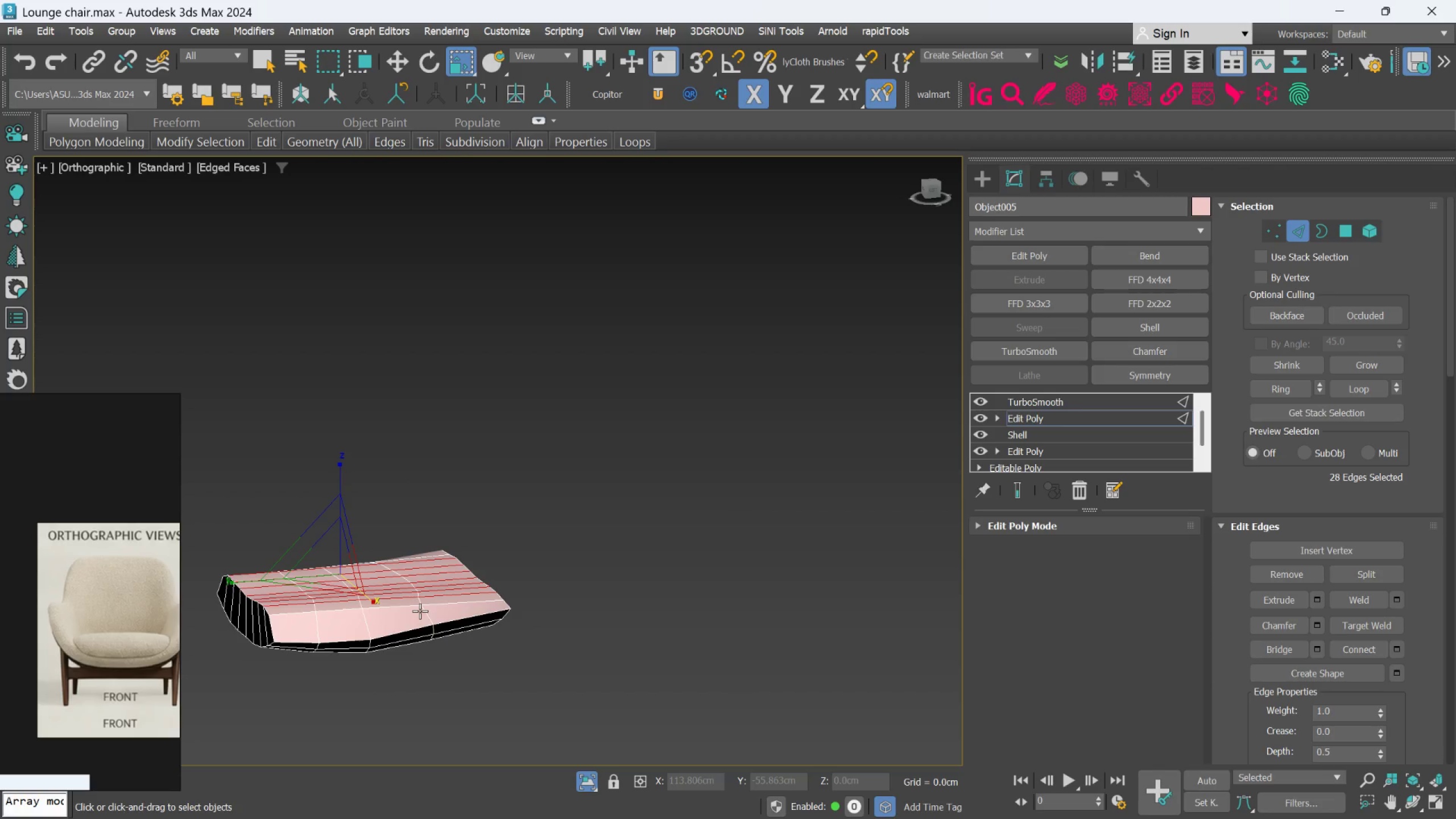 
double_click([420, 611])
 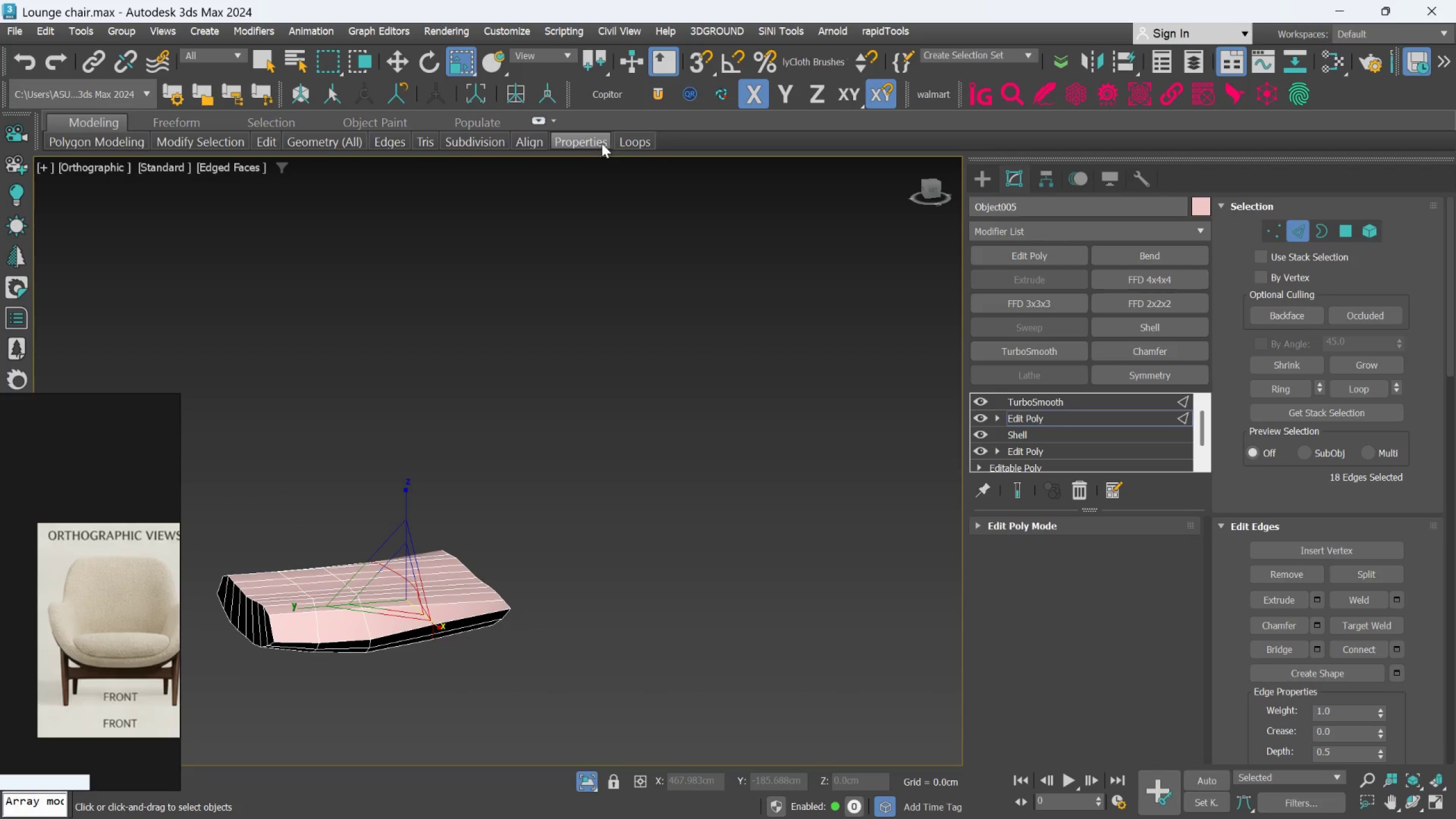 
left_click([618, 138])
 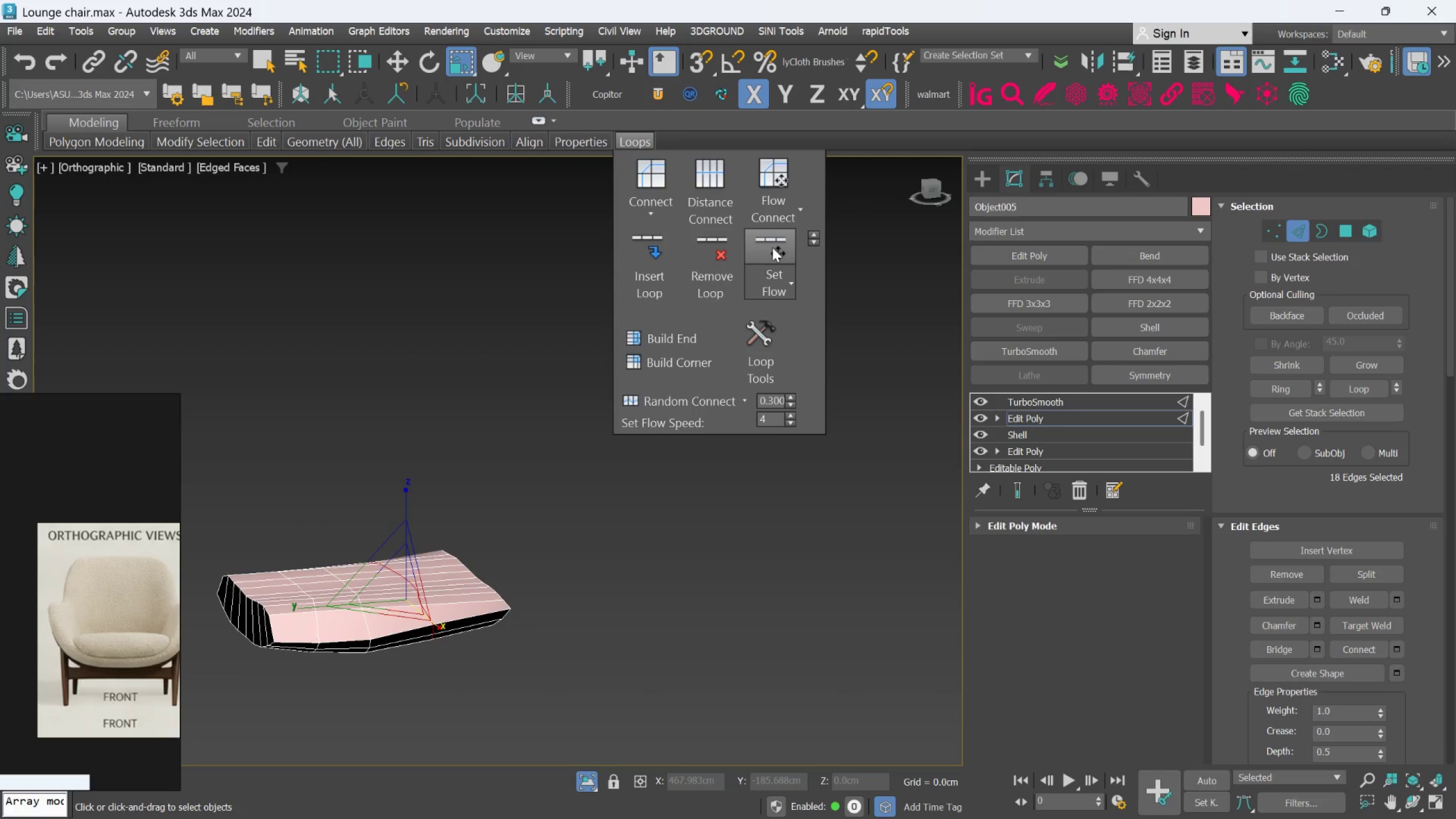 
left_click([772, 248])
 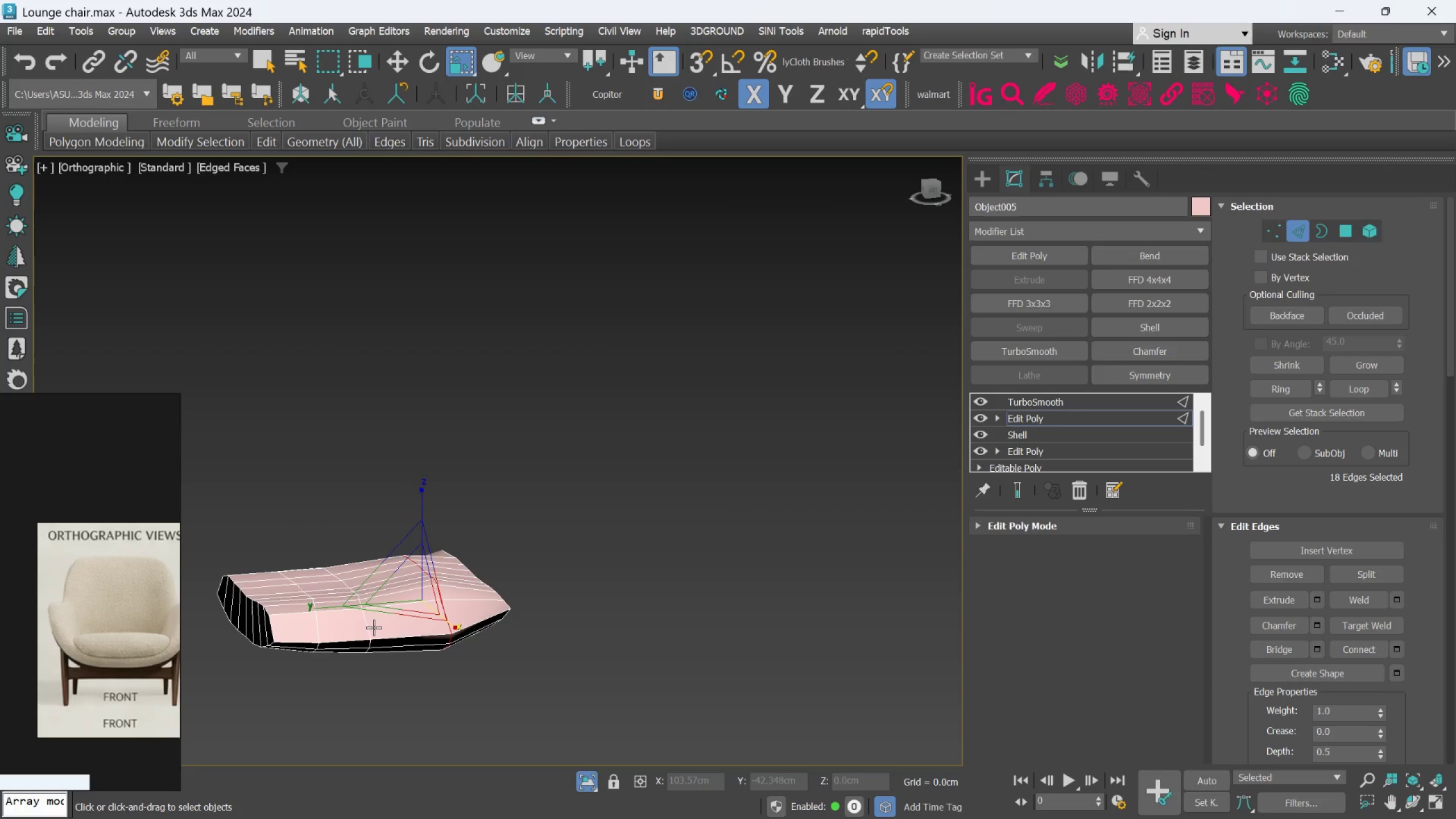 
double_click([369, 626])
 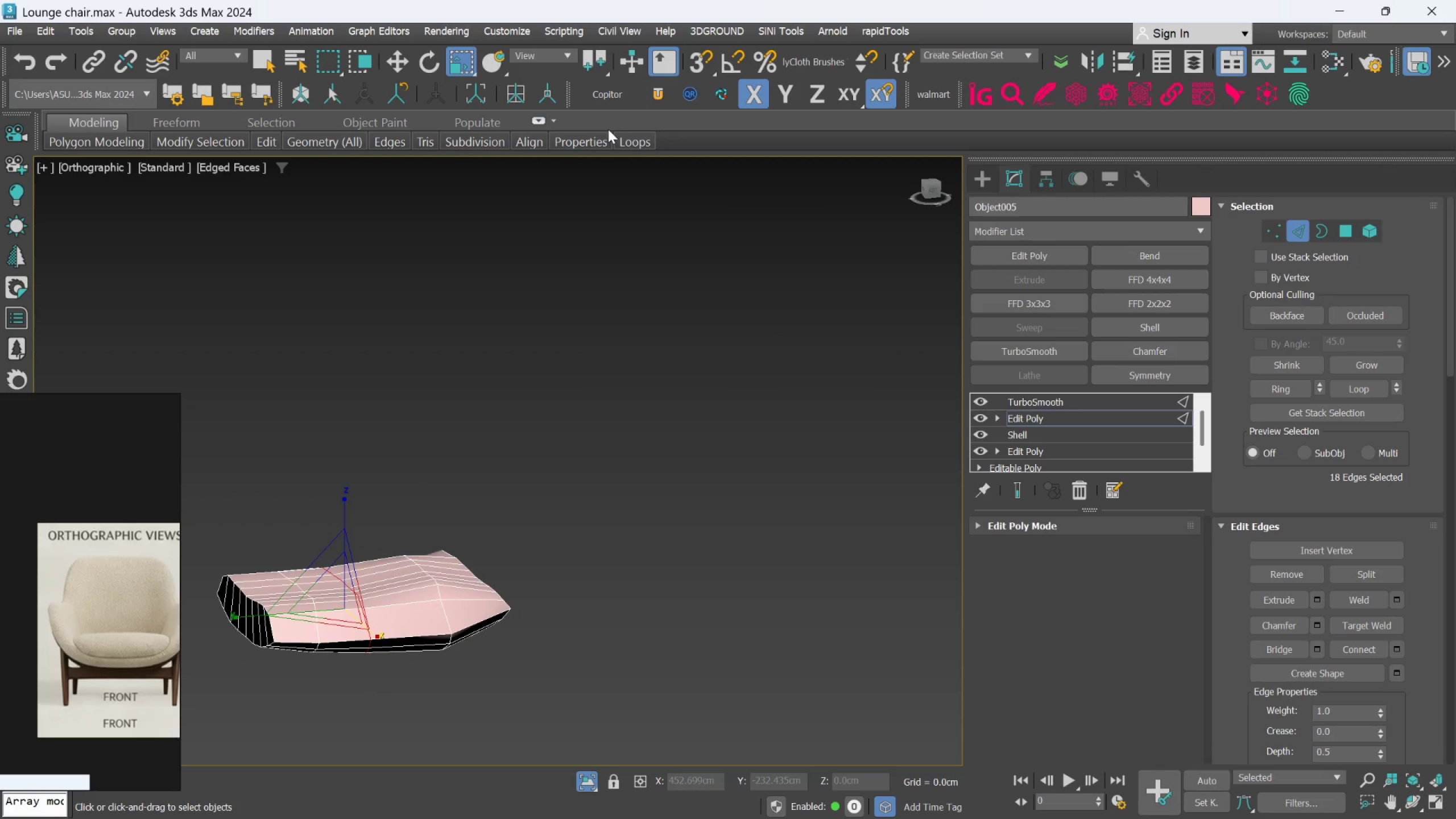 
left_click([634, 140])
 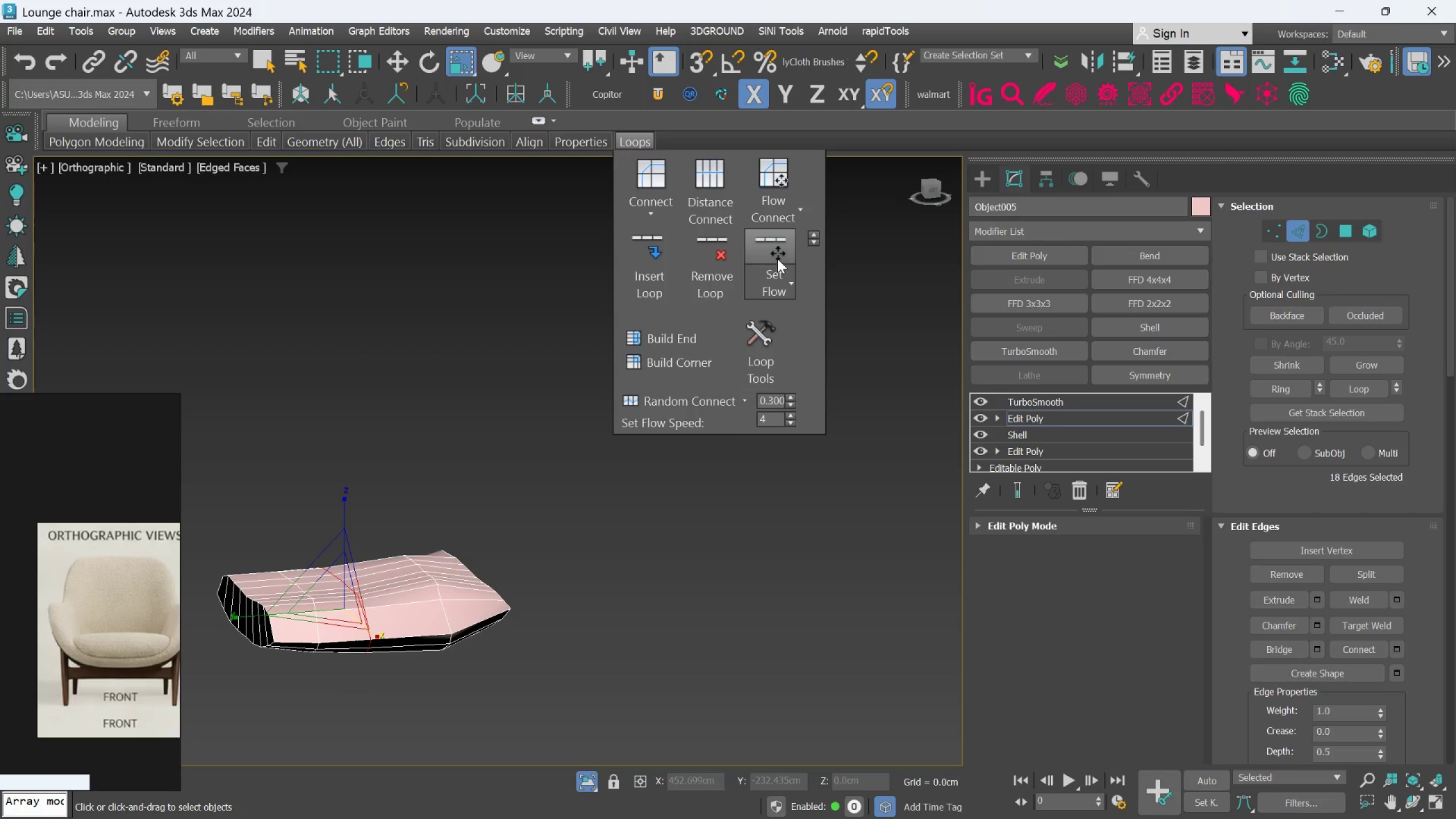 
left_click([775, 257])
 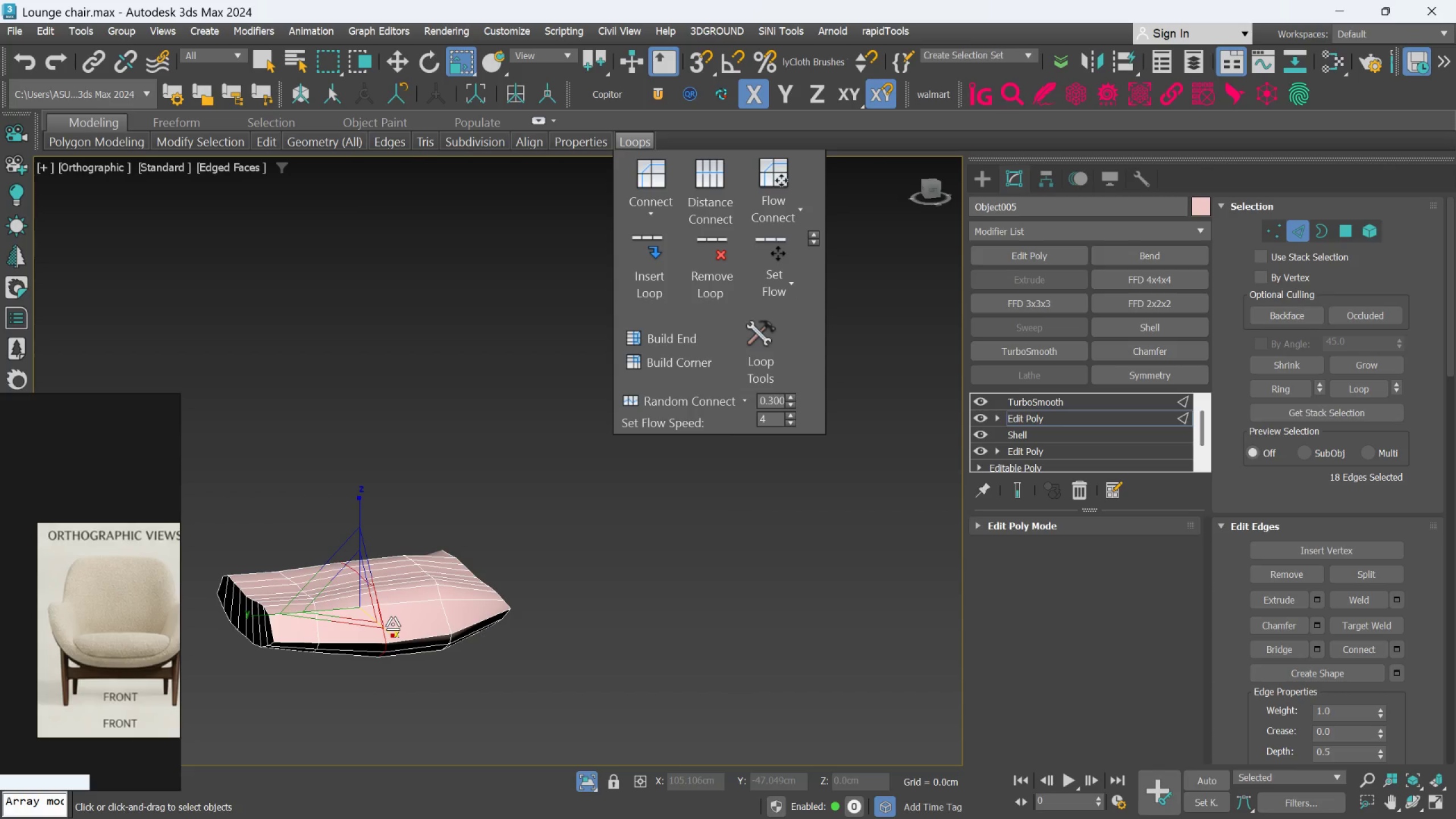 
key(Control+Z)
 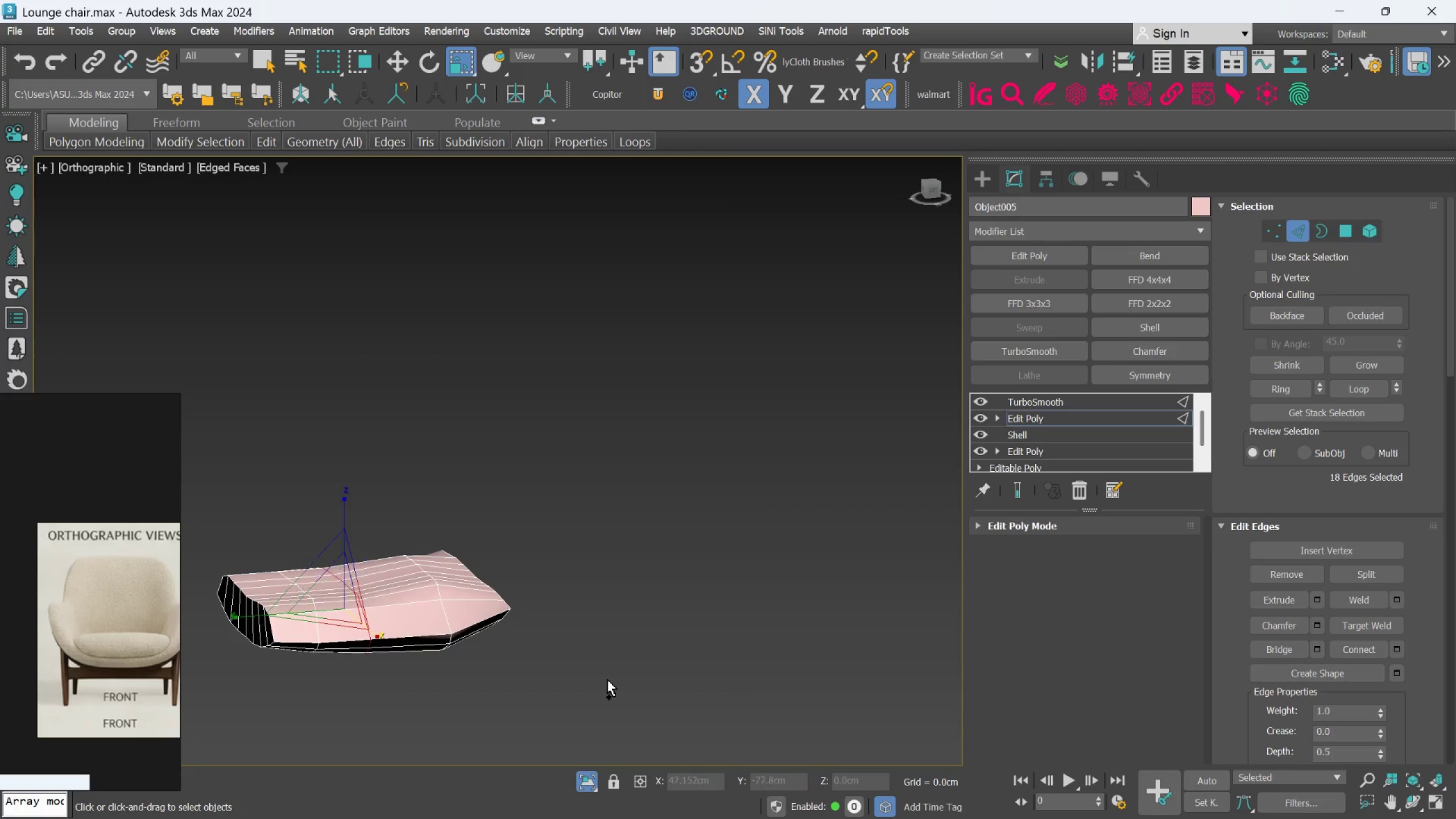 
key(Control+Z)
 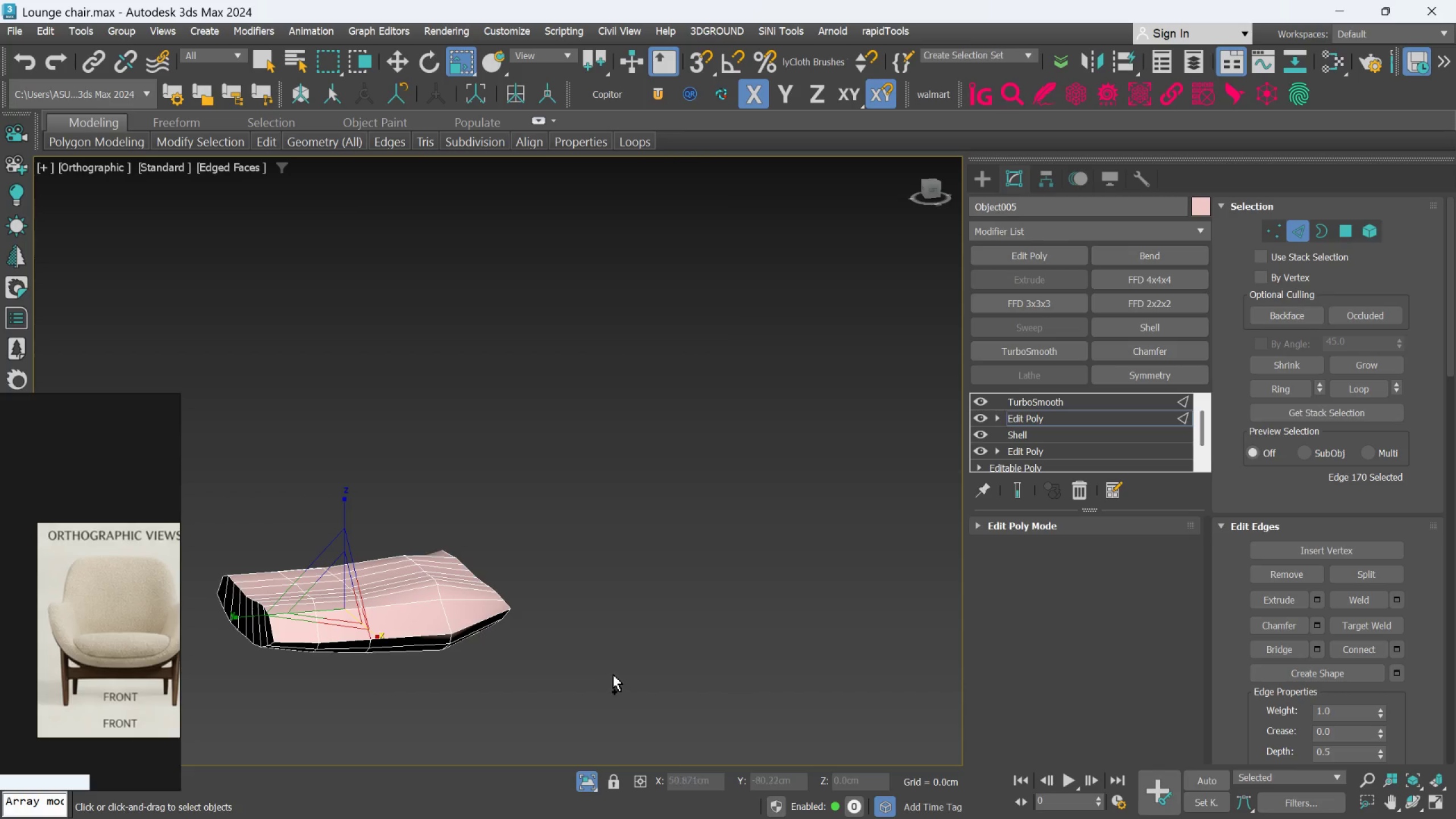 
key(Control+Z)
 